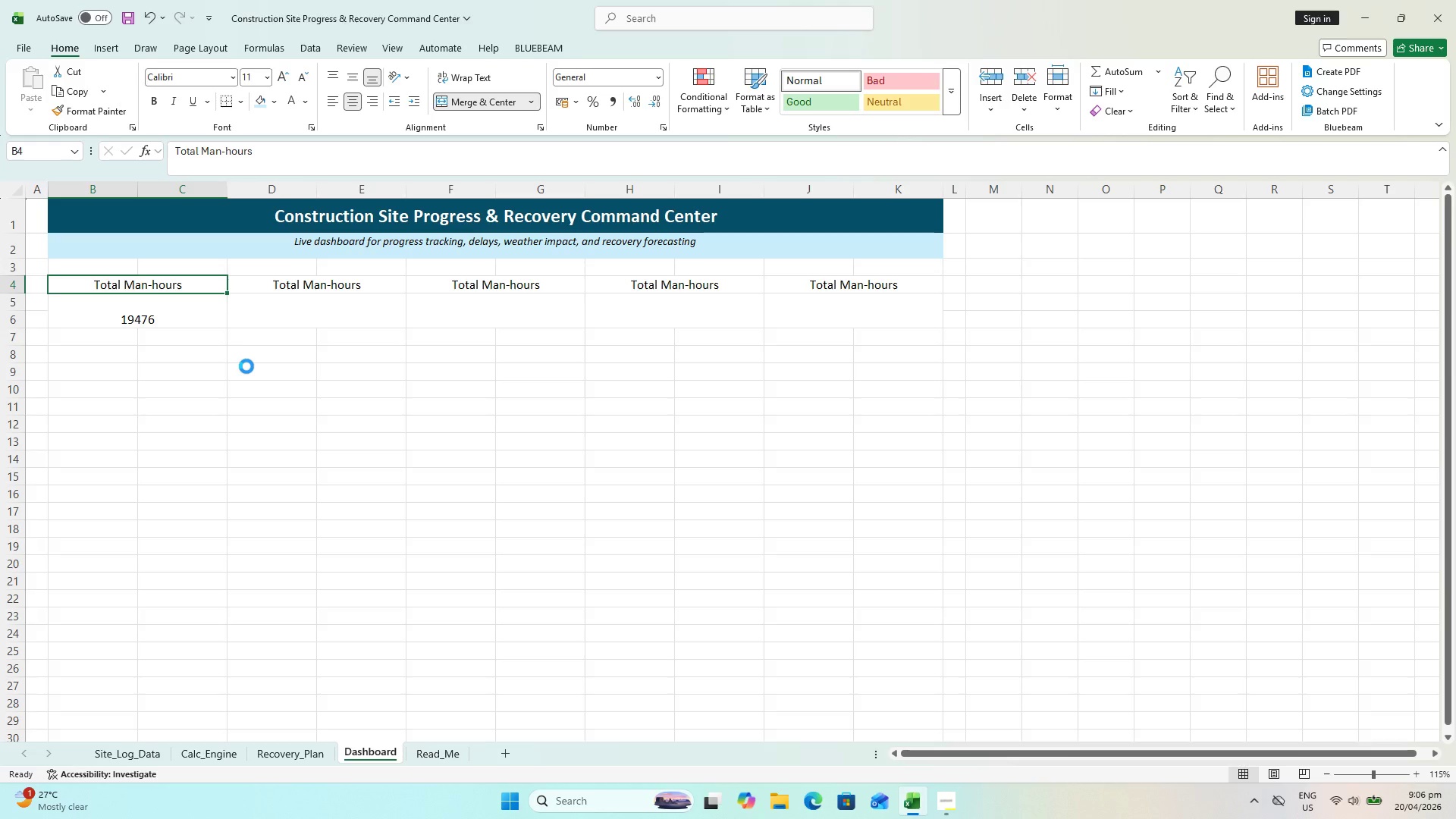 
key(Control+S)
 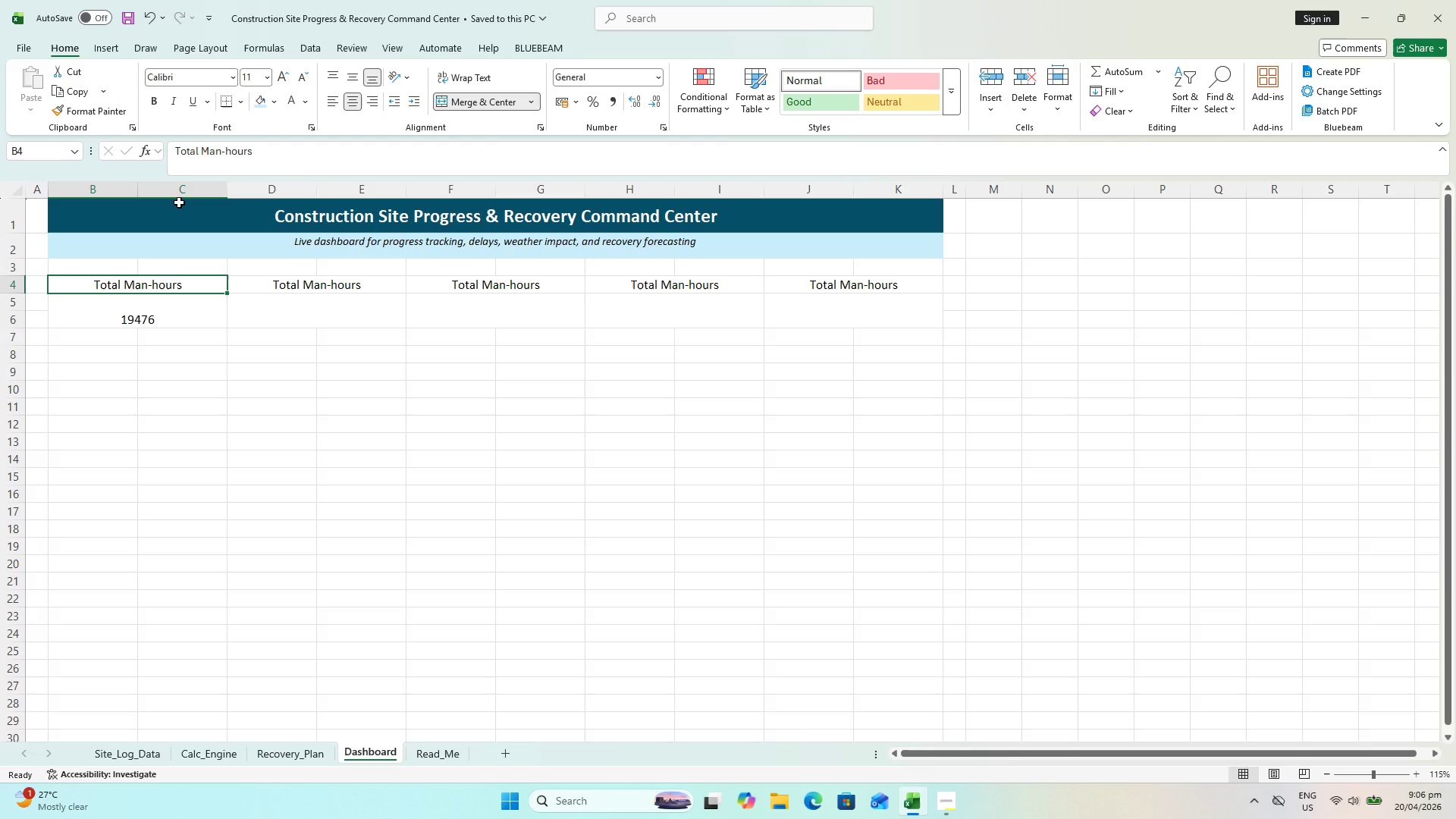 
scroll: coordinate [204, 268], scroll_direction: up, amount: 1.0
 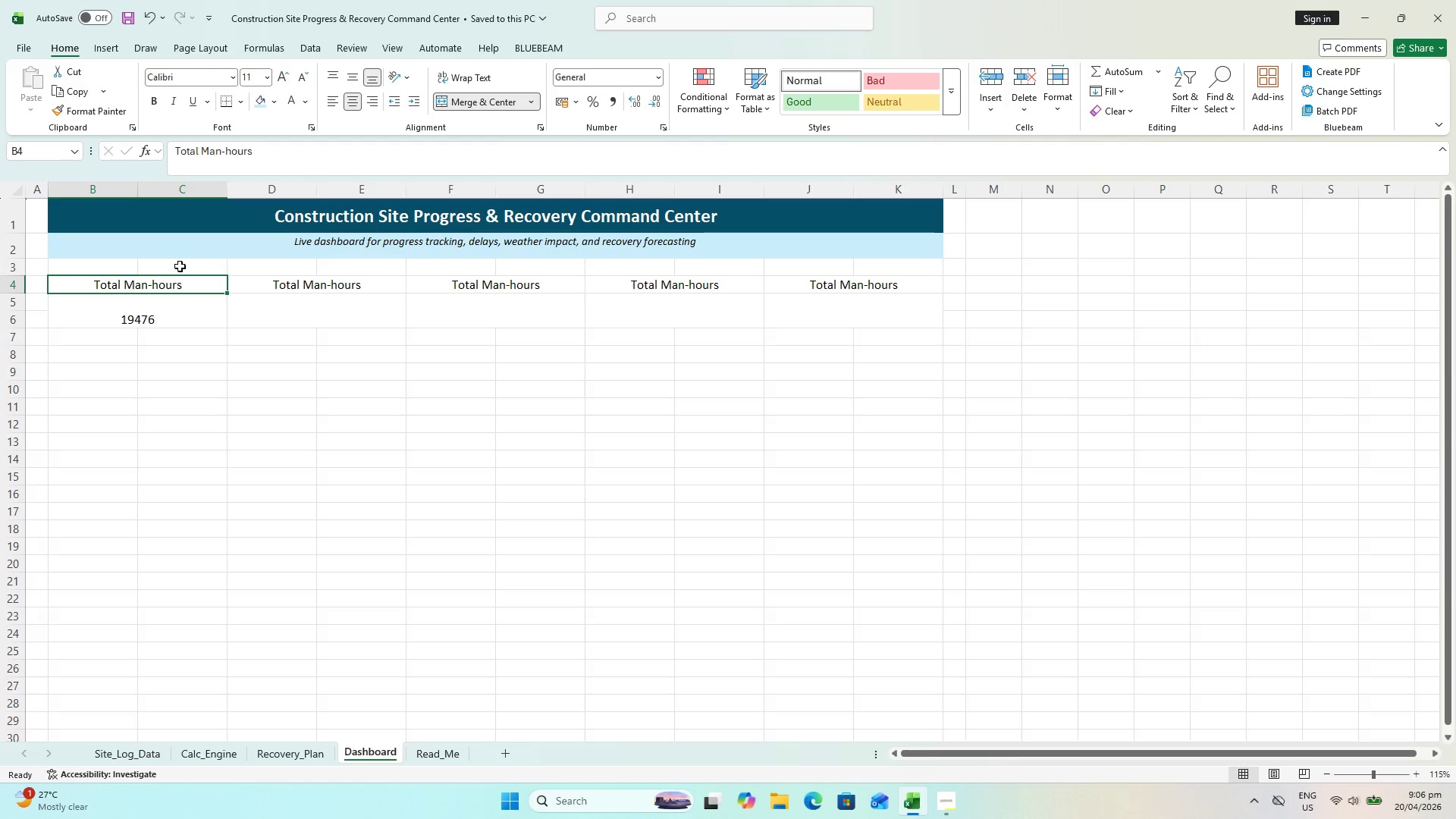 
key(Control+S)
 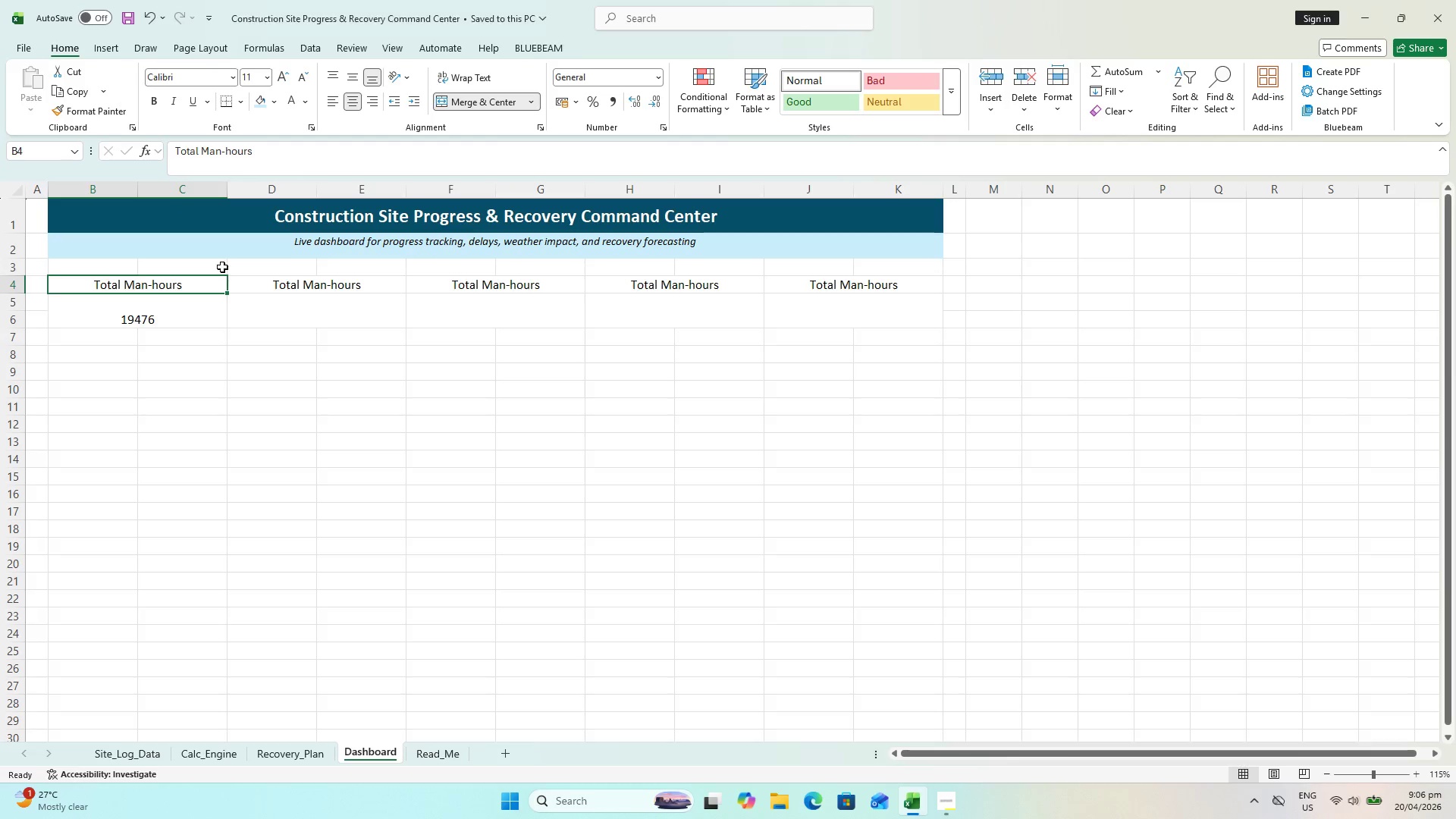 
hold_key(key=ControlLeft, duration=3.12)
left_click([303, 280])
 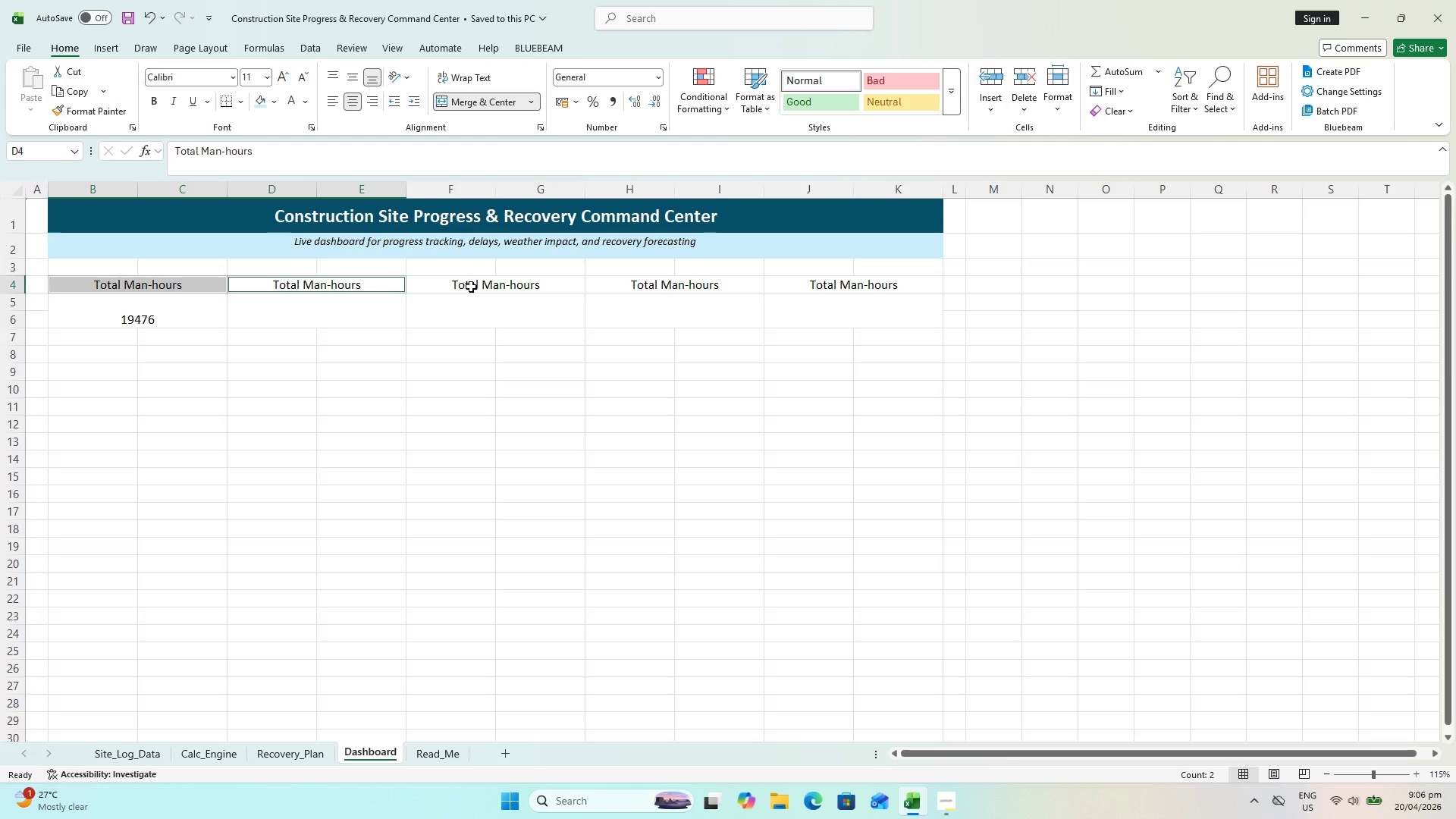 
left_click([471, 287])
 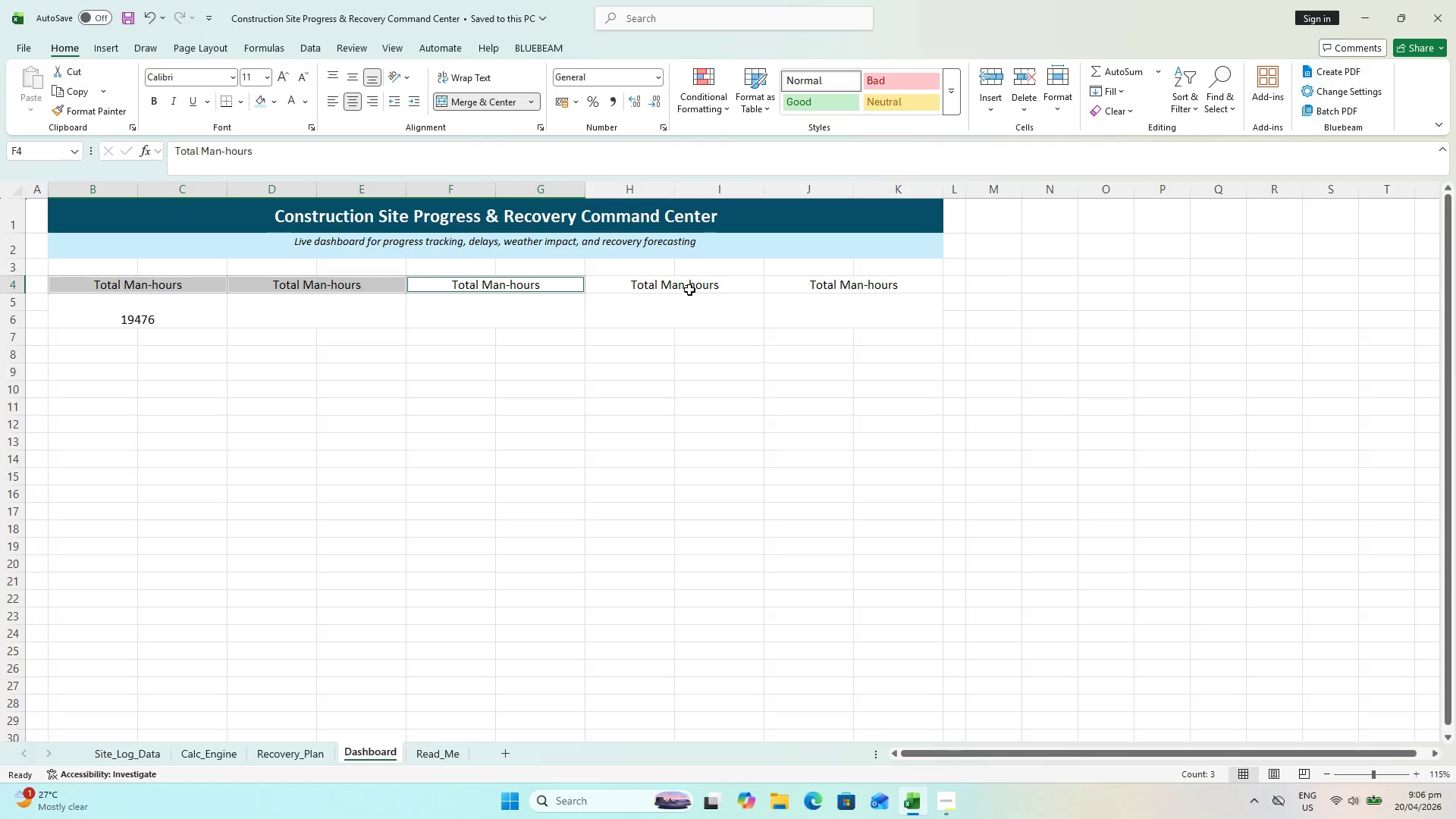 
left_click([689, 290])
 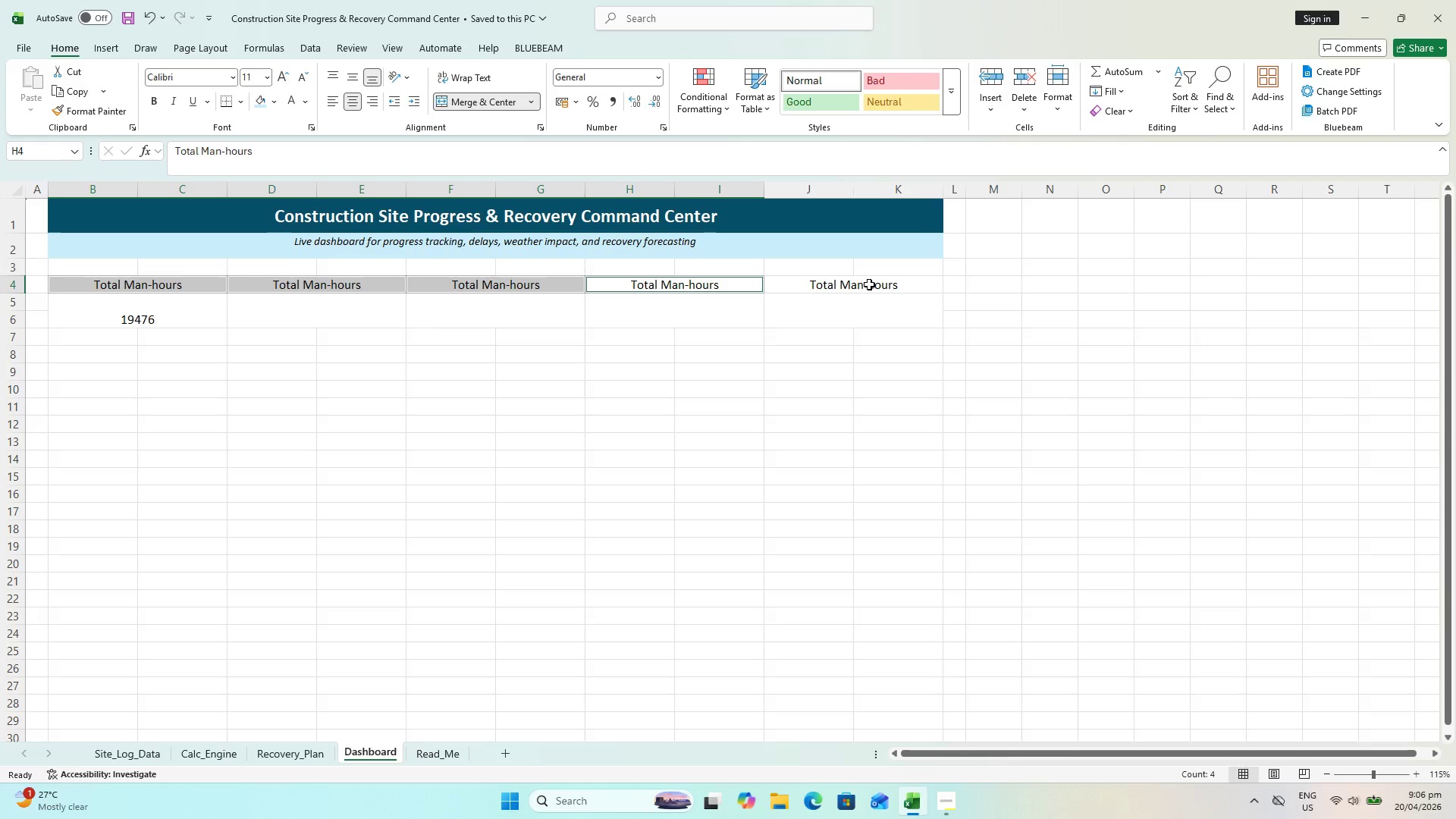 
left_click([868, 283])
 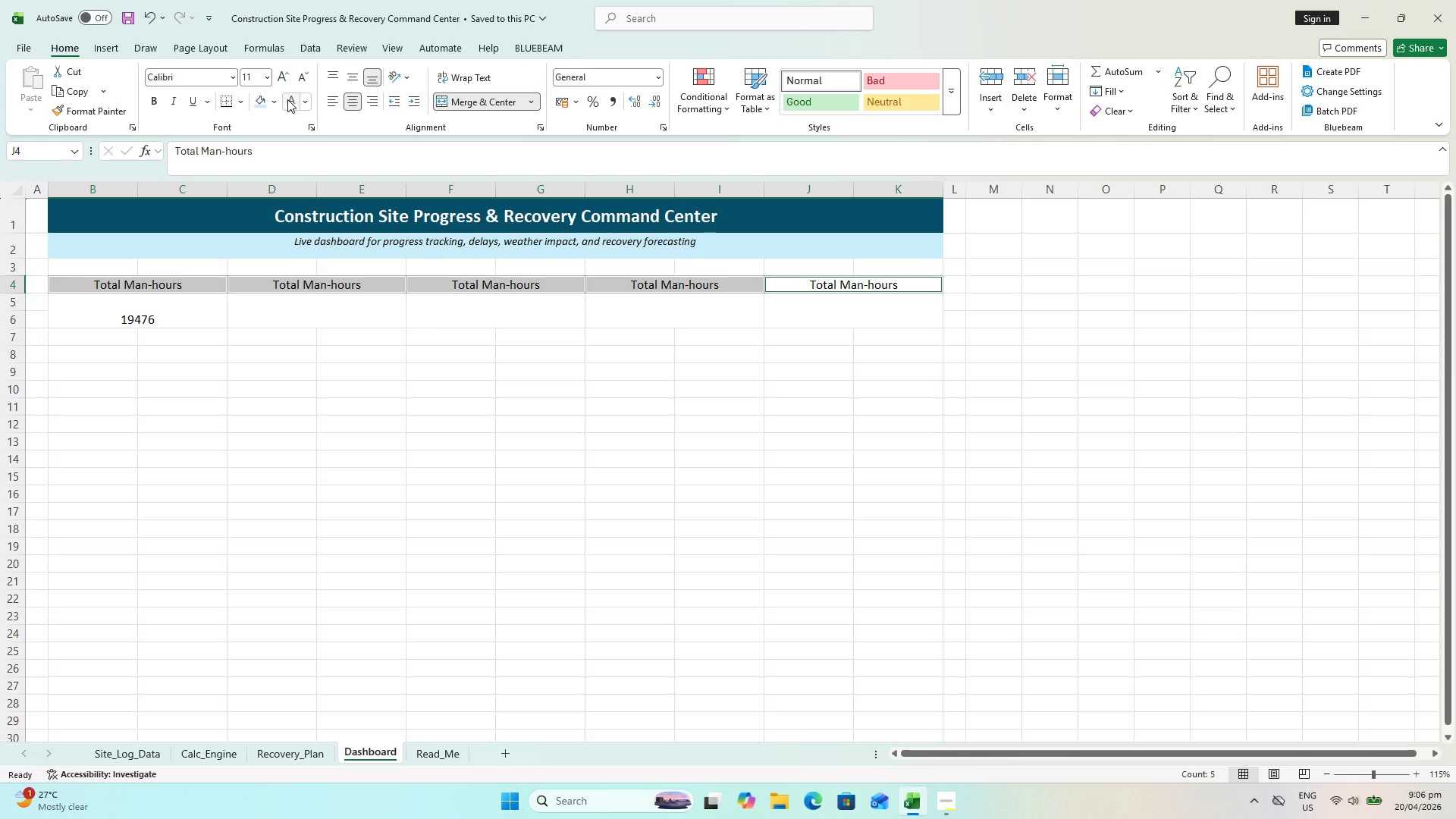 
left_click([278, 102])
 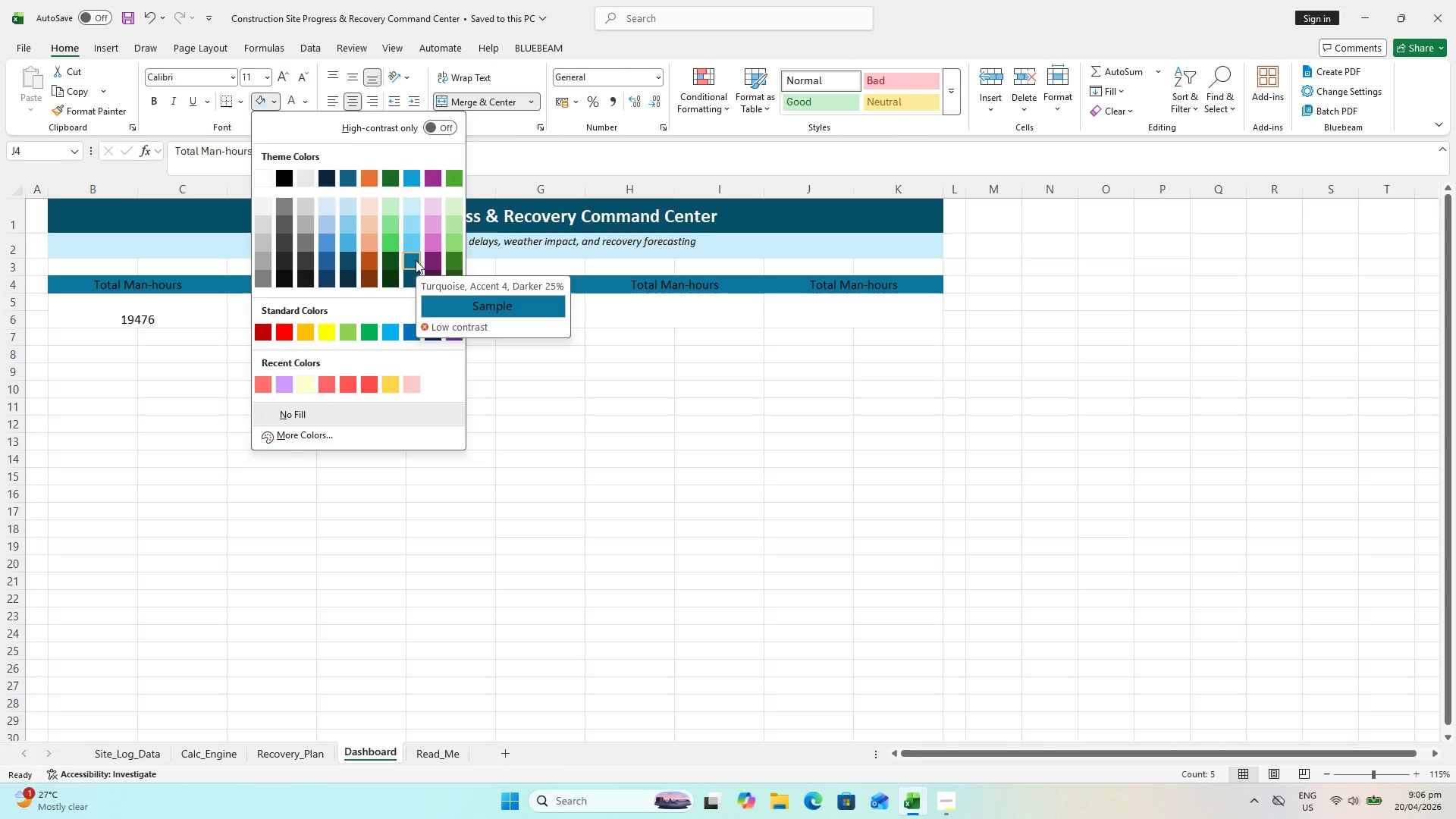 
left_click([416, 260])
 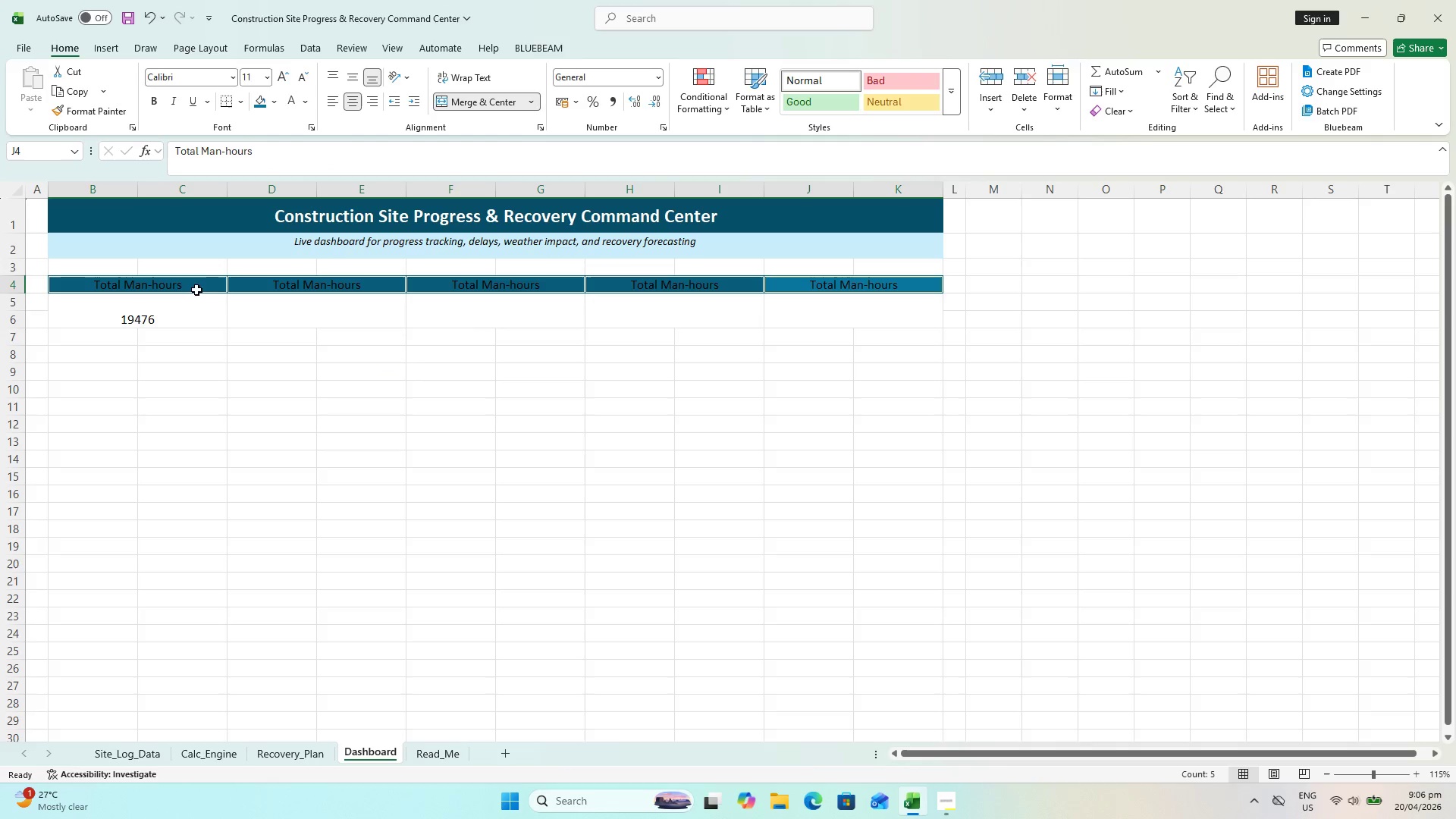 
key(Control+B)
 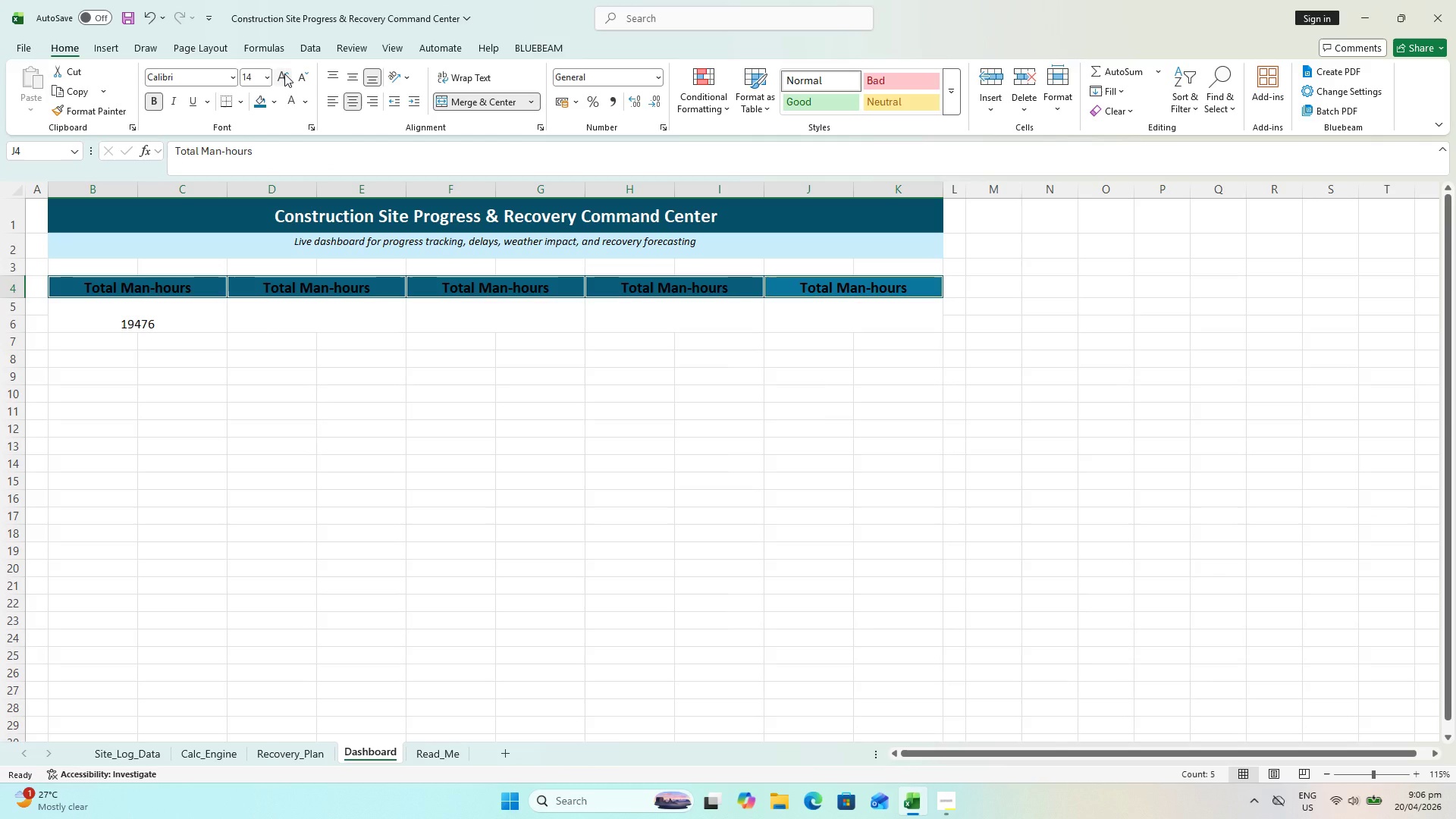 
left_click([284, 74])
 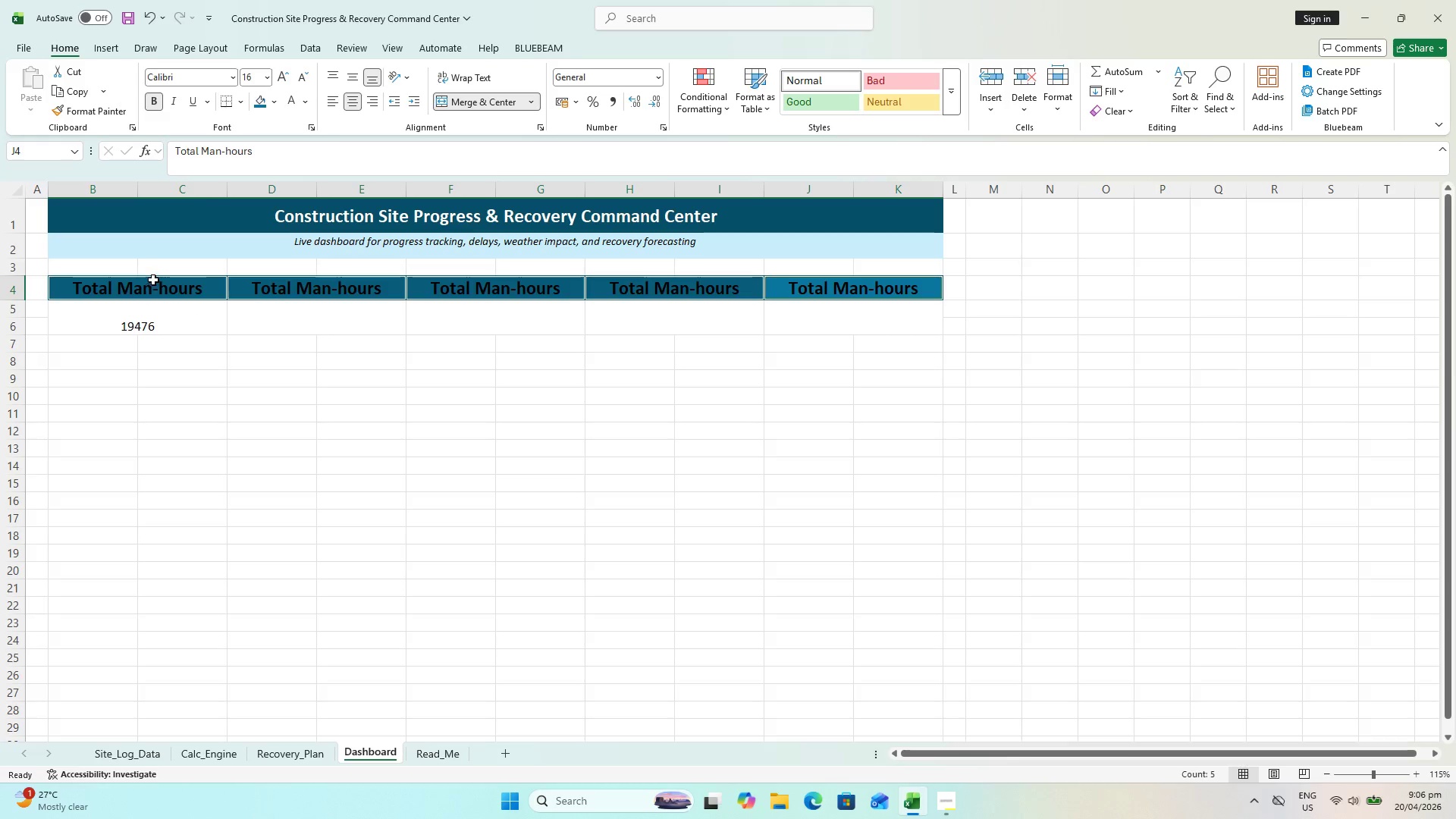 
hold_key(key=ControlLeft, duration=0.31)
 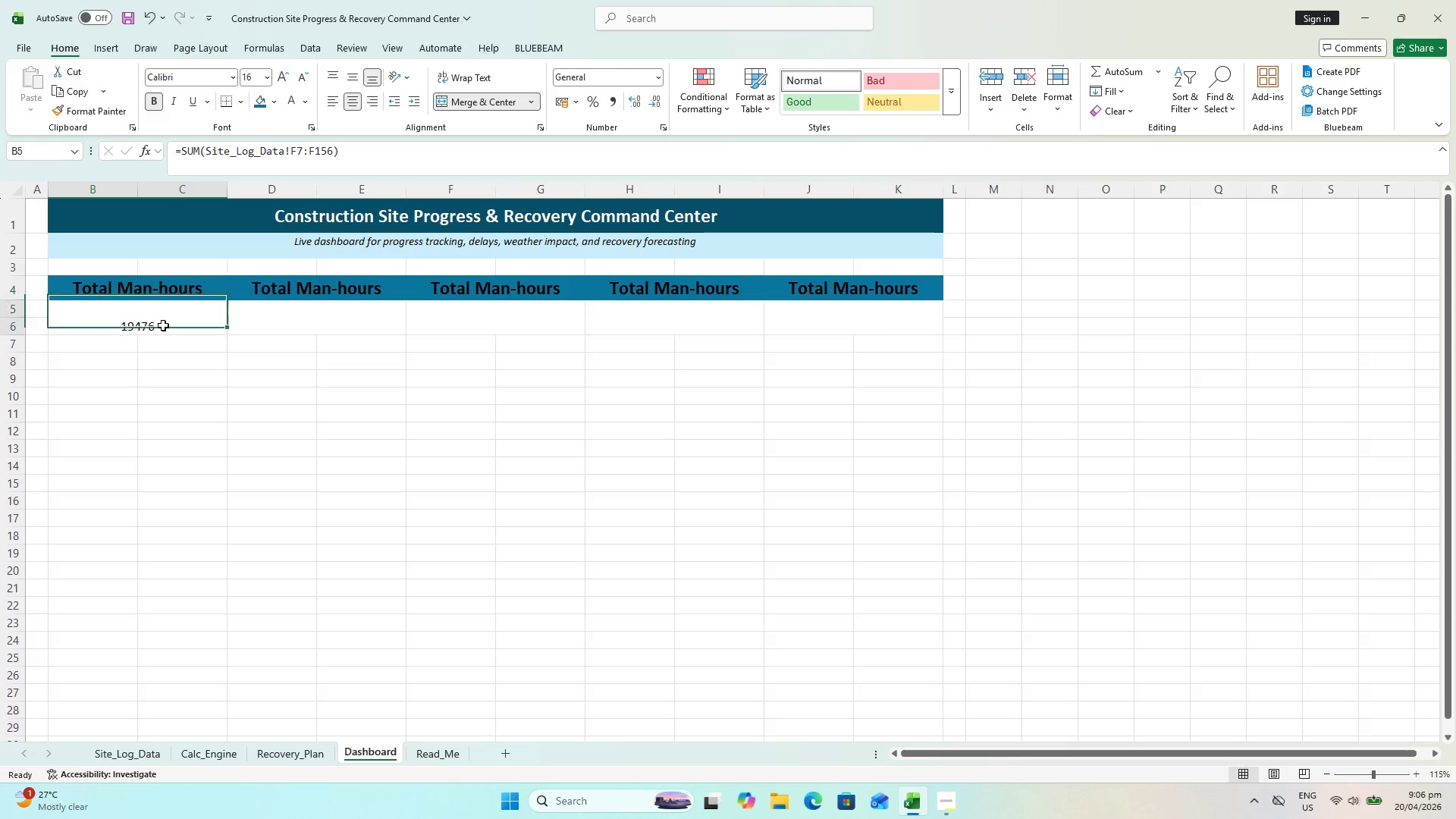 
left_click([163, 325])
 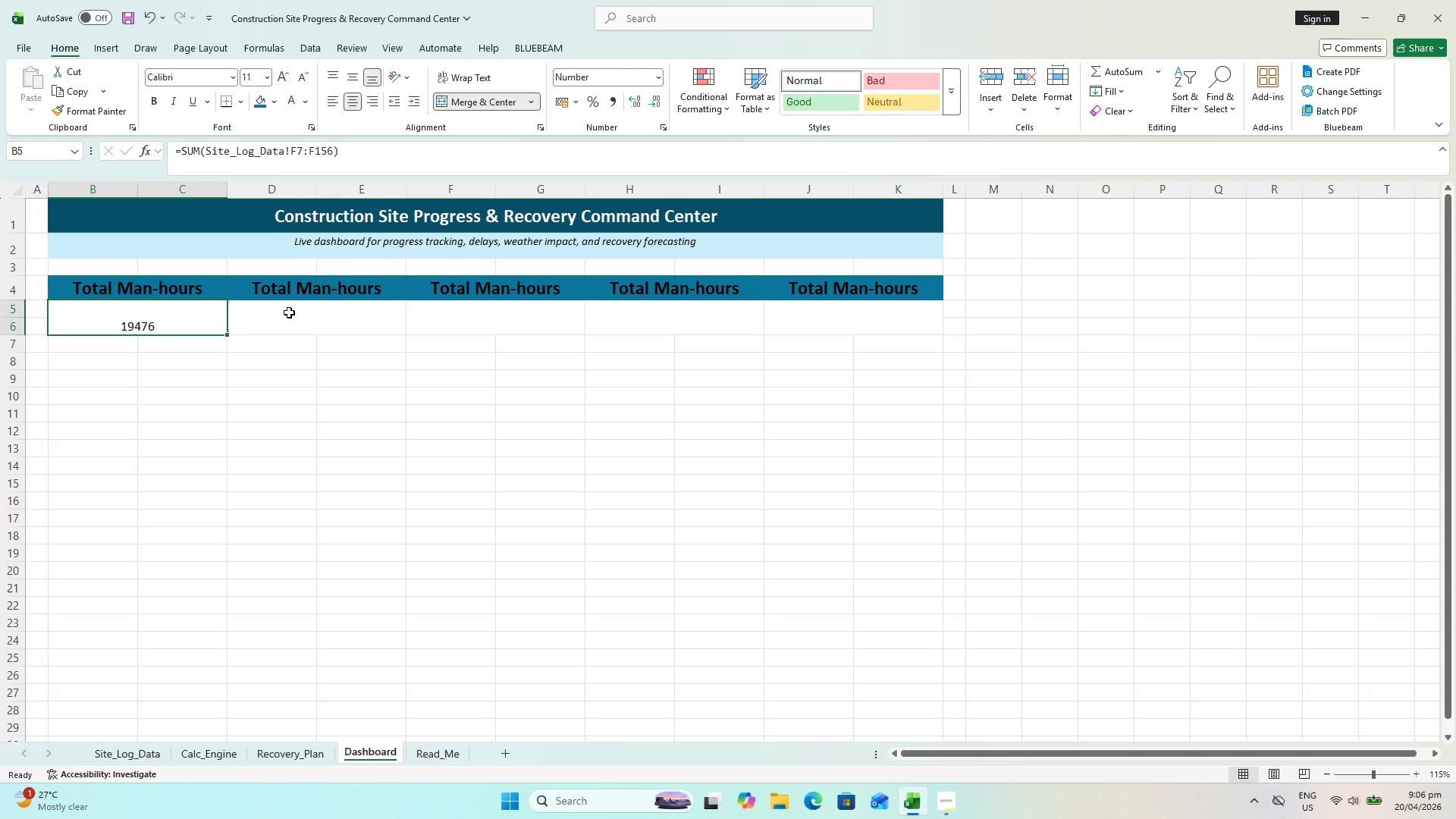 
hold_key(key=ControlLeft, duration=1.59)
triple_click([800, 319])
 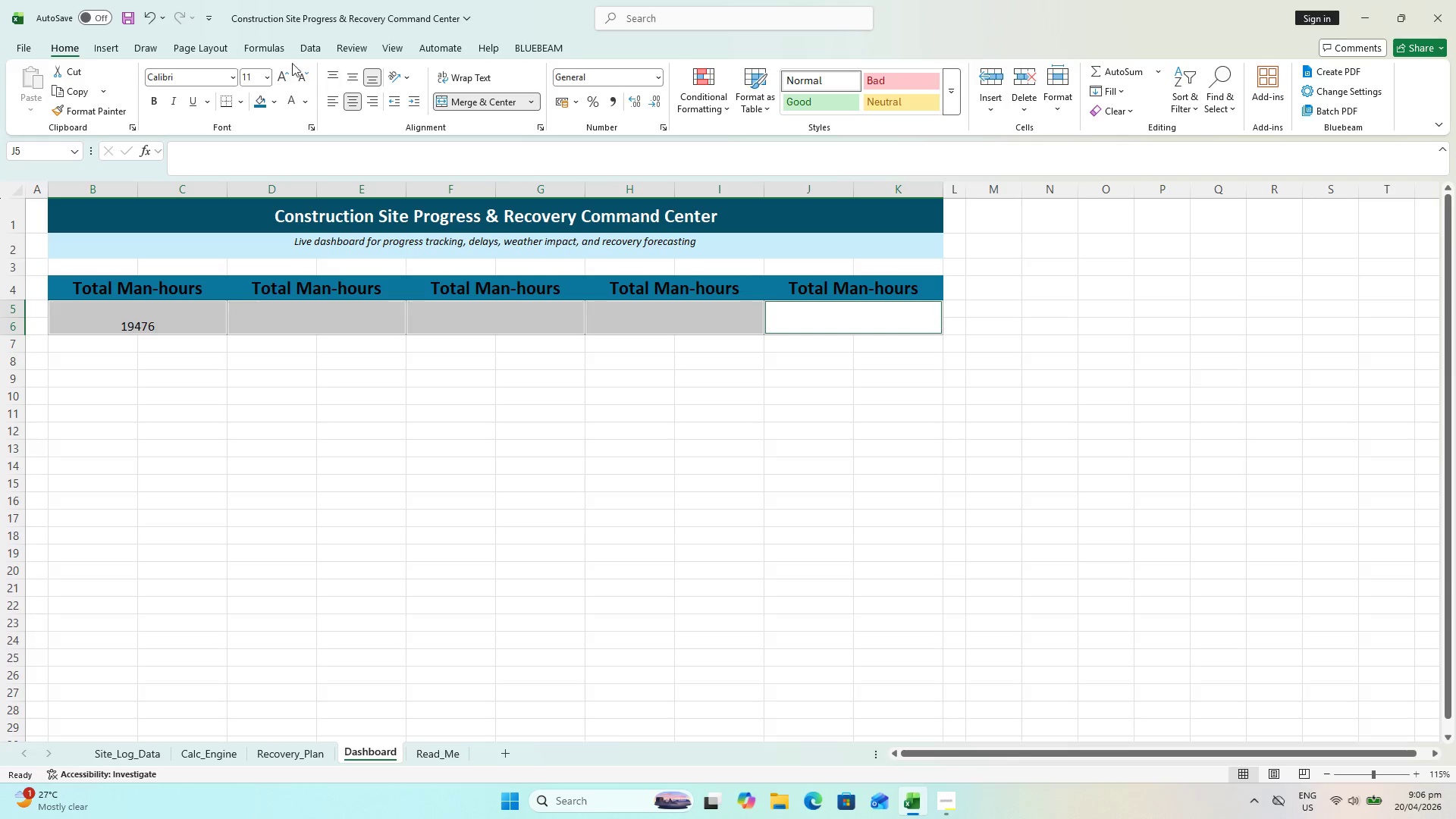 
left_click([275, 79])
 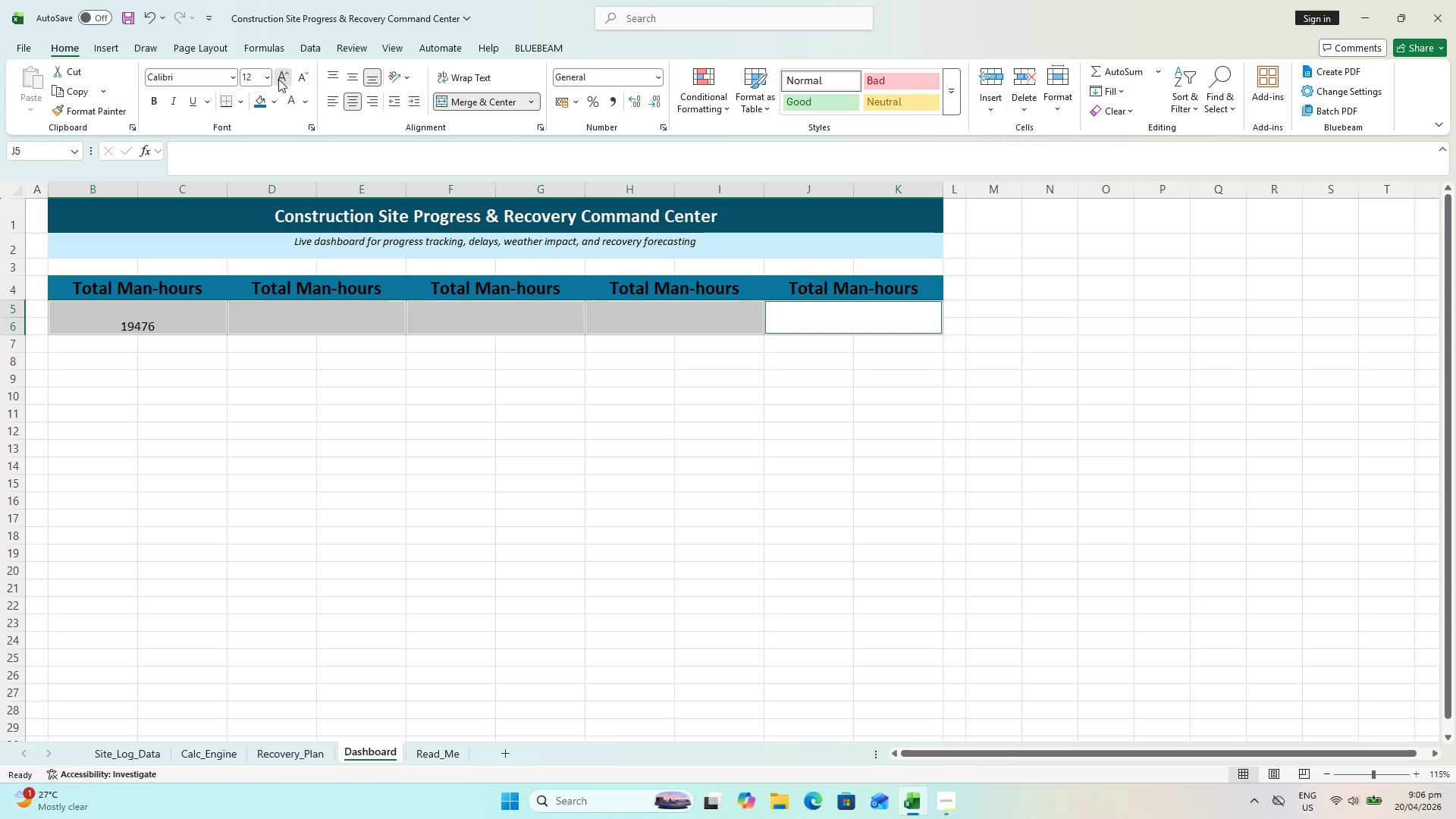 
triple_click([278, 79])
 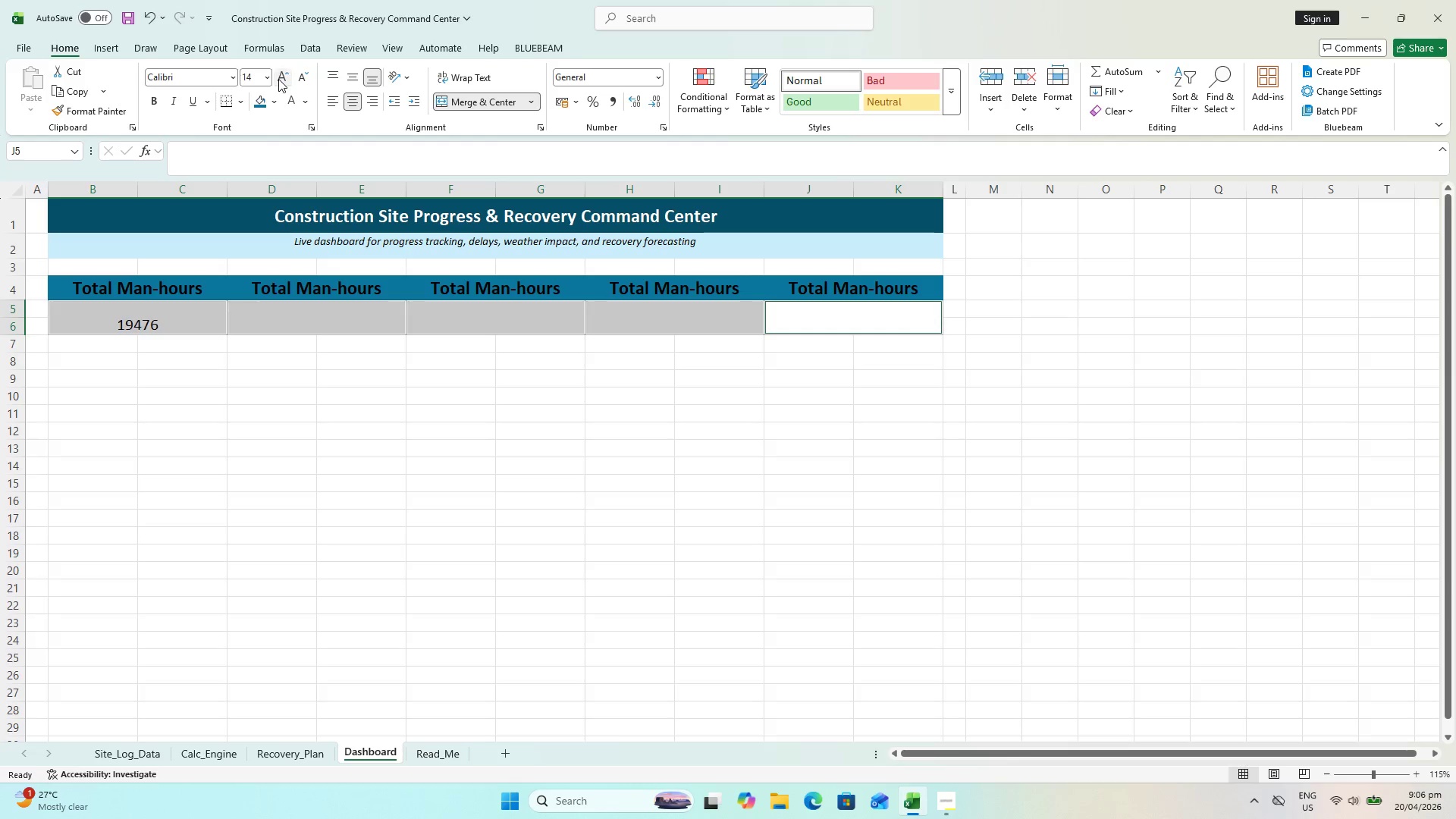 
triple_click([278, 79])
 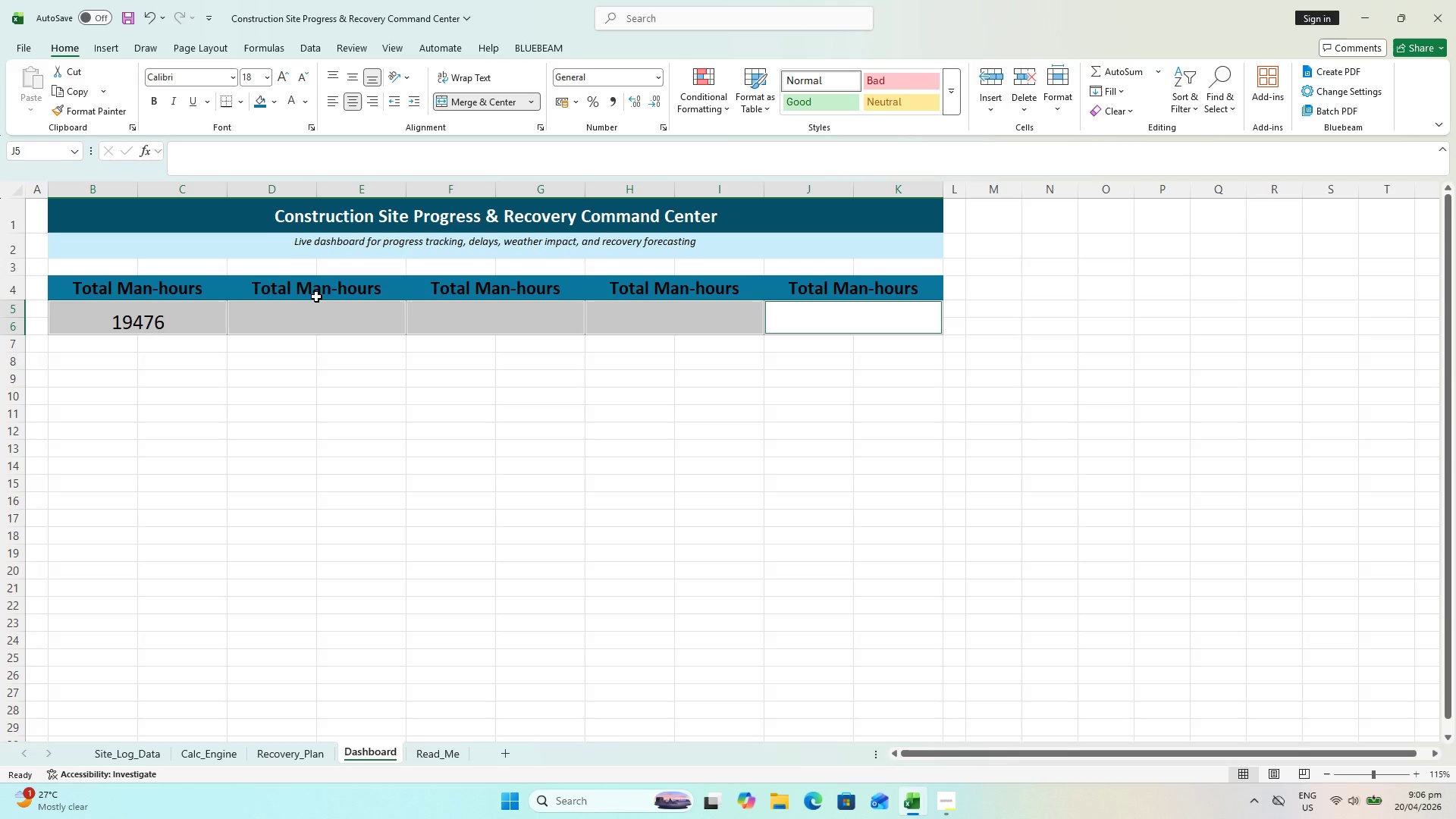 
wait(8.06)
 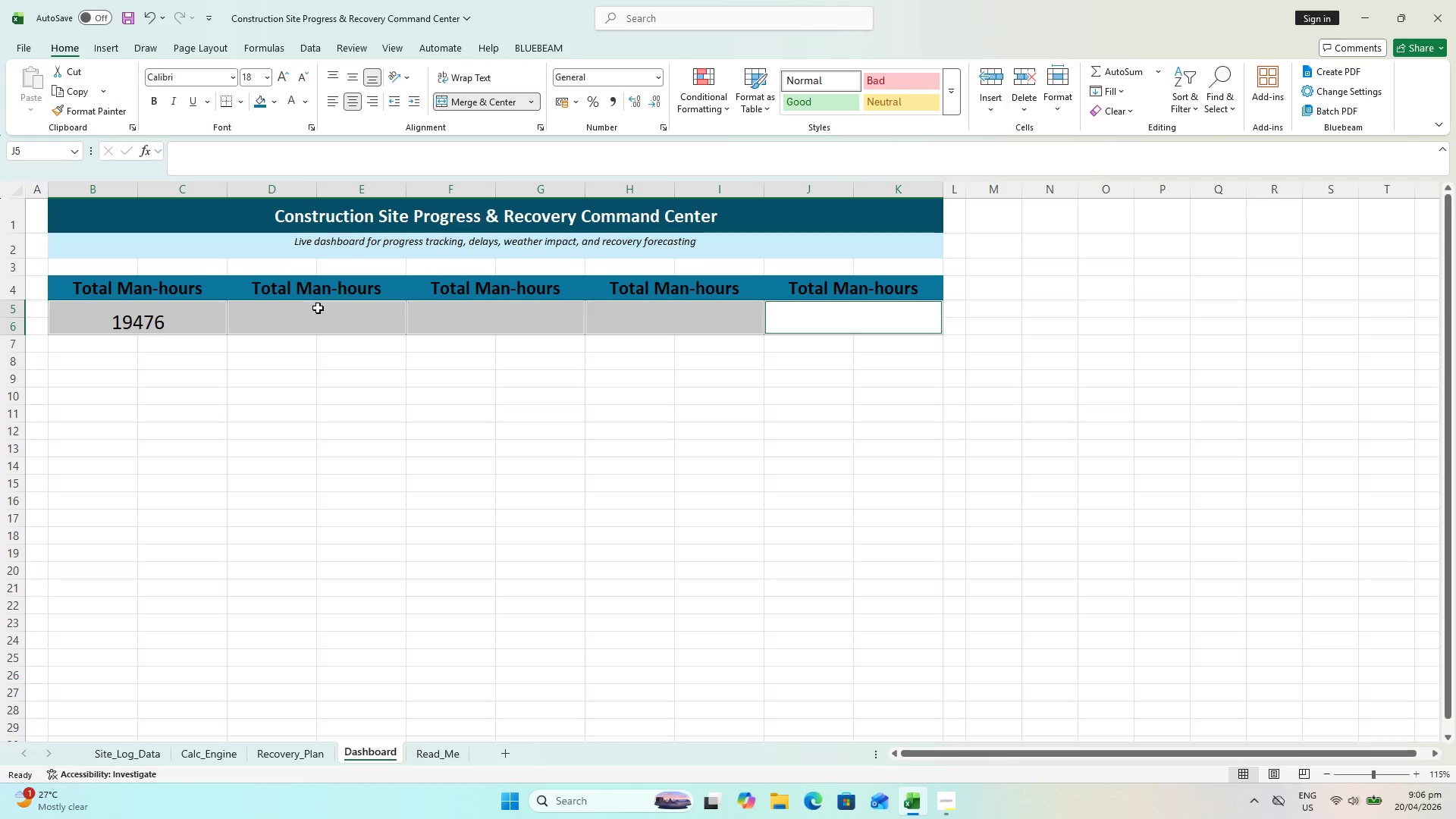 
key(Control+B)
 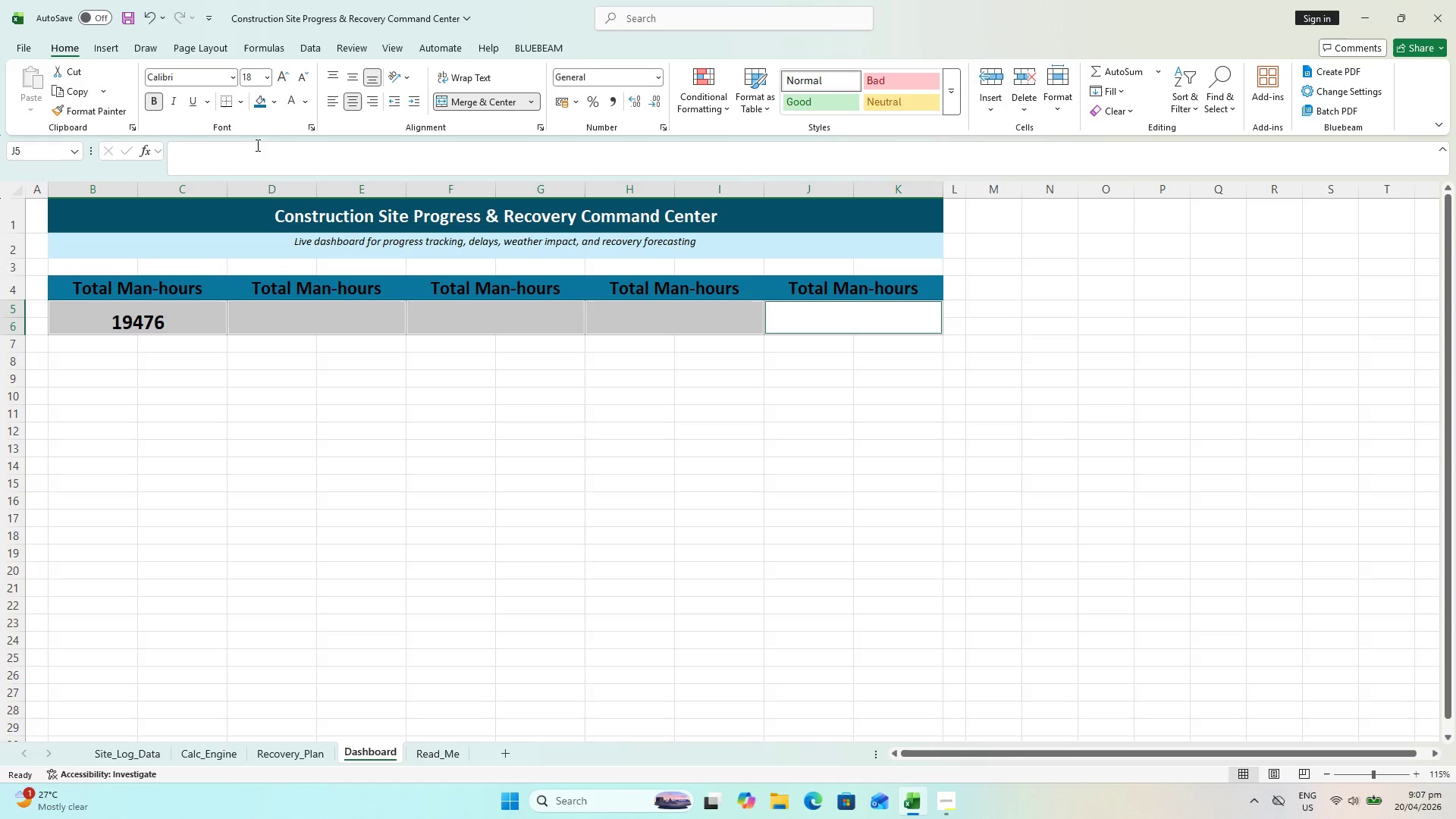 
left_click([357, 83])
 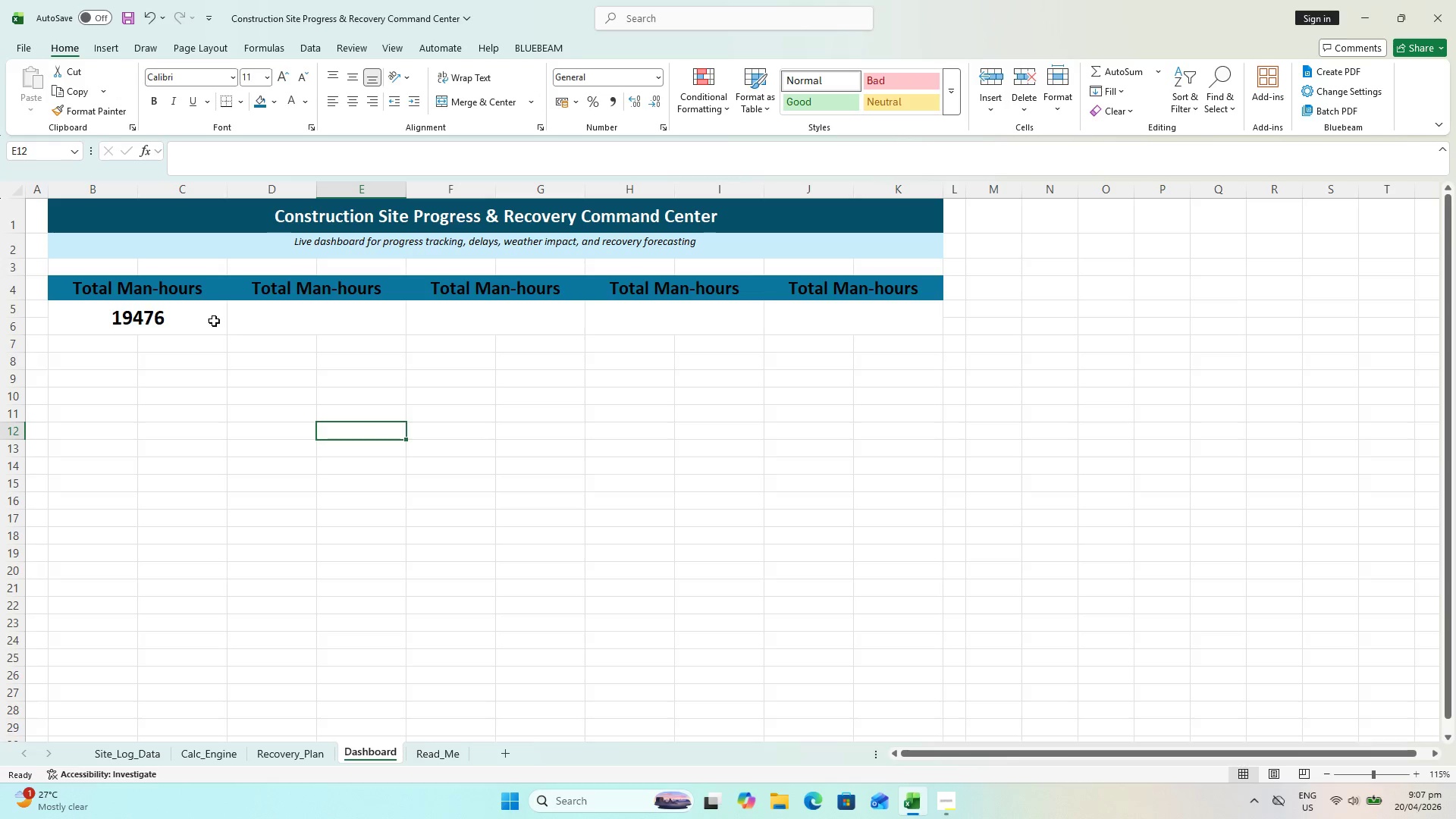 
left_click([193, 291])
 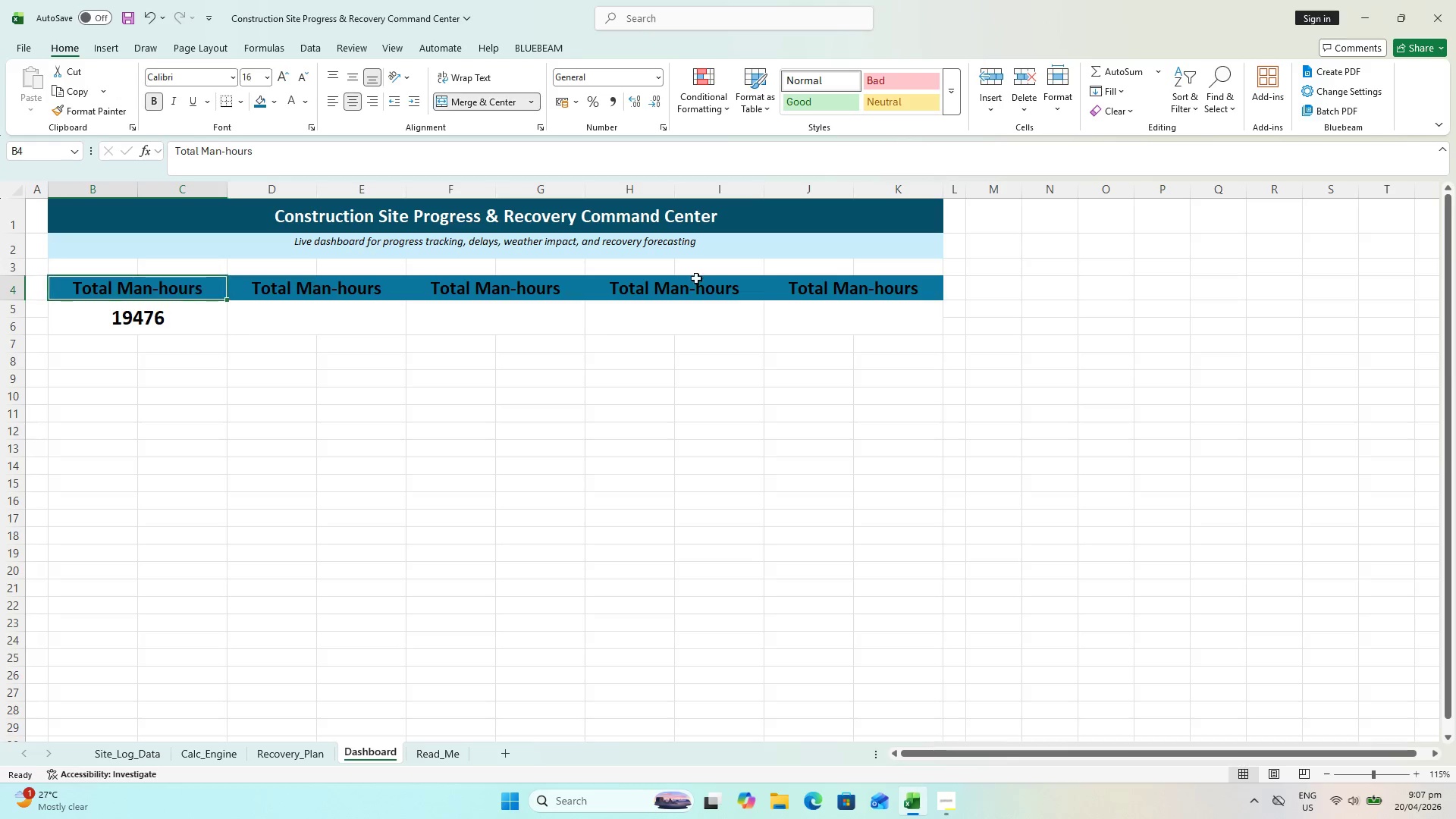 
hold_key(key=ShiftLeft, duration=0.53)
double_click([831, 282])
 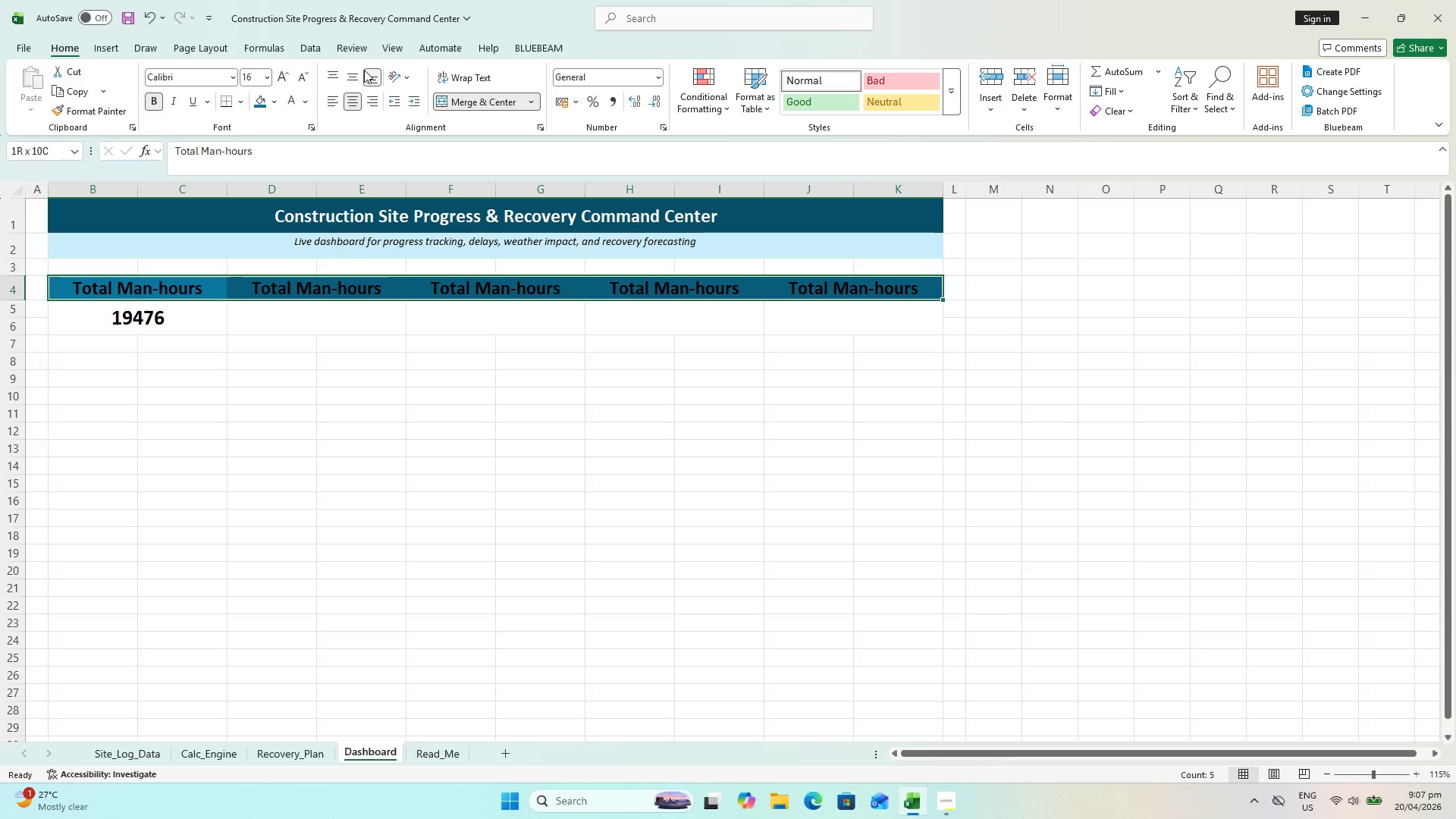 
left_click([350, 78])
 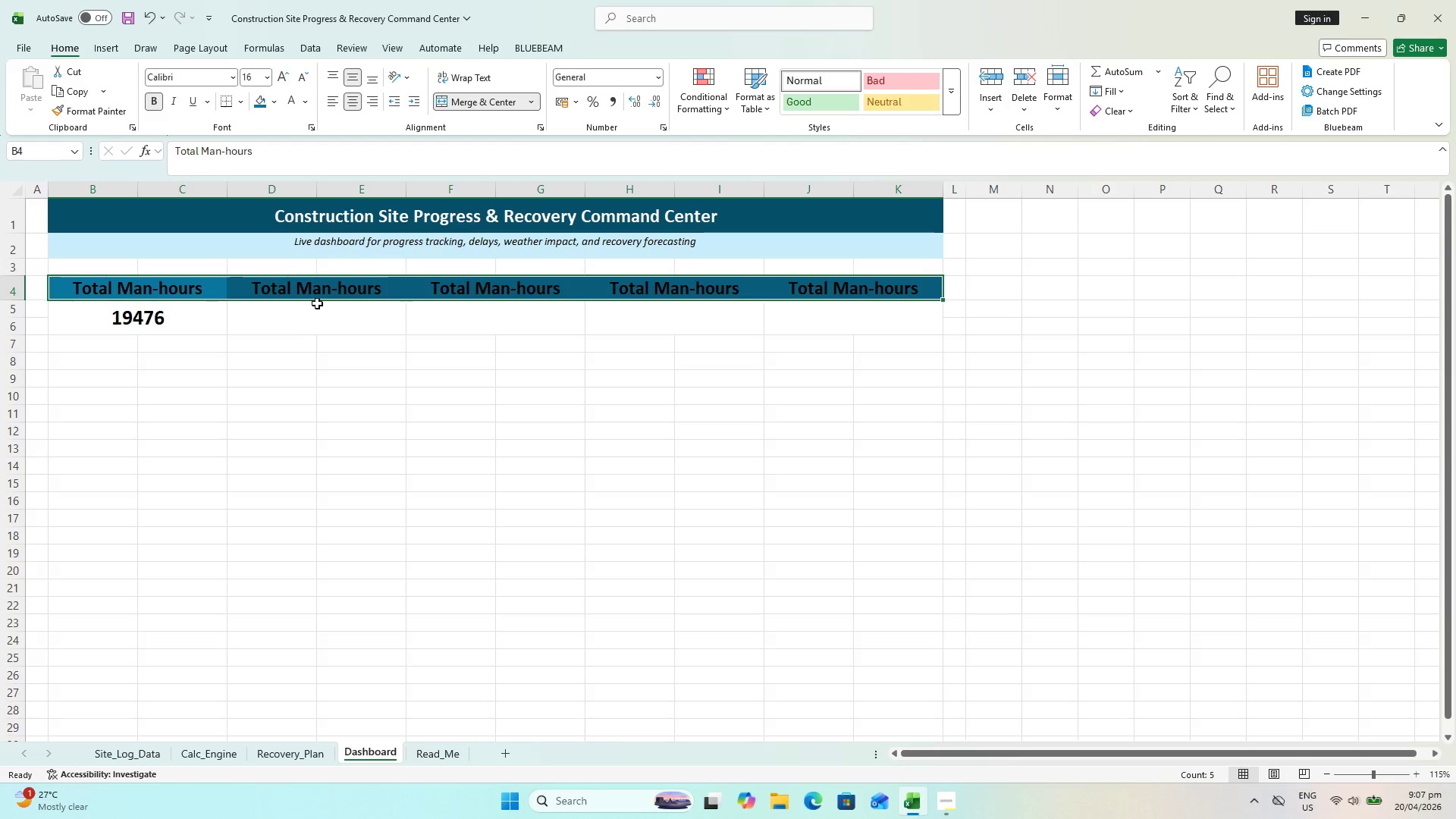 
left_click([310, 293])
 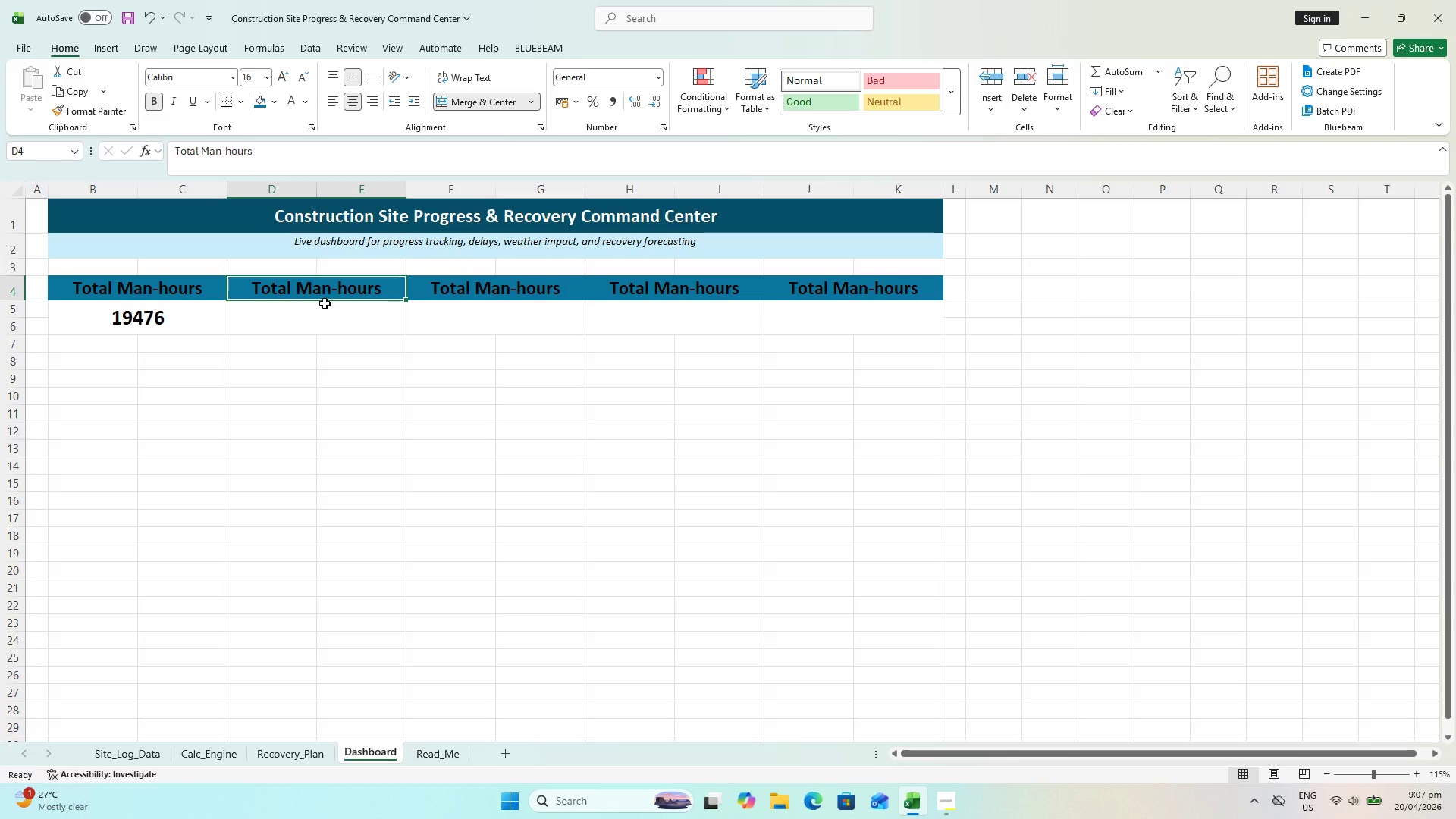 
wait(8.22)
 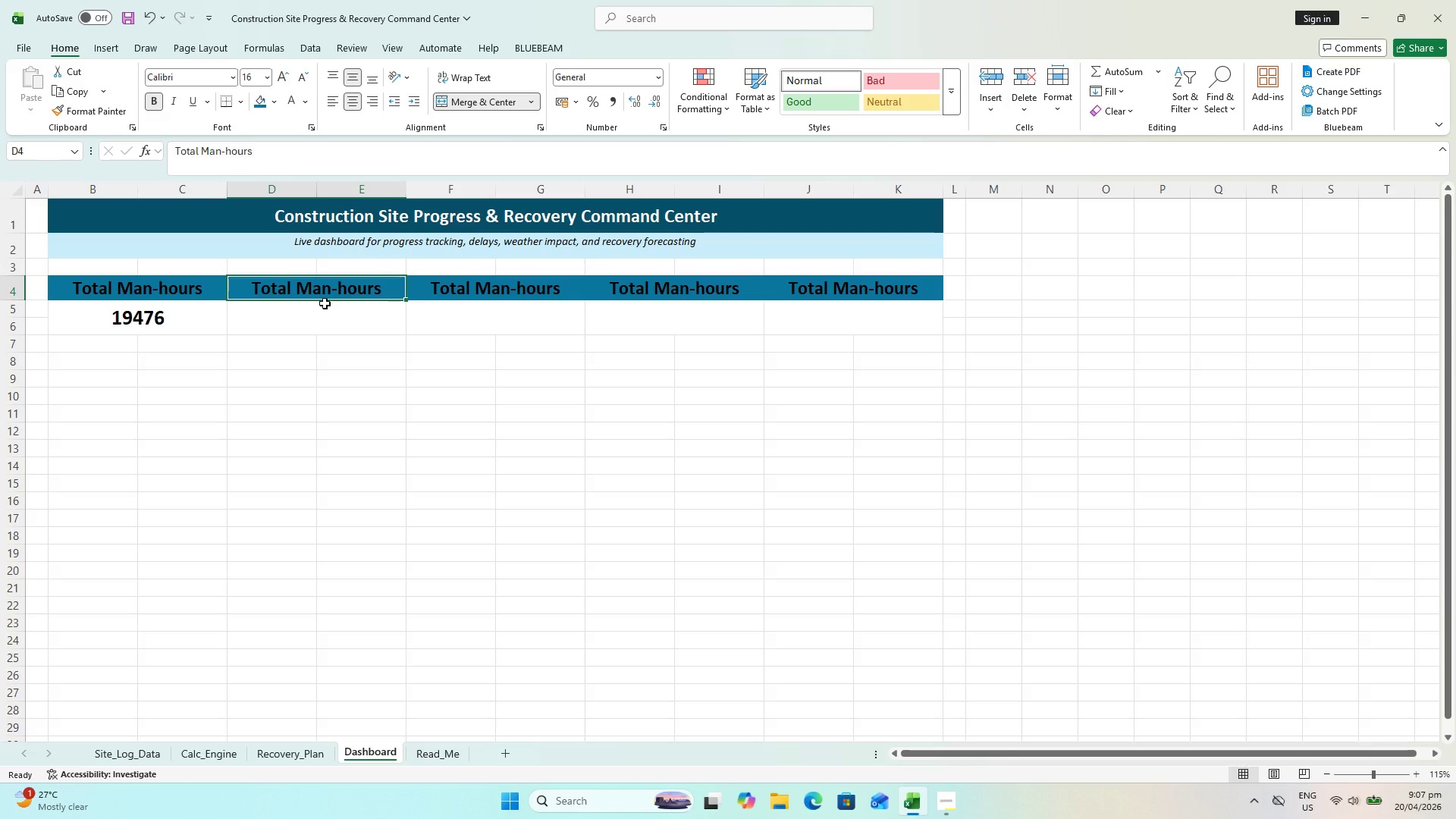 
key(Control+S)
 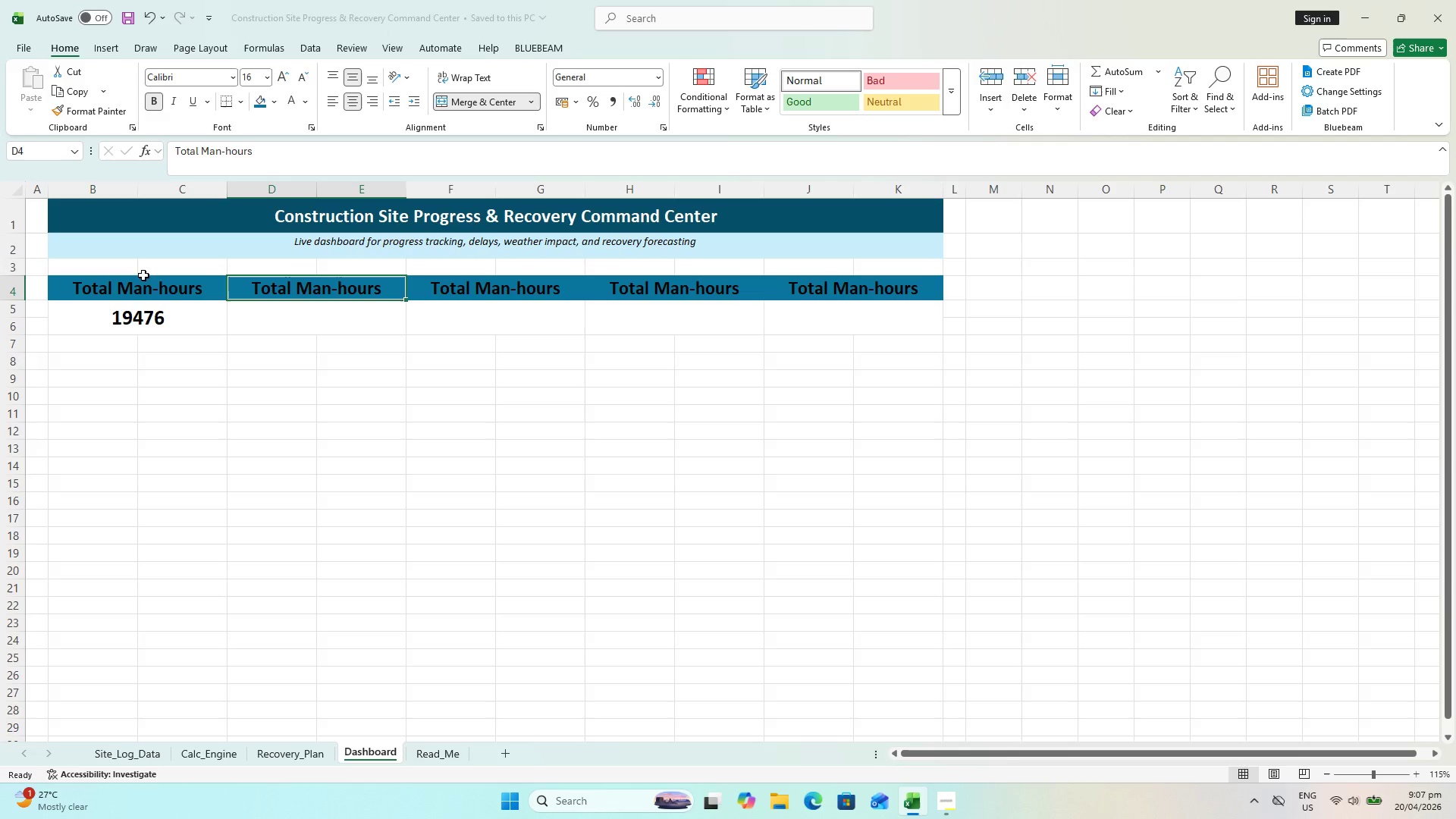 
key(Control+S)
 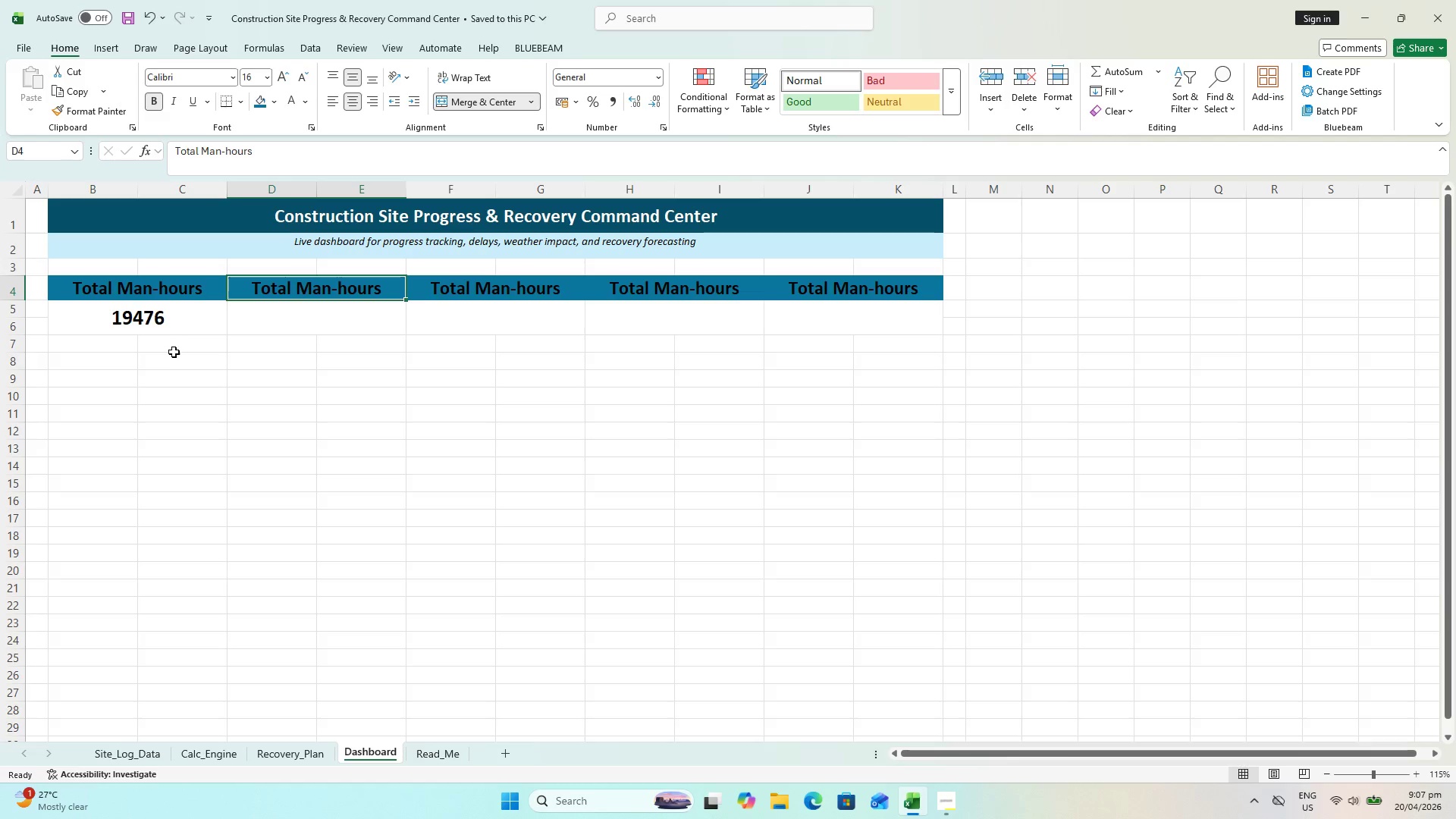 
wait(11.81)
 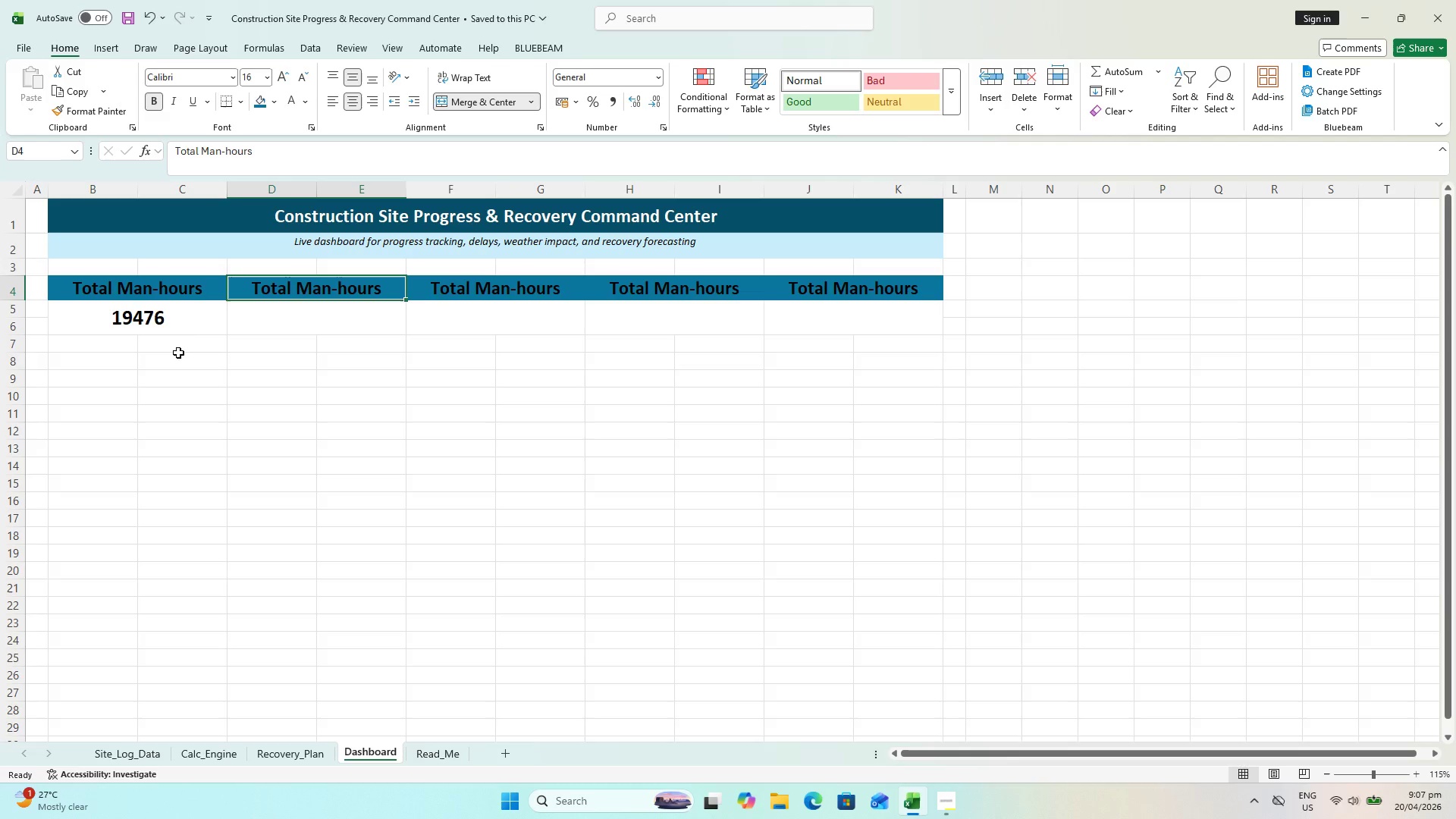 
key(Control+S)
 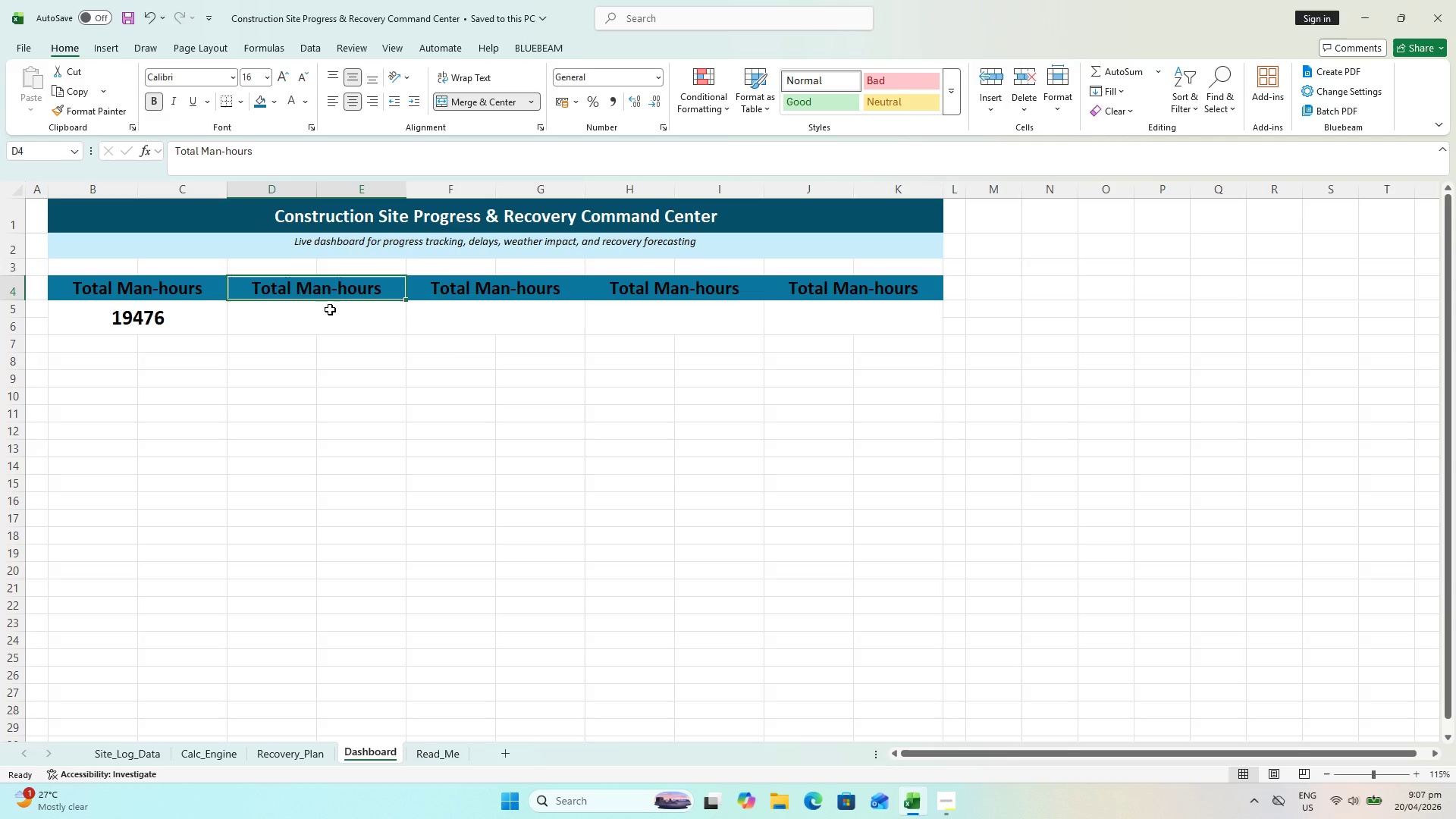 
wait(7.7)
 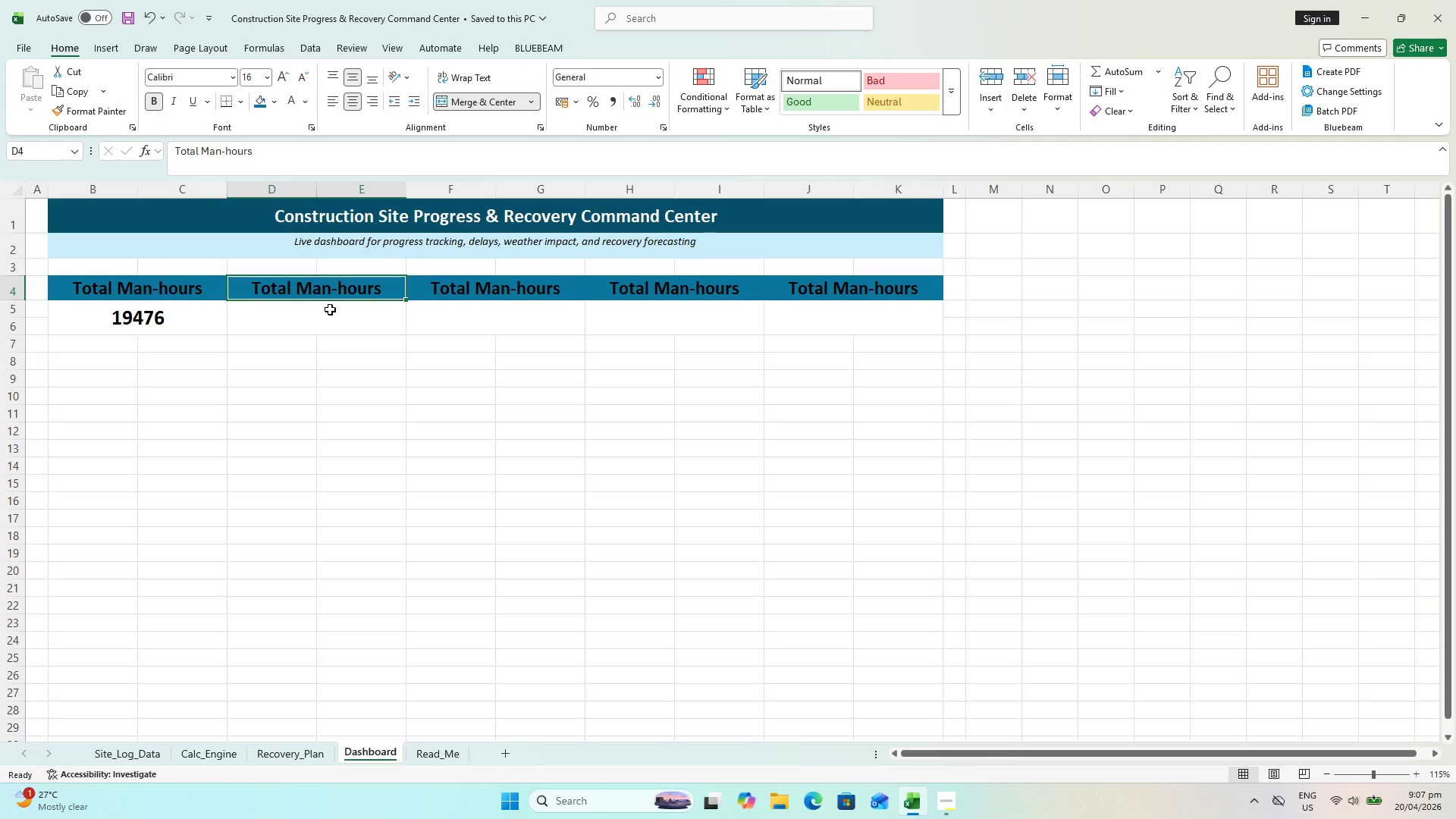 
type(bEHIND )
key(Backspace)
type( Logs)
 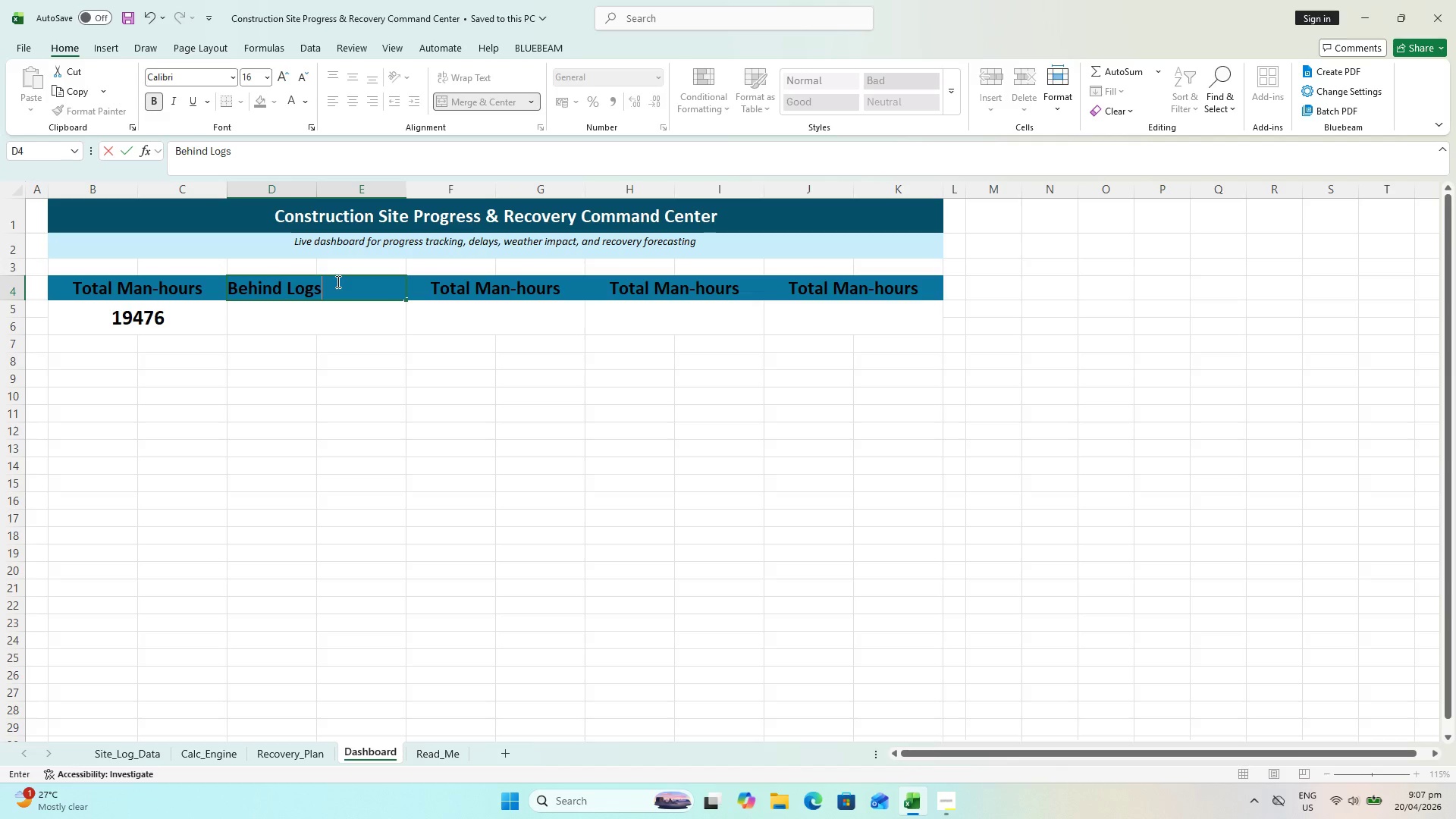 
key(ArrowRight)
 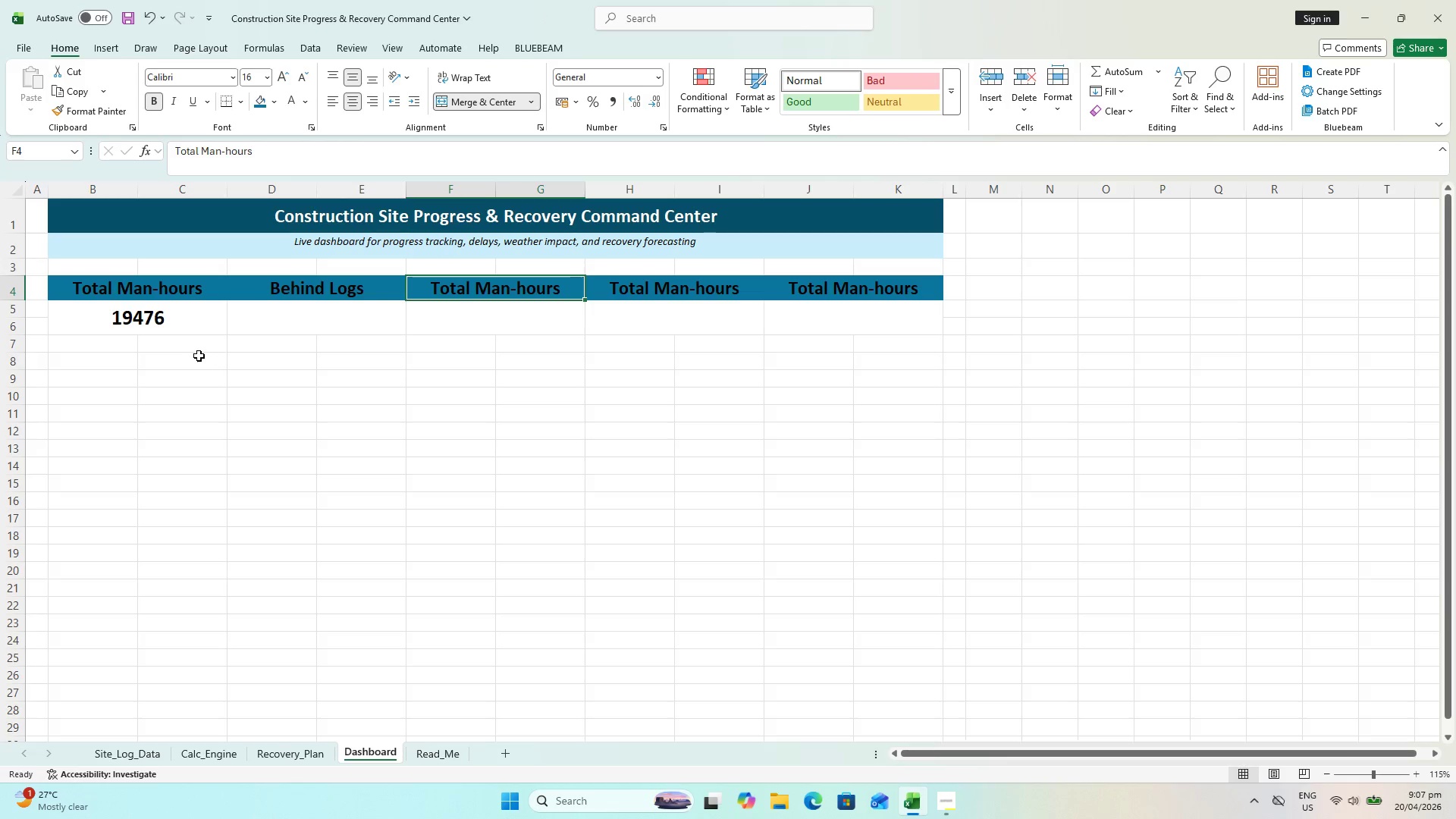 
left_click([298, 322])
 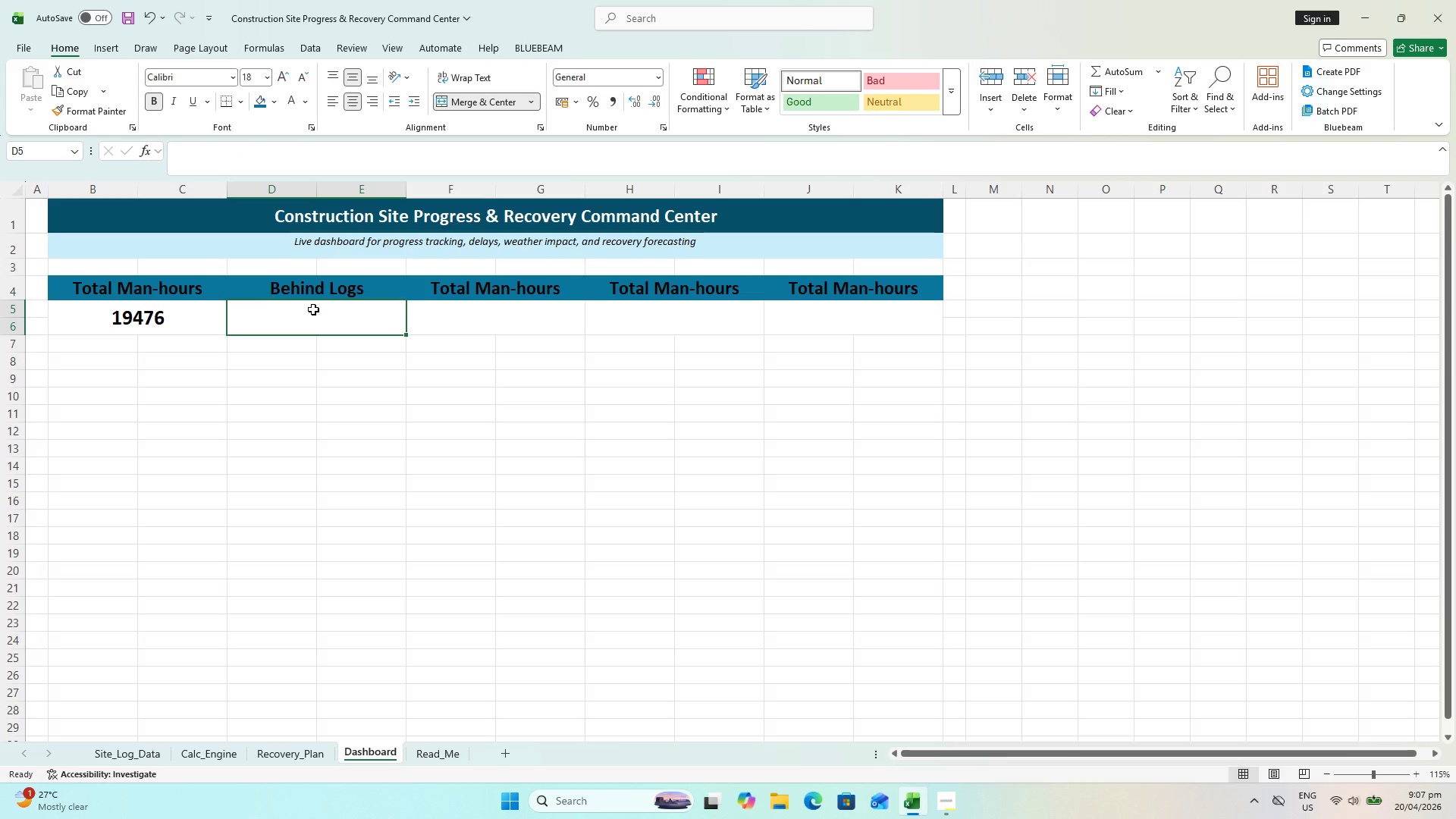 
key(Equal)
 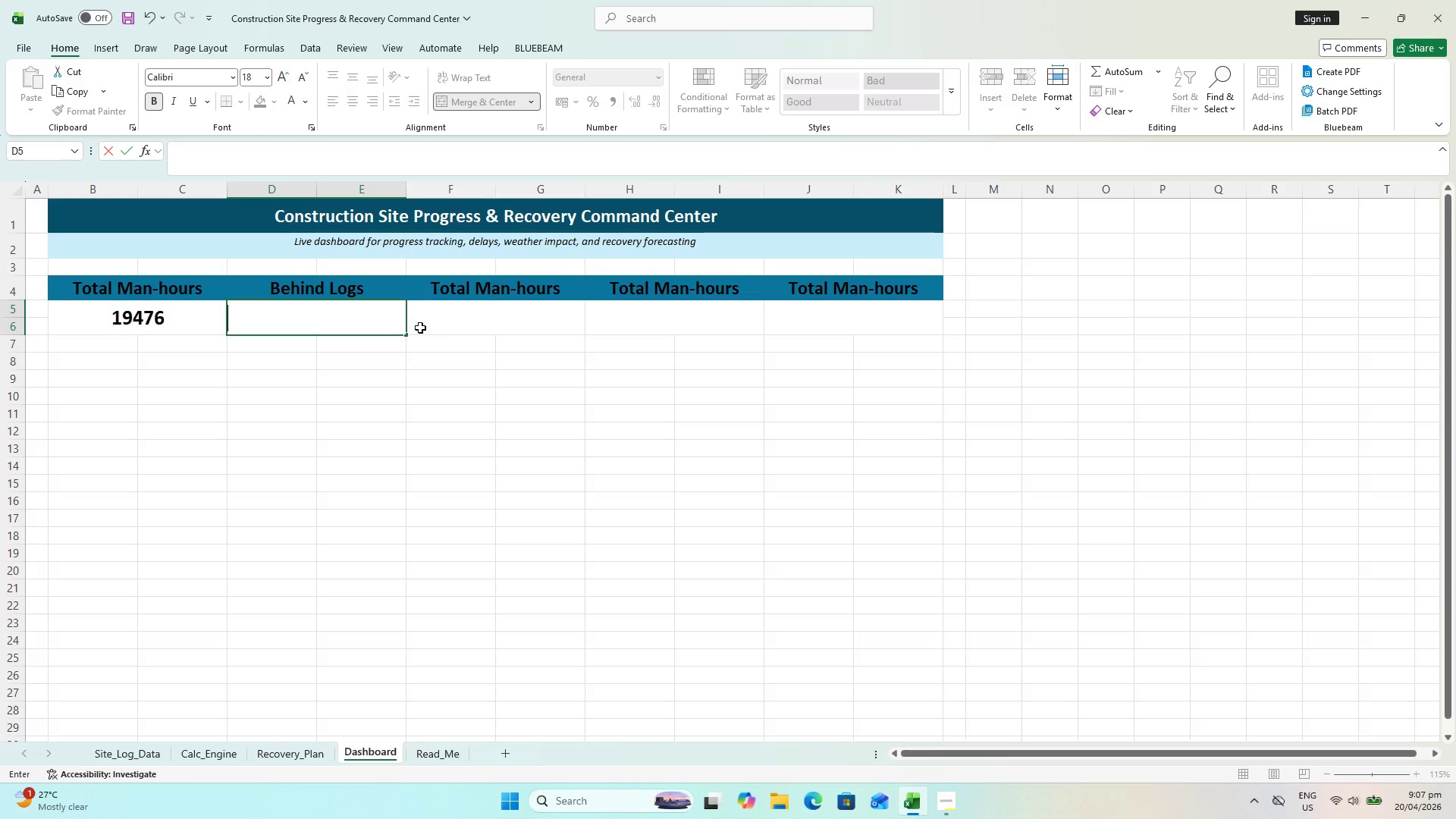 
key(Backspace)
 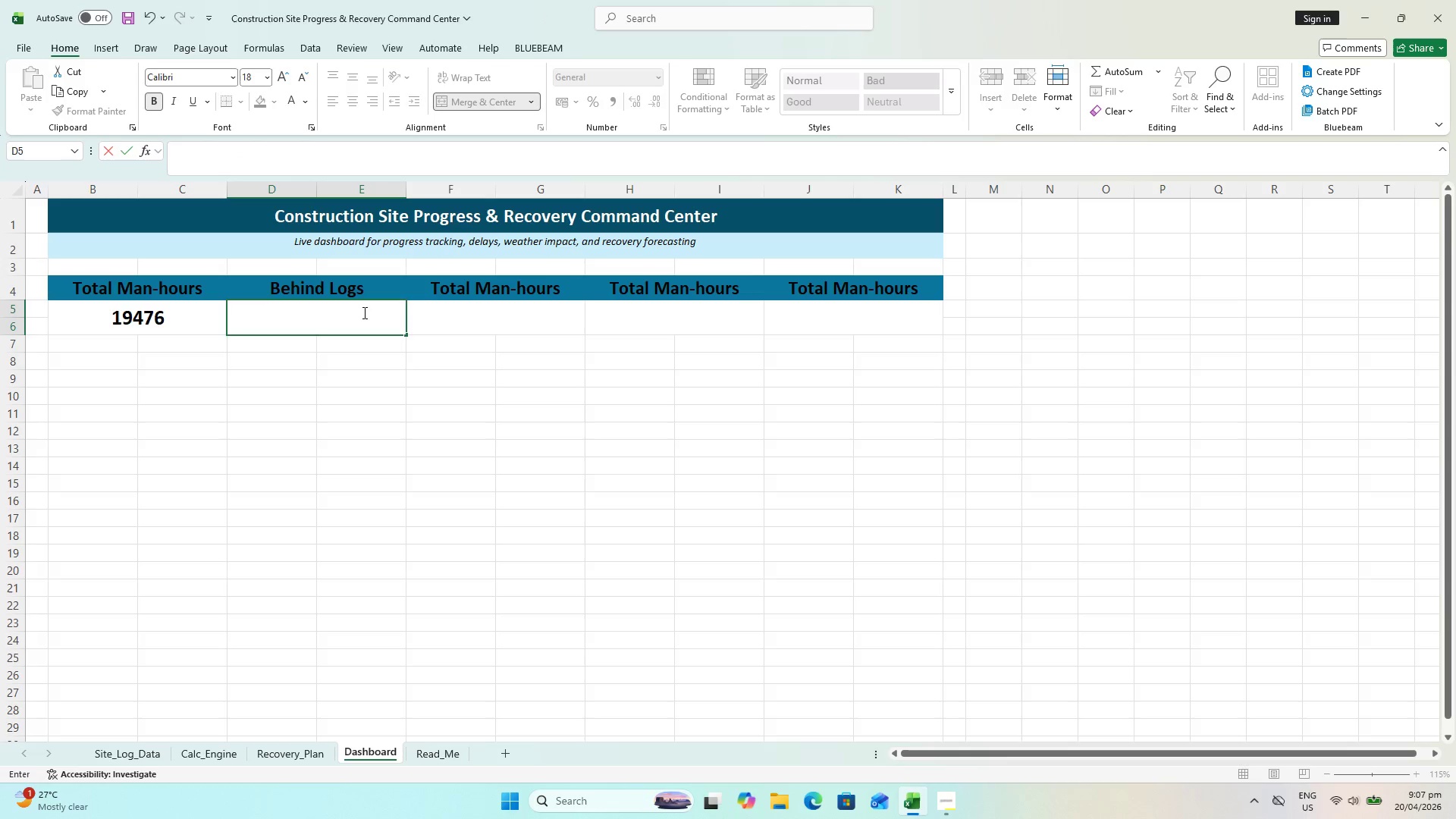 
key(Escape)
 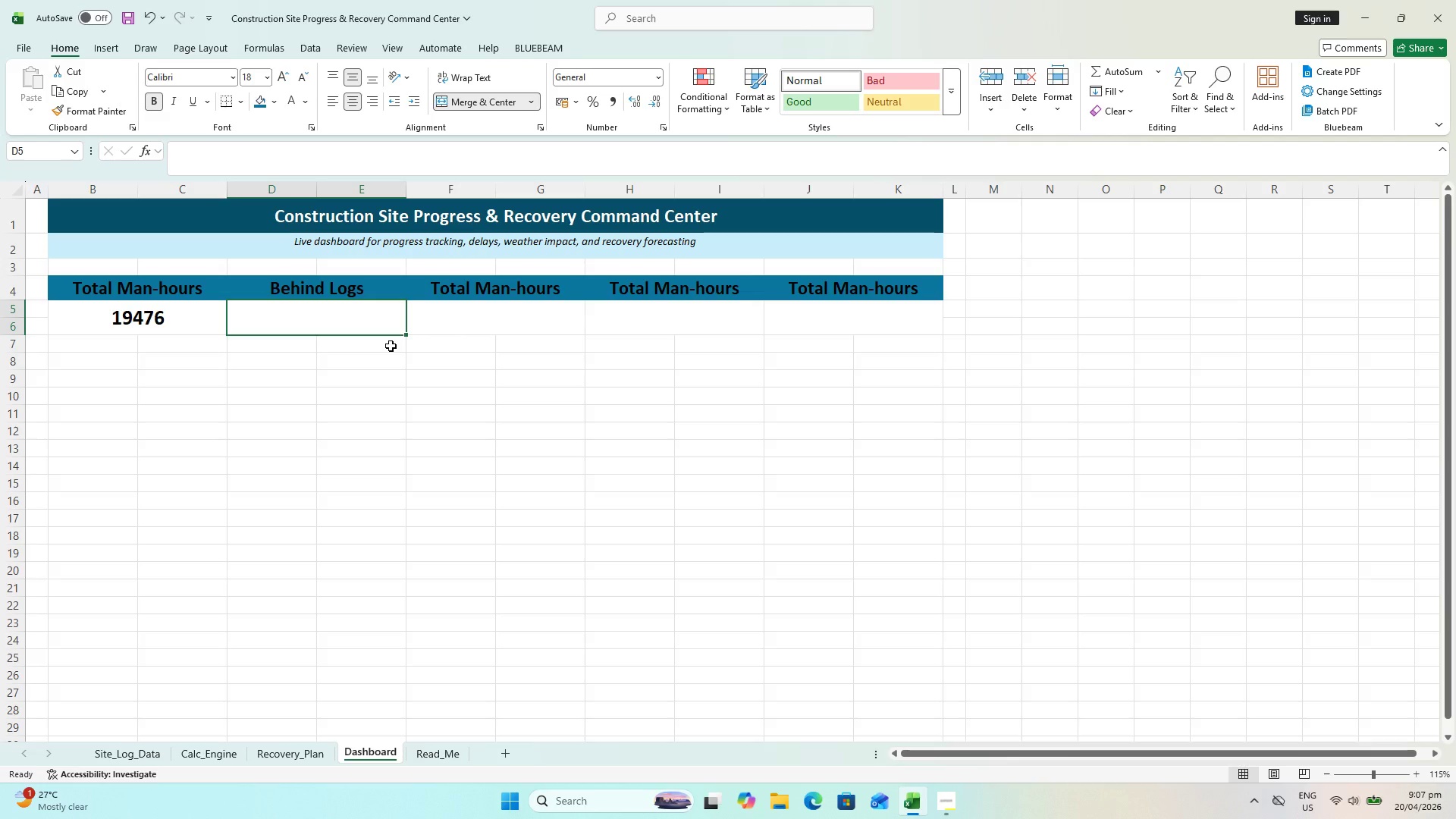 
key(Equal)
 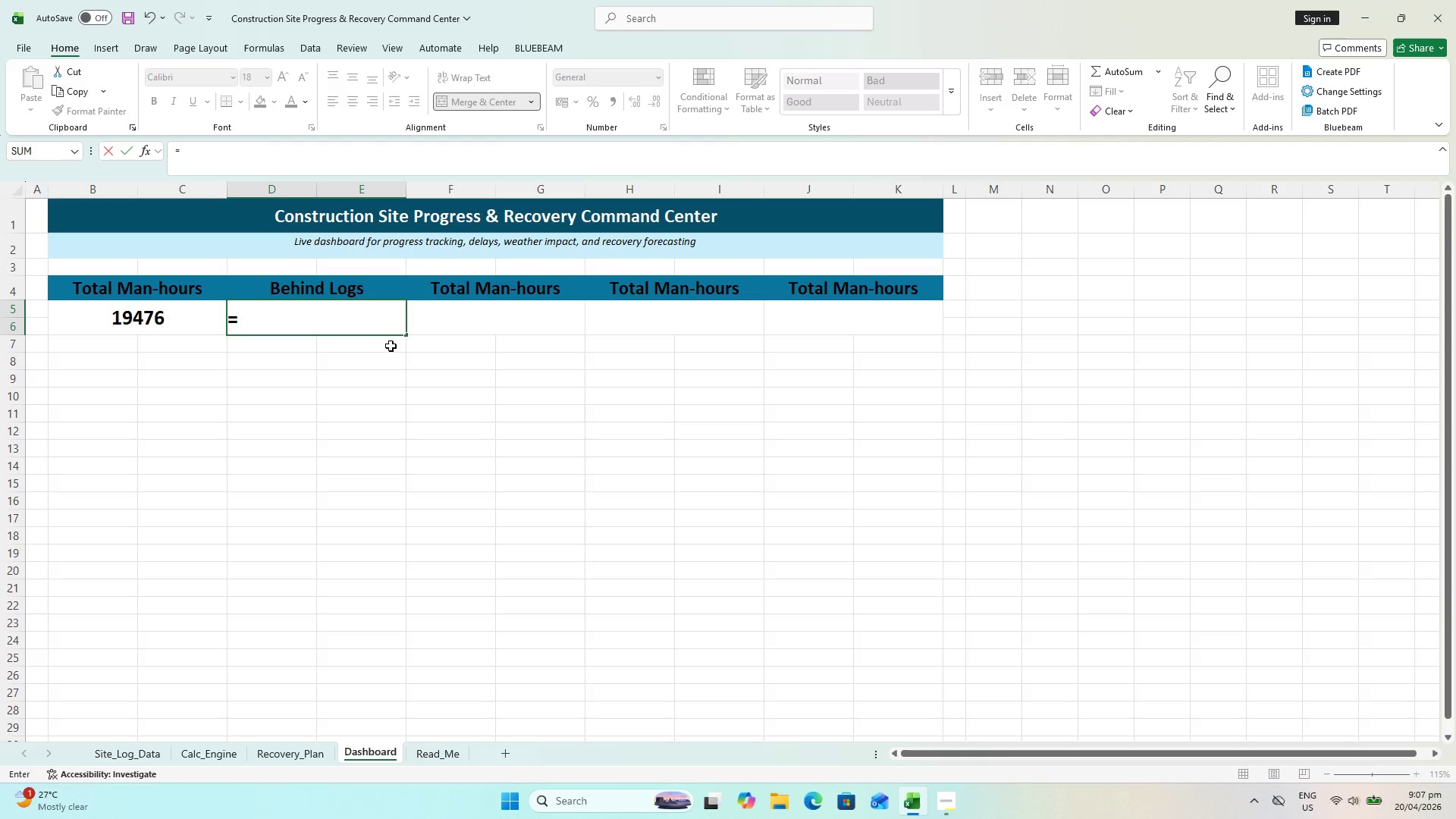 
type(COUNTIF()
 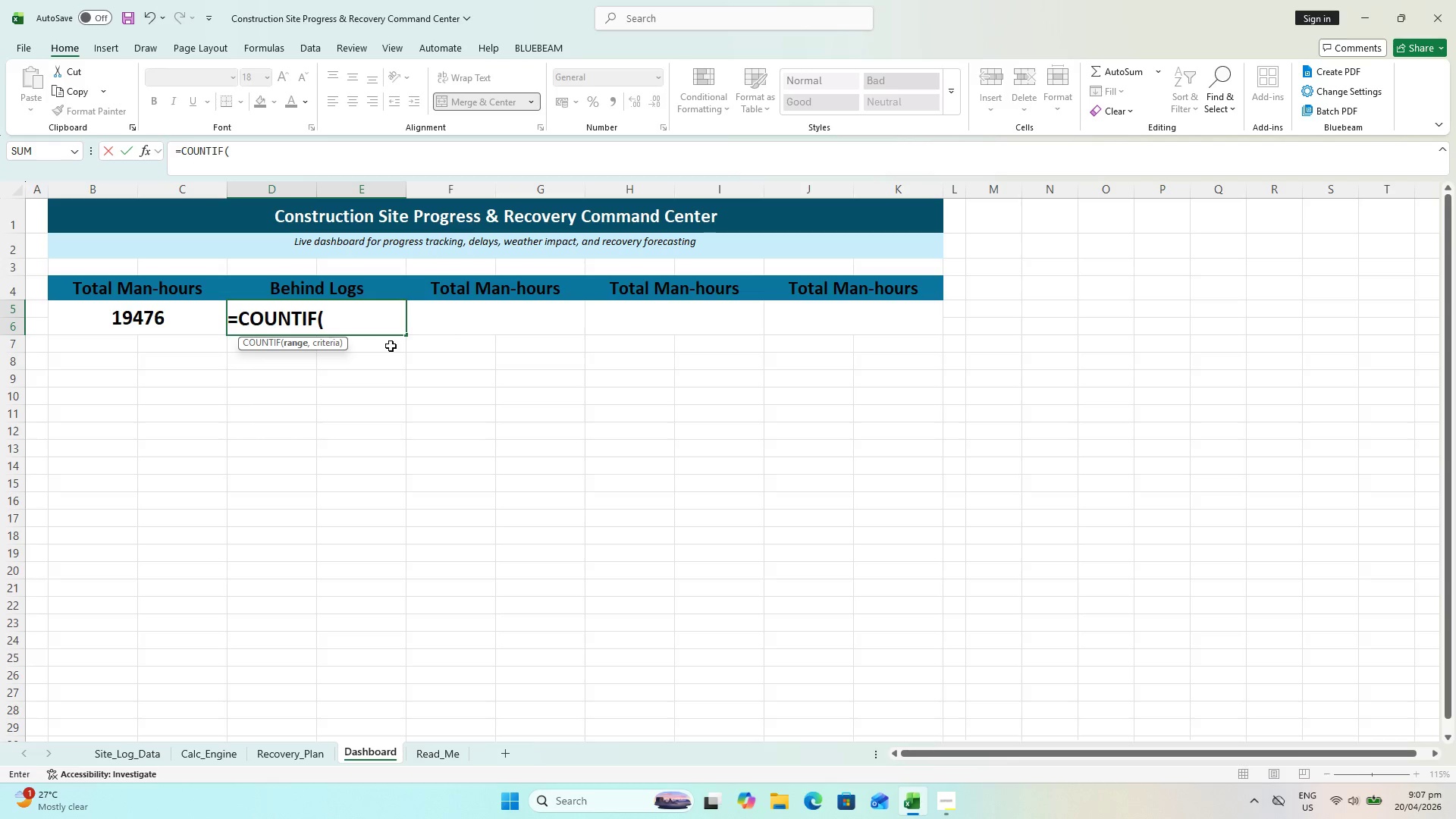 
wait(10.25)
 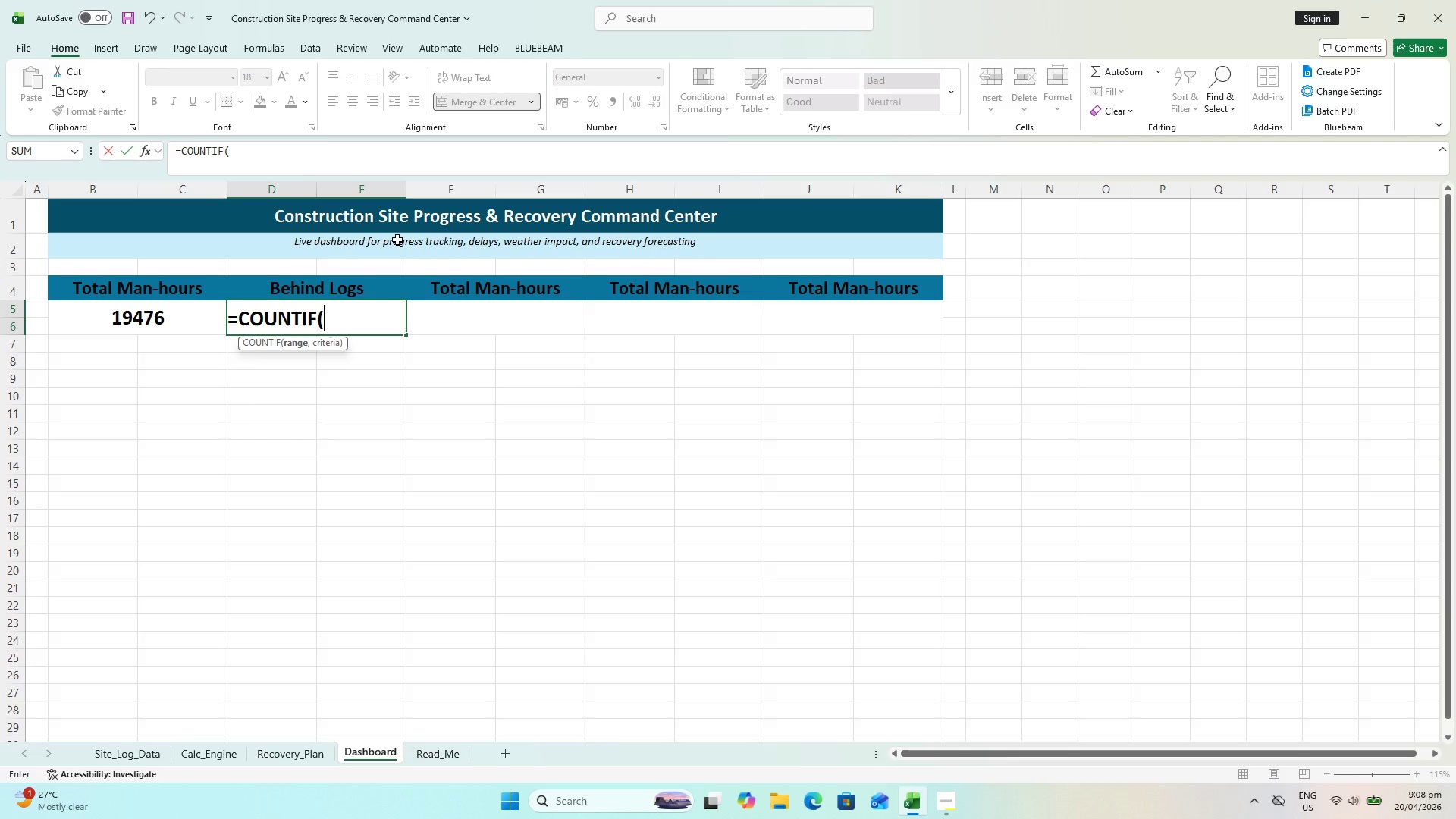 
left_click([130, 754])
 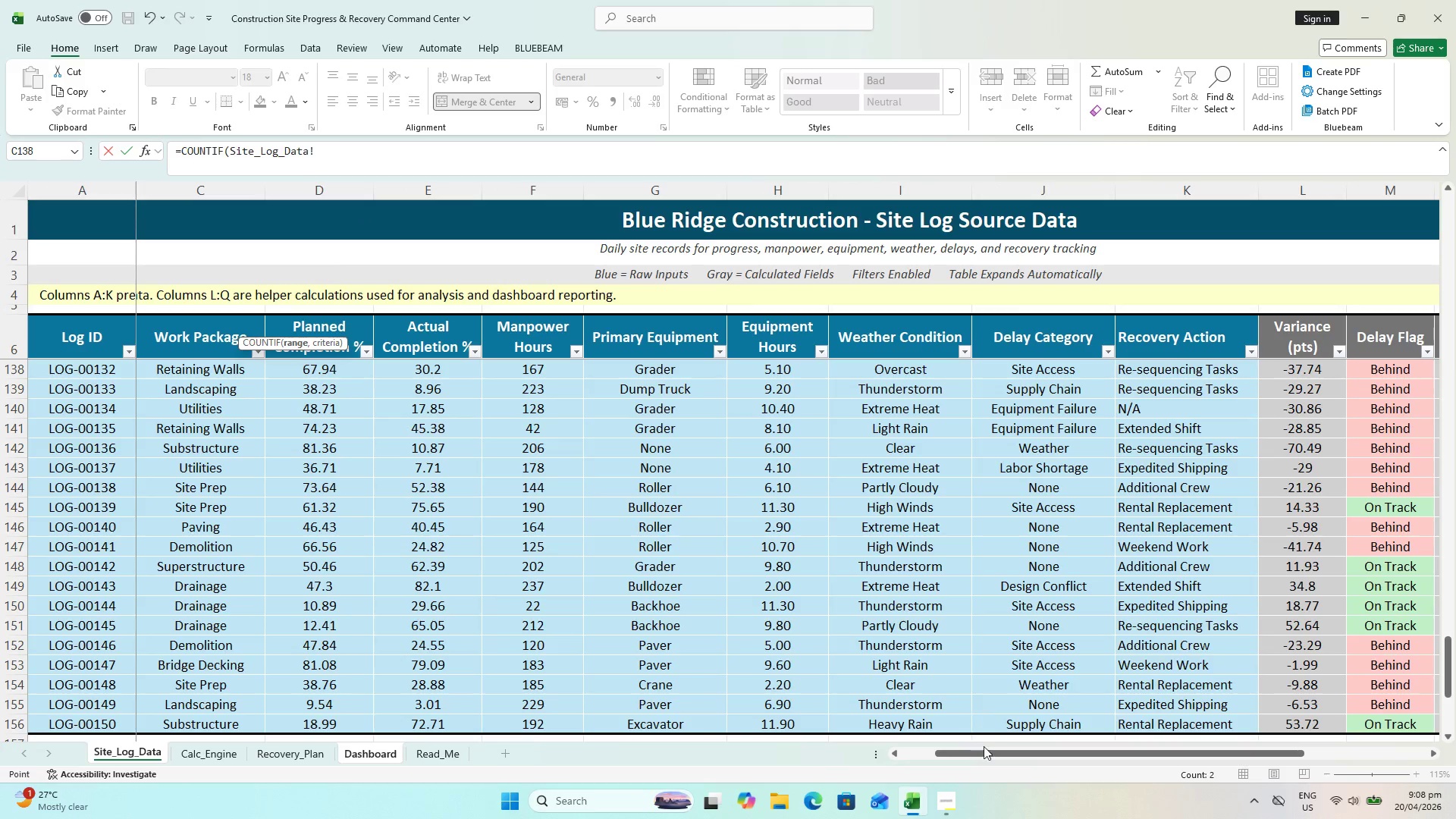 
left_click_drag(start_coordinate=[999, 752], to_coordinate=[1048, 763])
 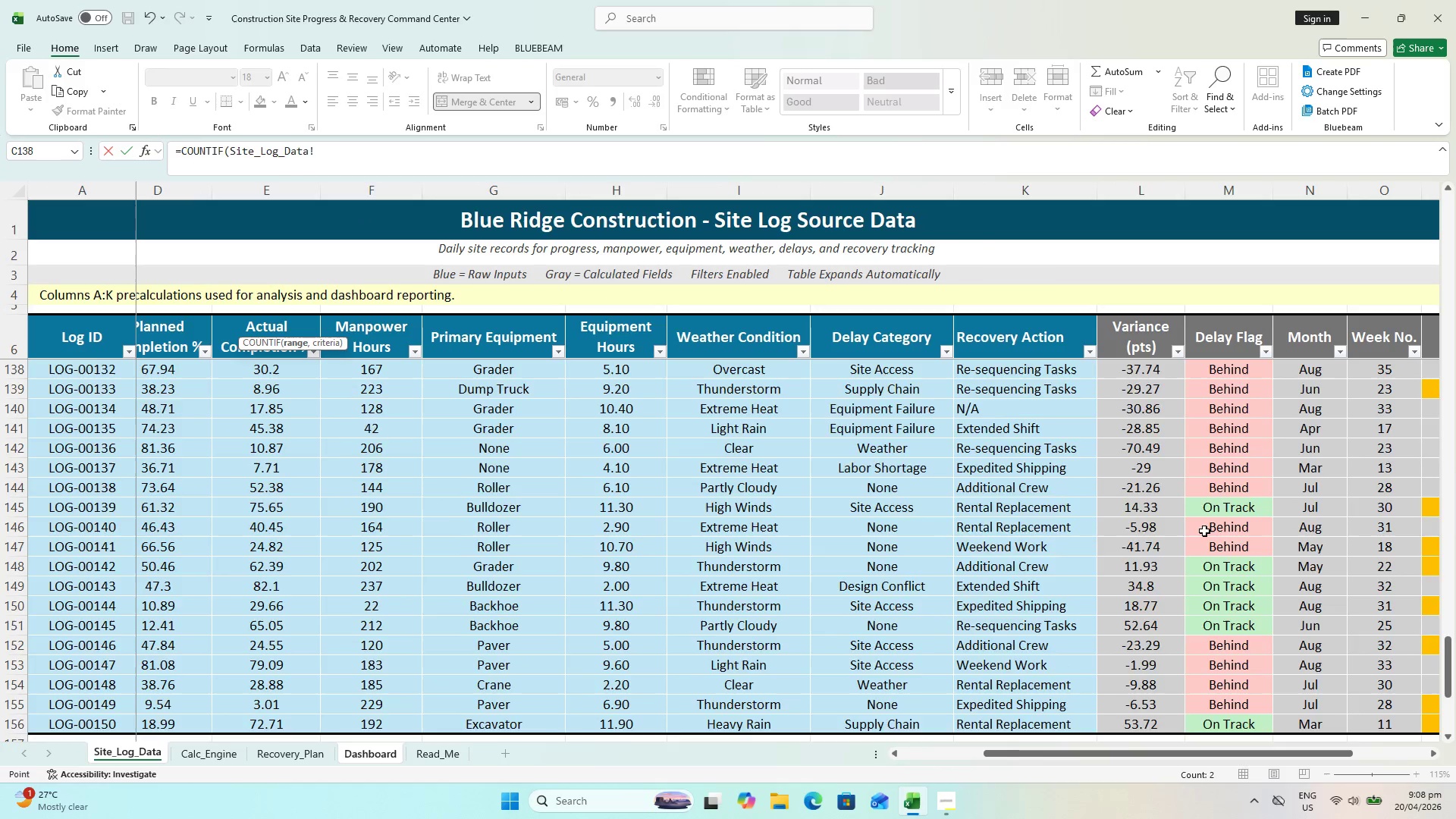 
scroll: coordinate [1245, 389], scroll_direction: up, amount: 59.0
 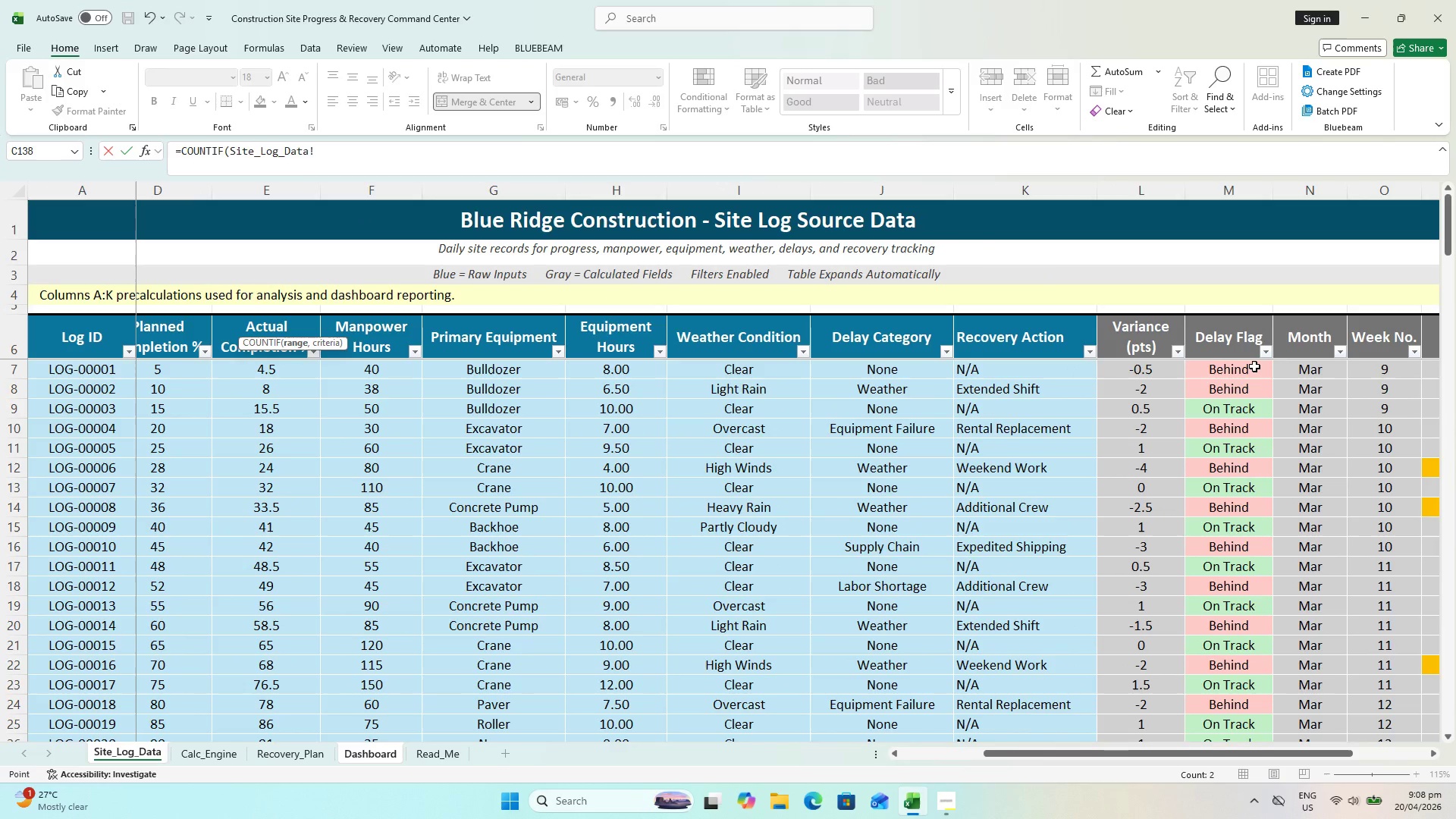 
left_click([1254, 366])
 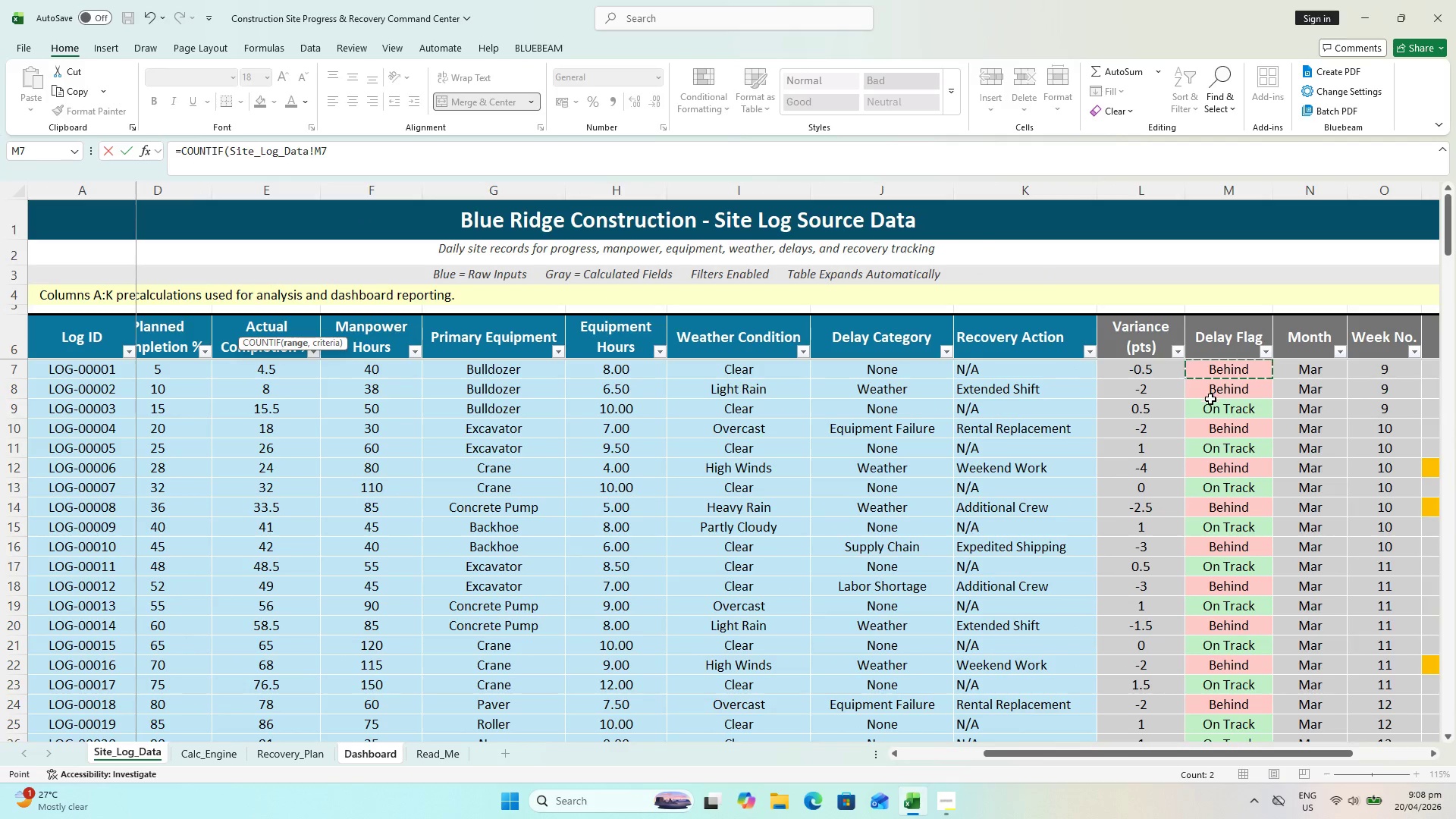 
hold_key(key=ShiftLeft, duration=0.56)
 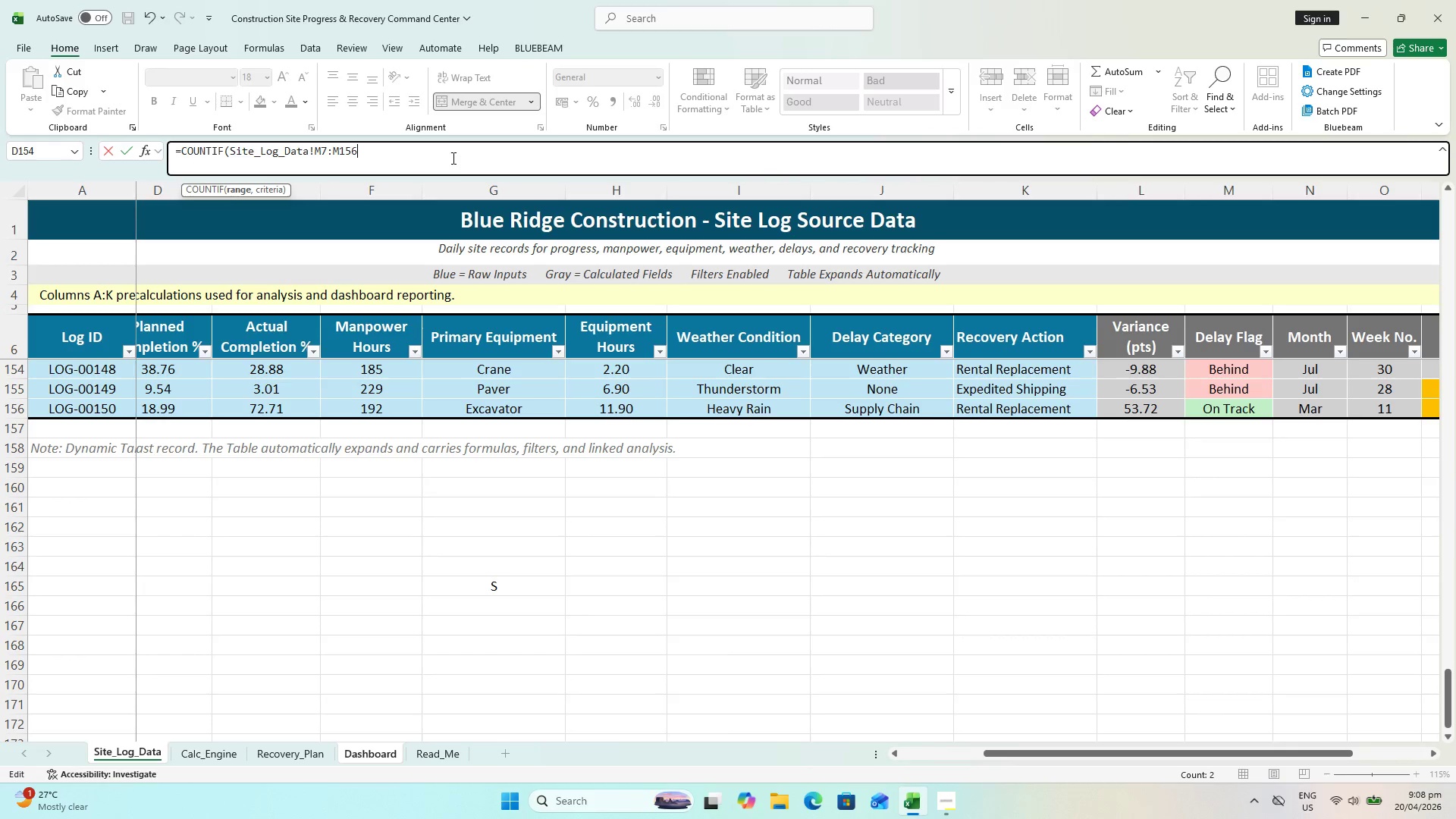 
scroll: coordinate [1216, 524], scroll_direction: down, amount: 49.0
 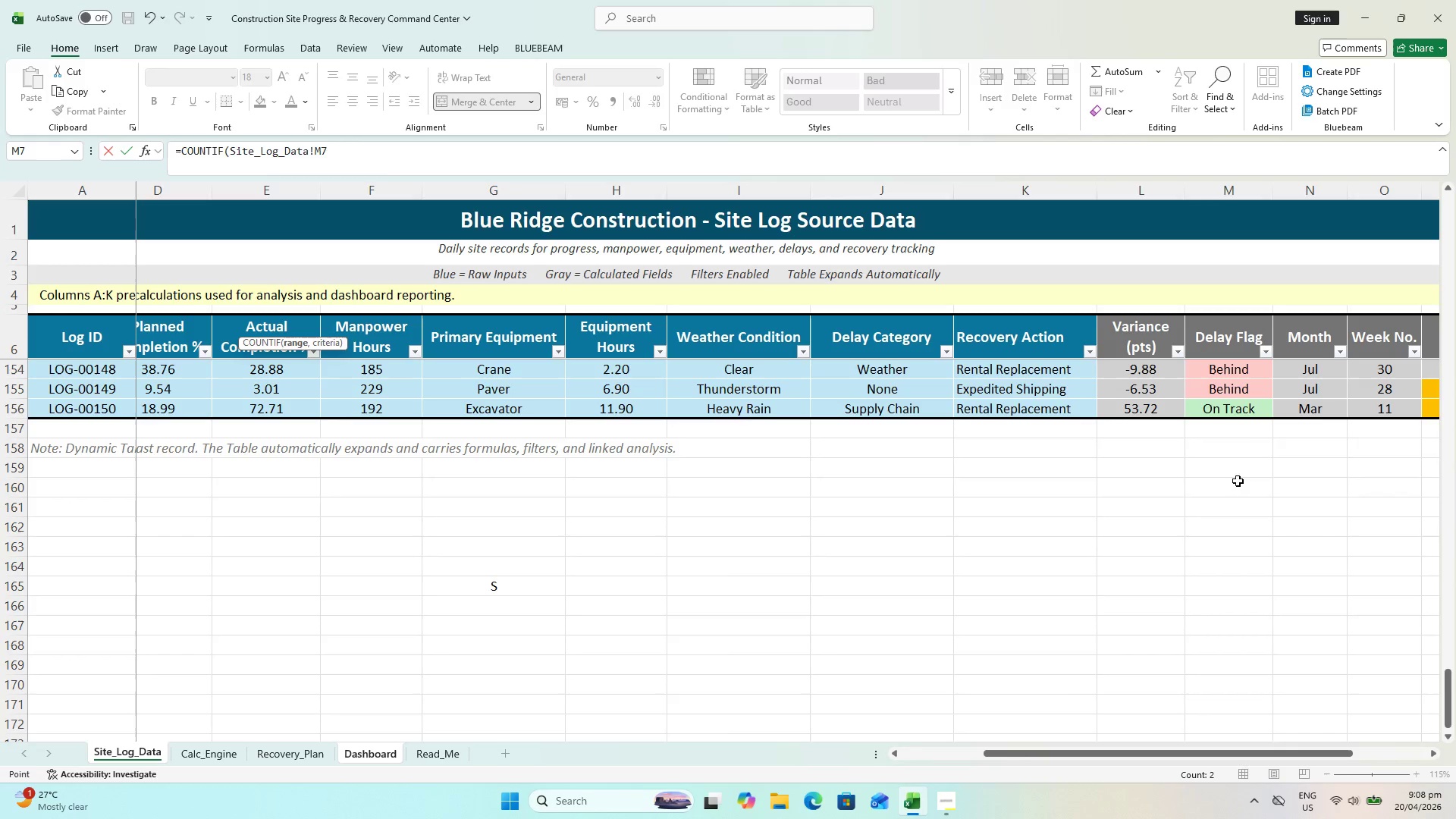 
type())
key(Backspace)
type(, "BN)
key(Backspace)
key(Backspace)
type(bEHIND )
key(Backspace)
type("))
 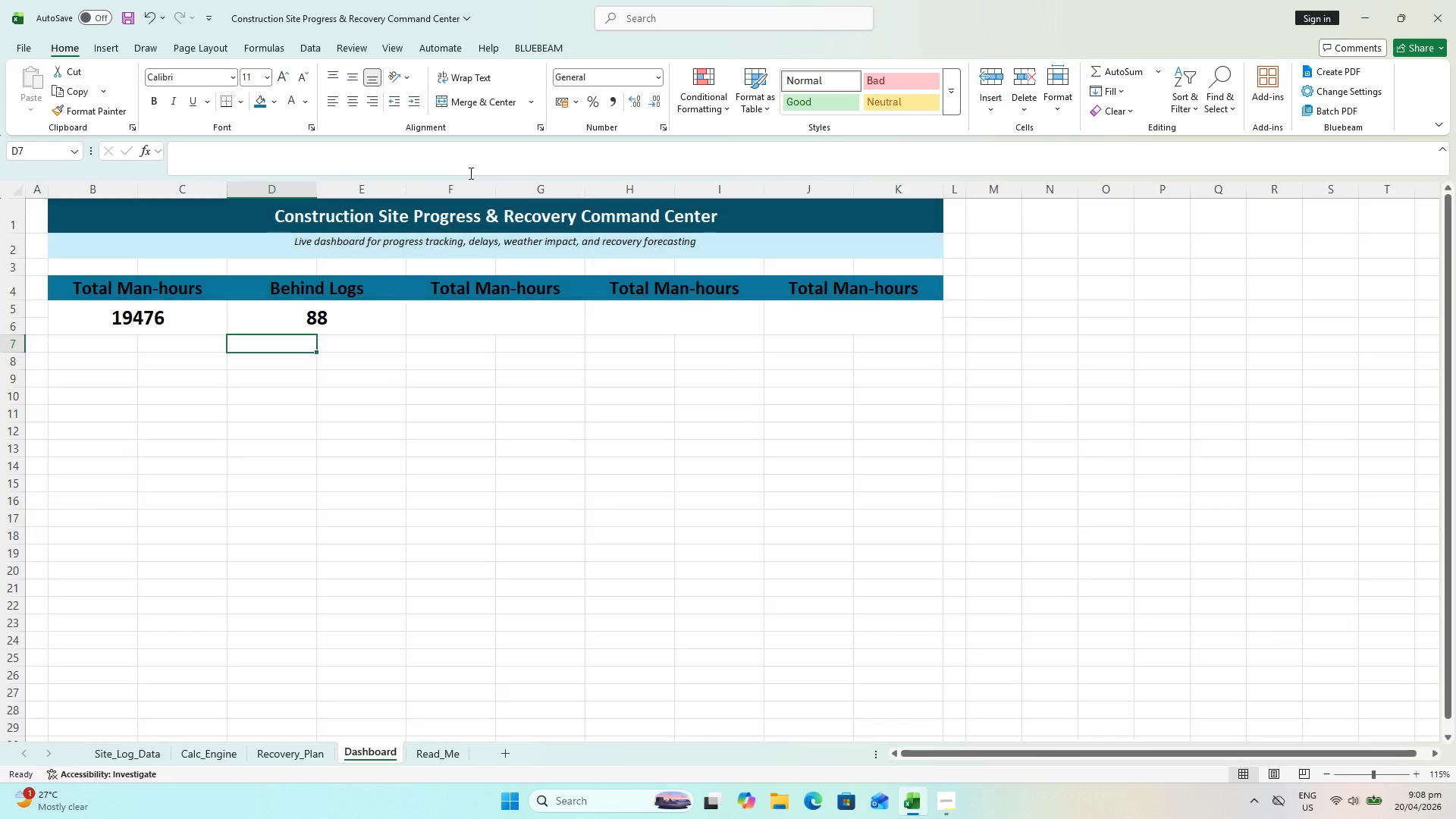 
 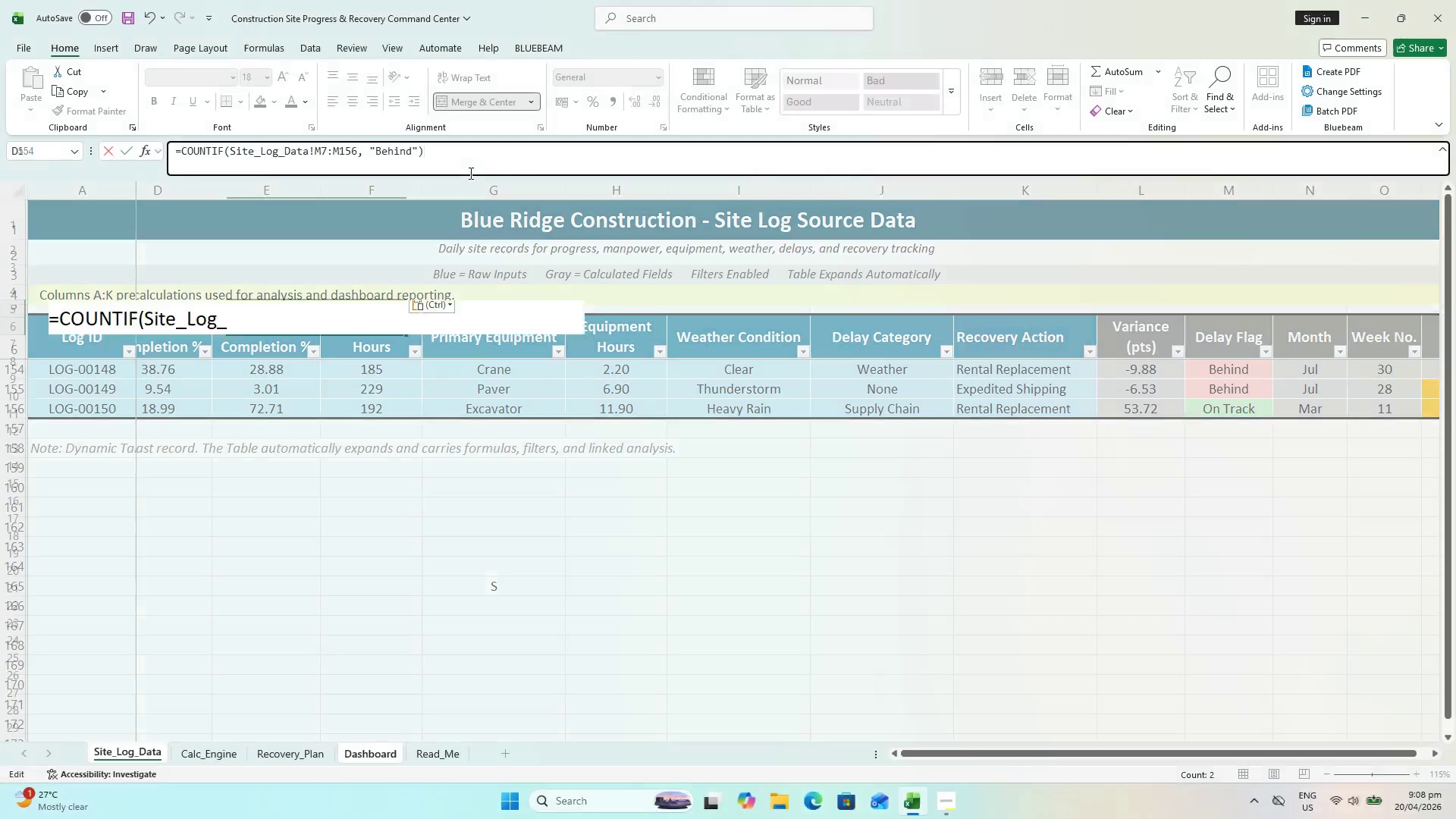 
key(Enter)
 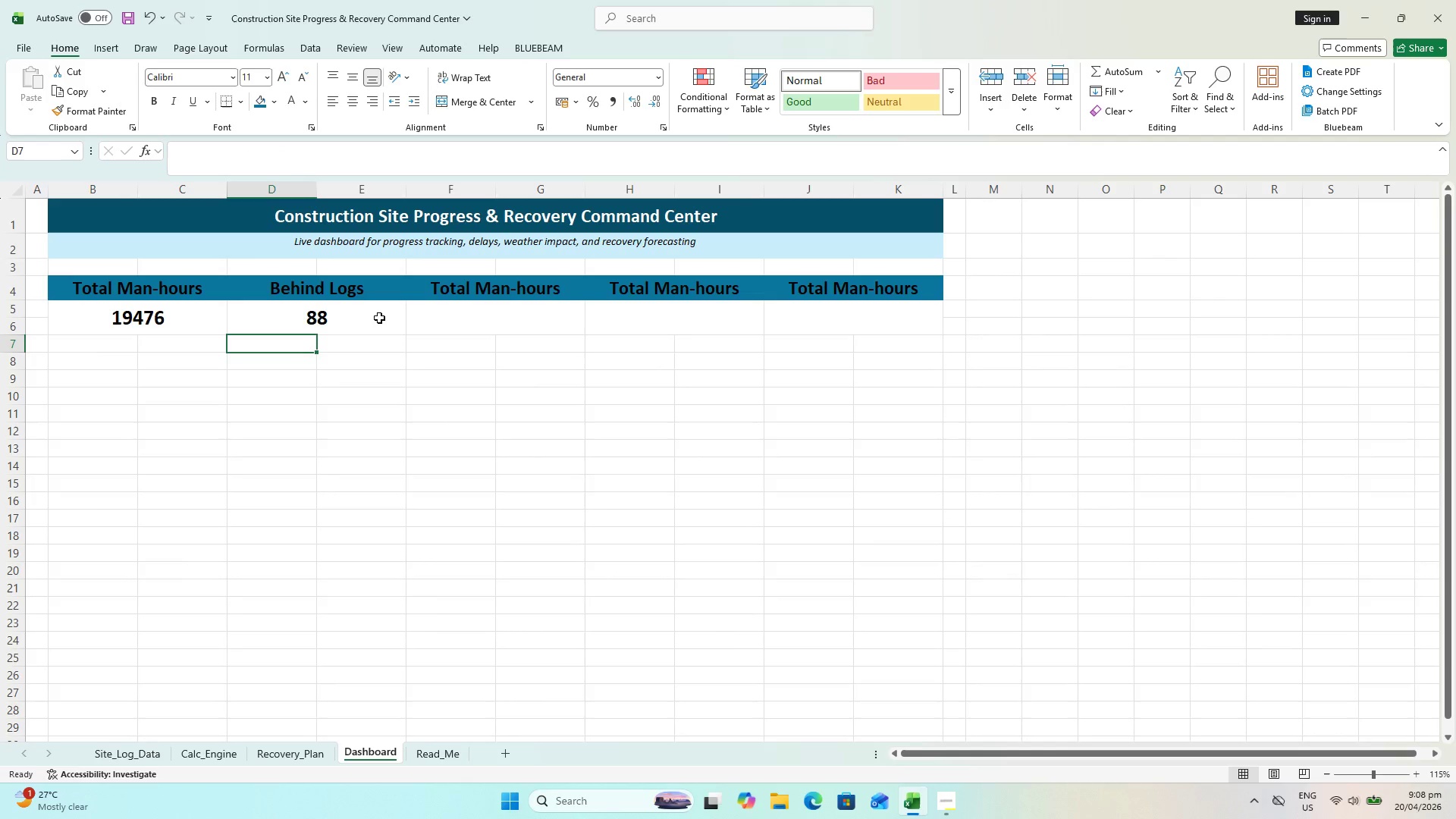 
key(Control+S)
 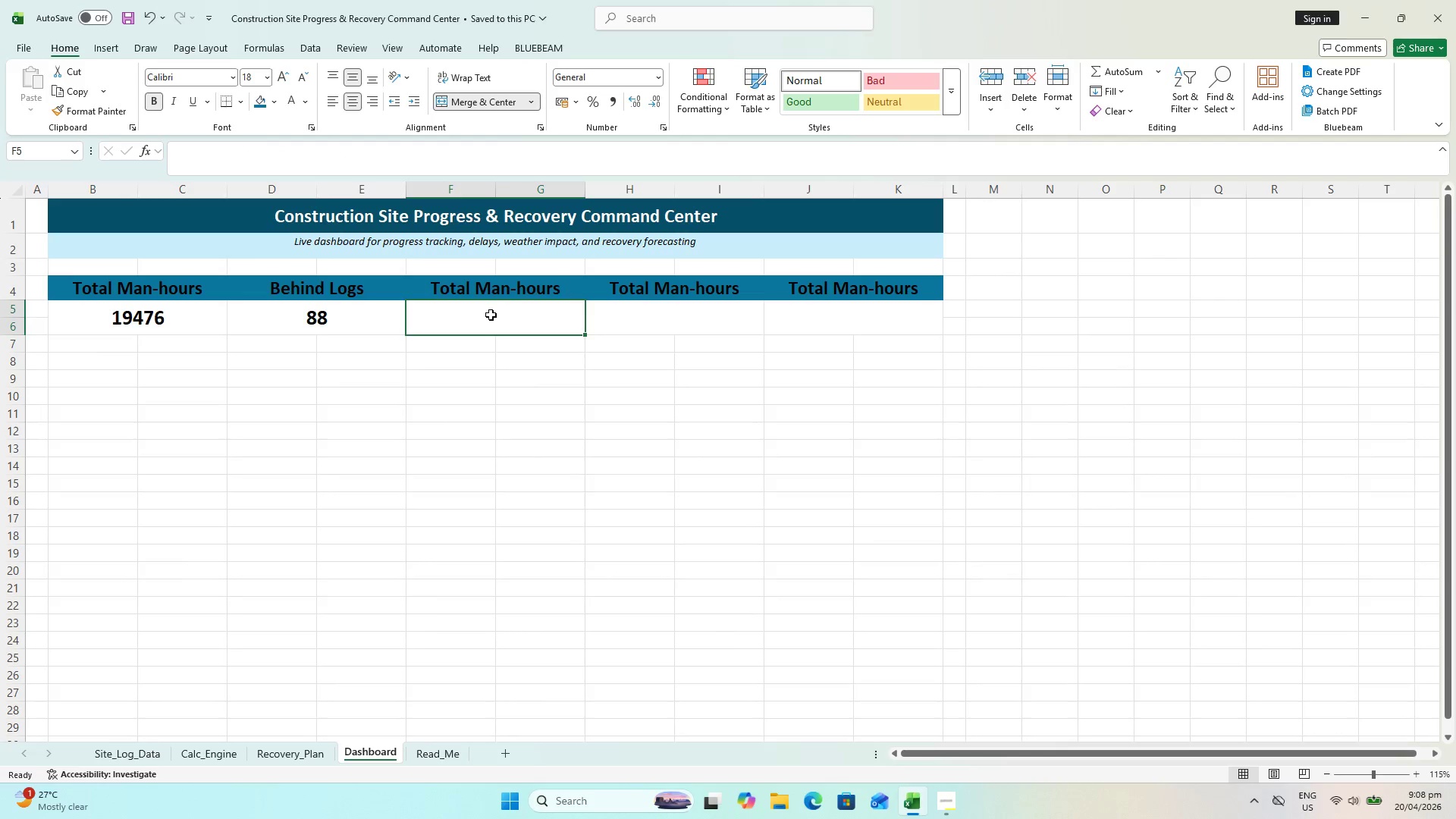 
key(Control+S)
 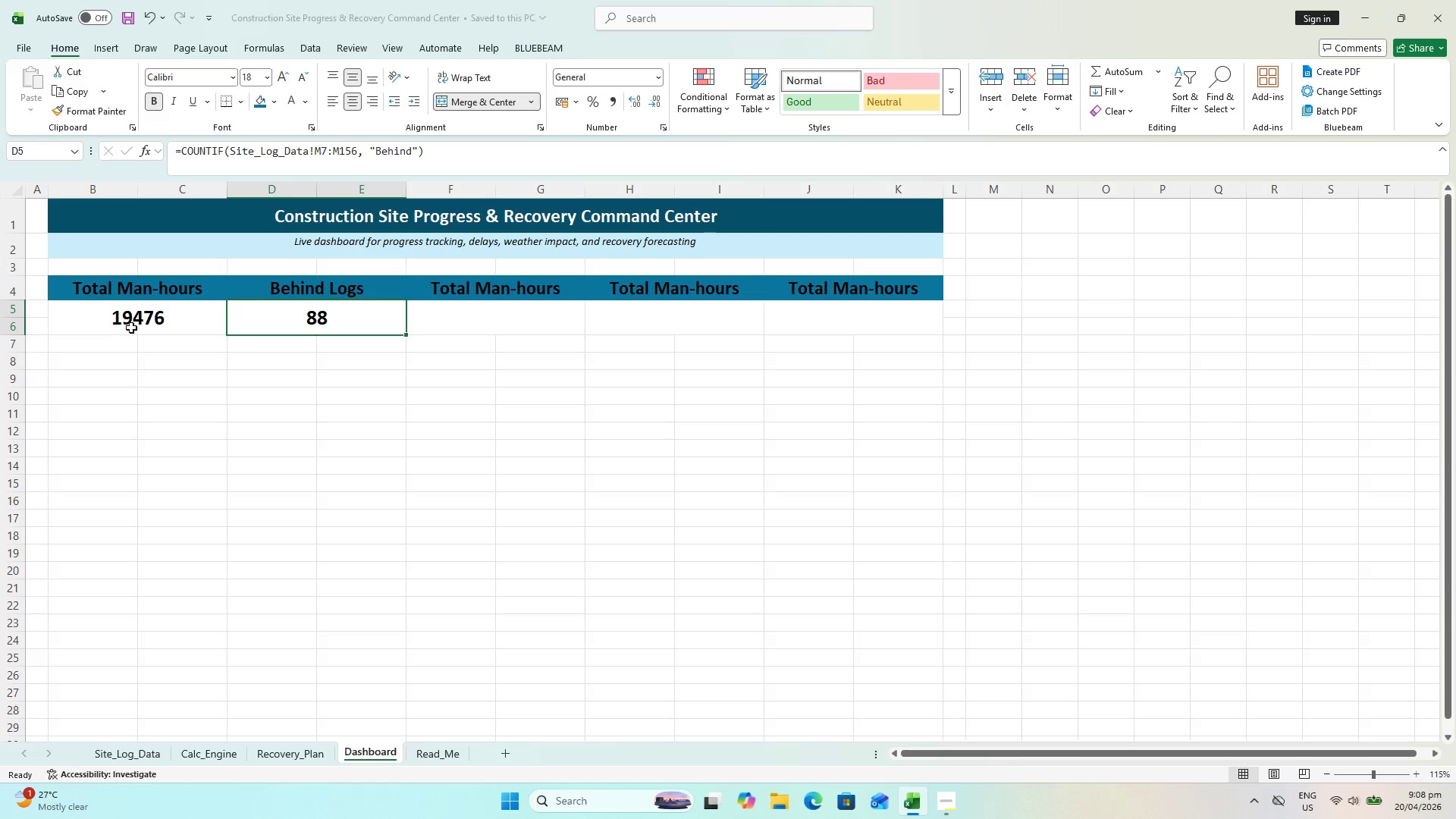 
left_click([135, 324])
 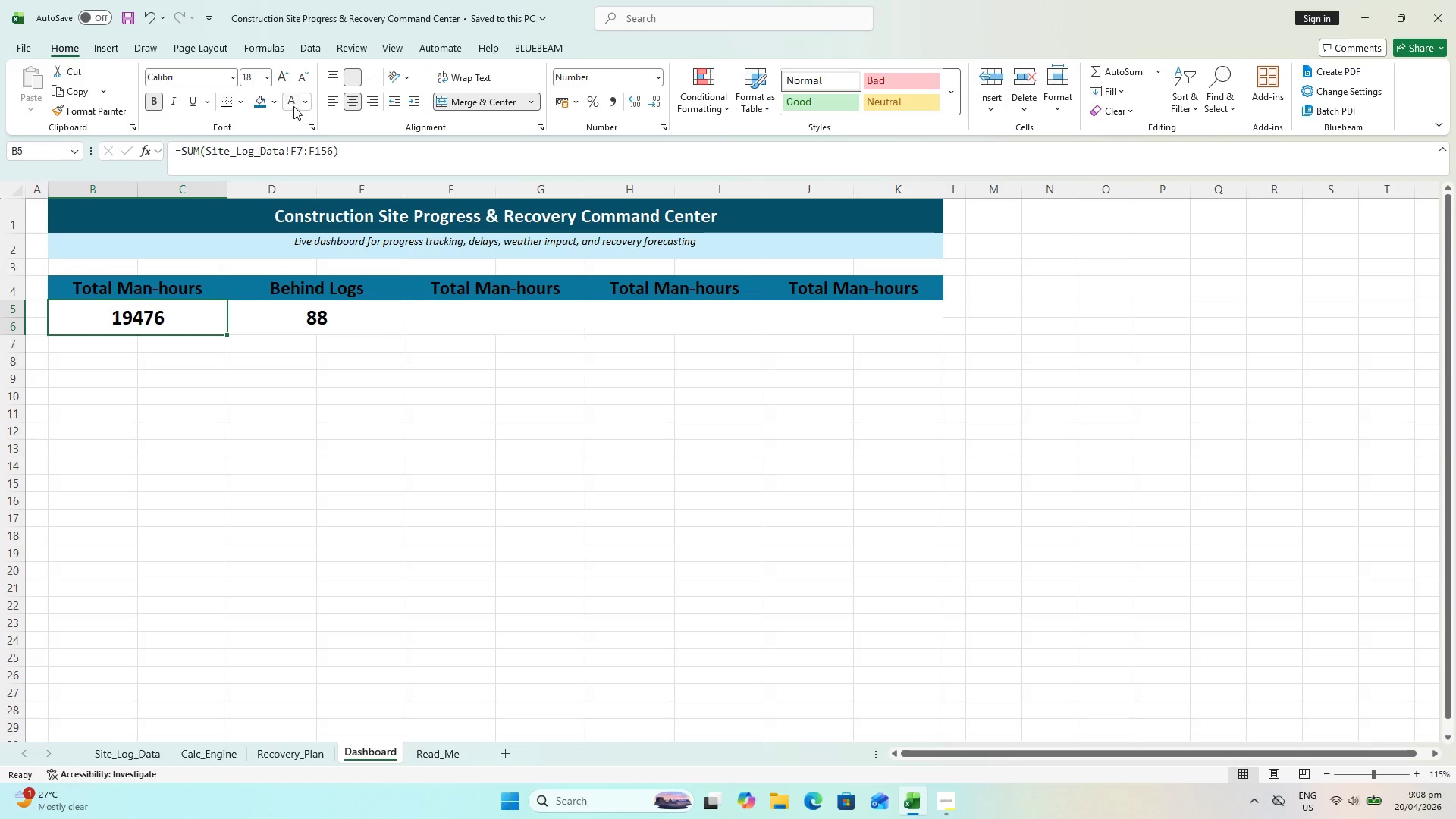 
left_click([279, 102])
 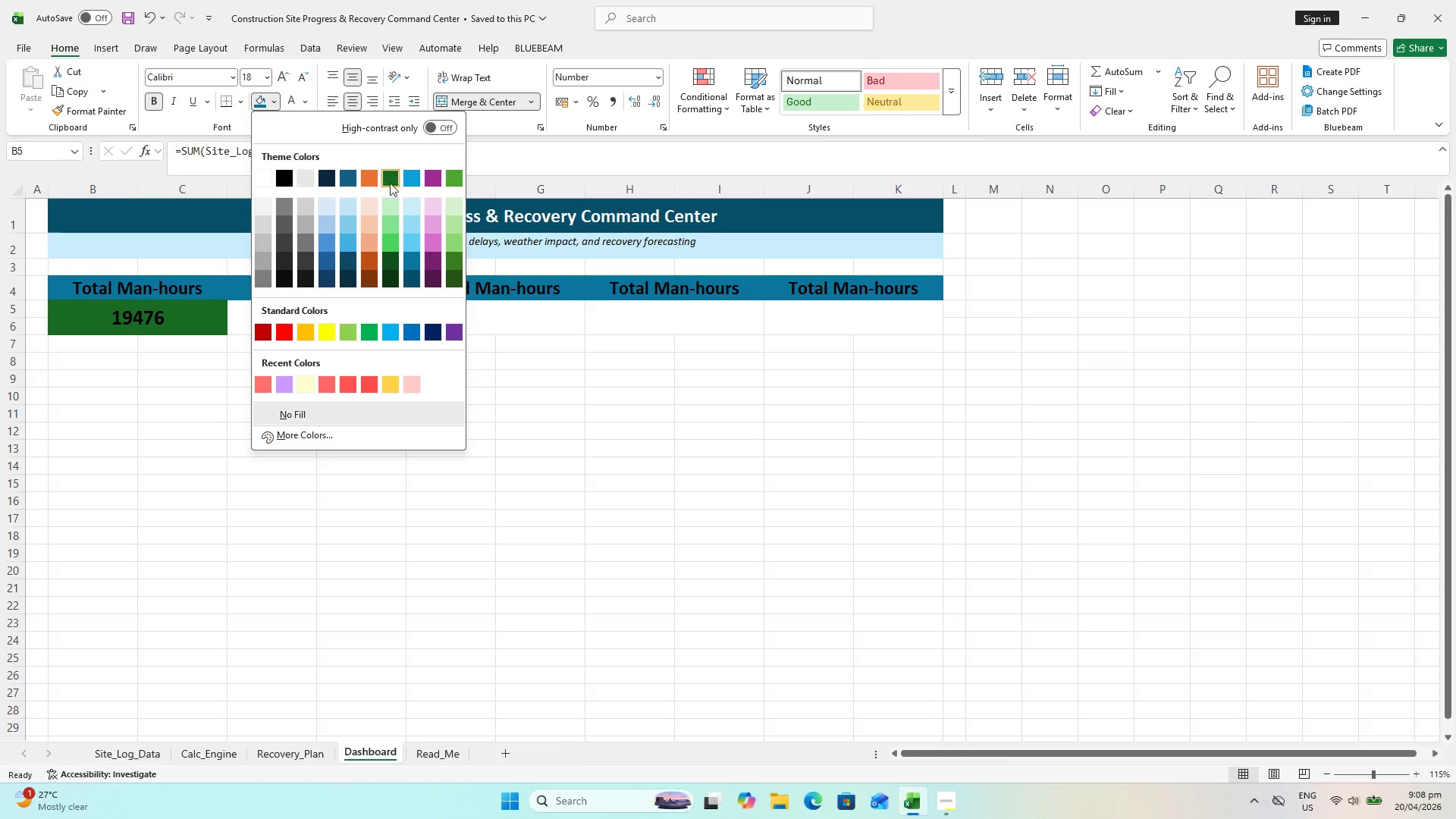 
mouse_move([358, 199])
 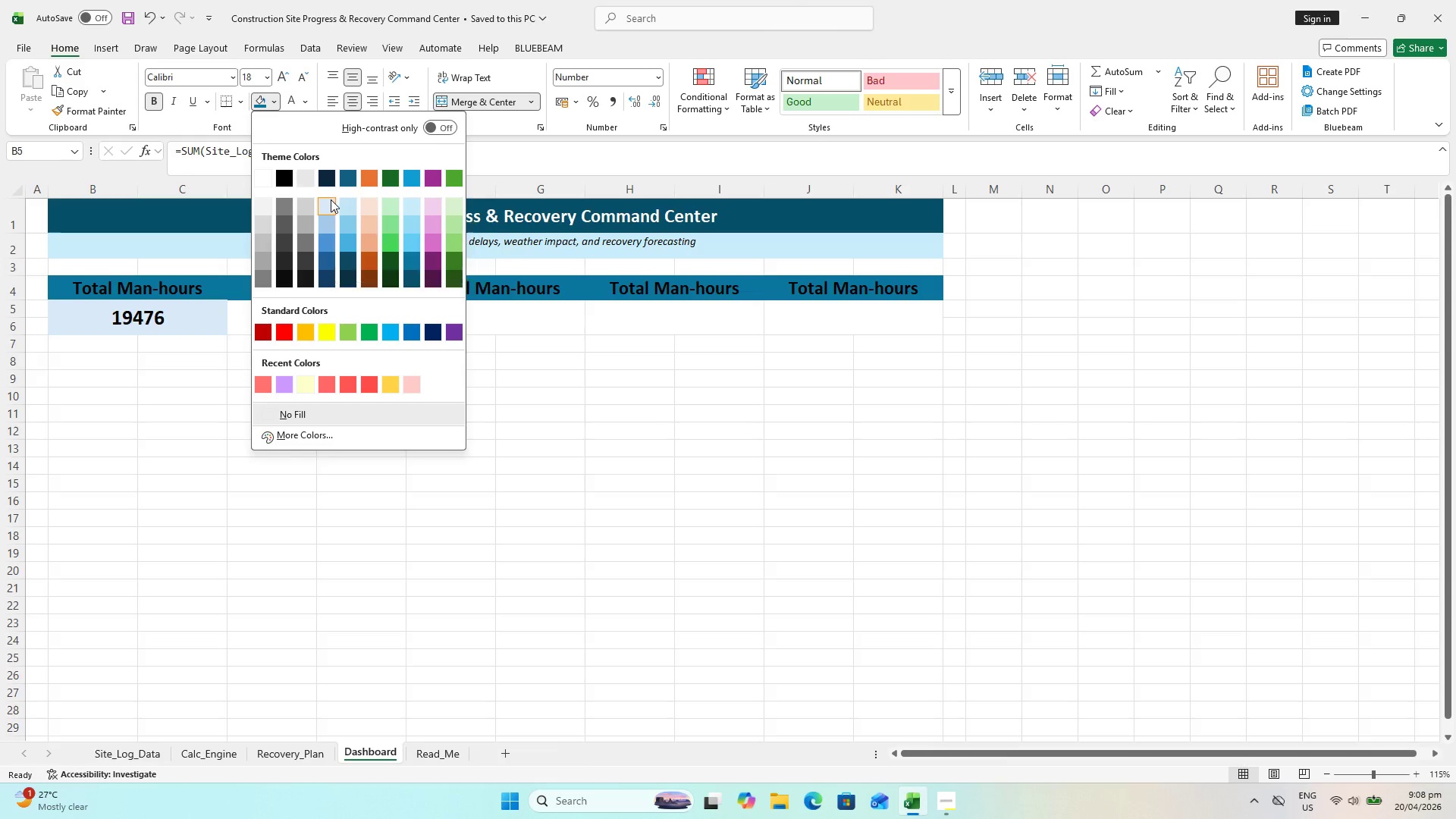 
left_click([331, 199])
 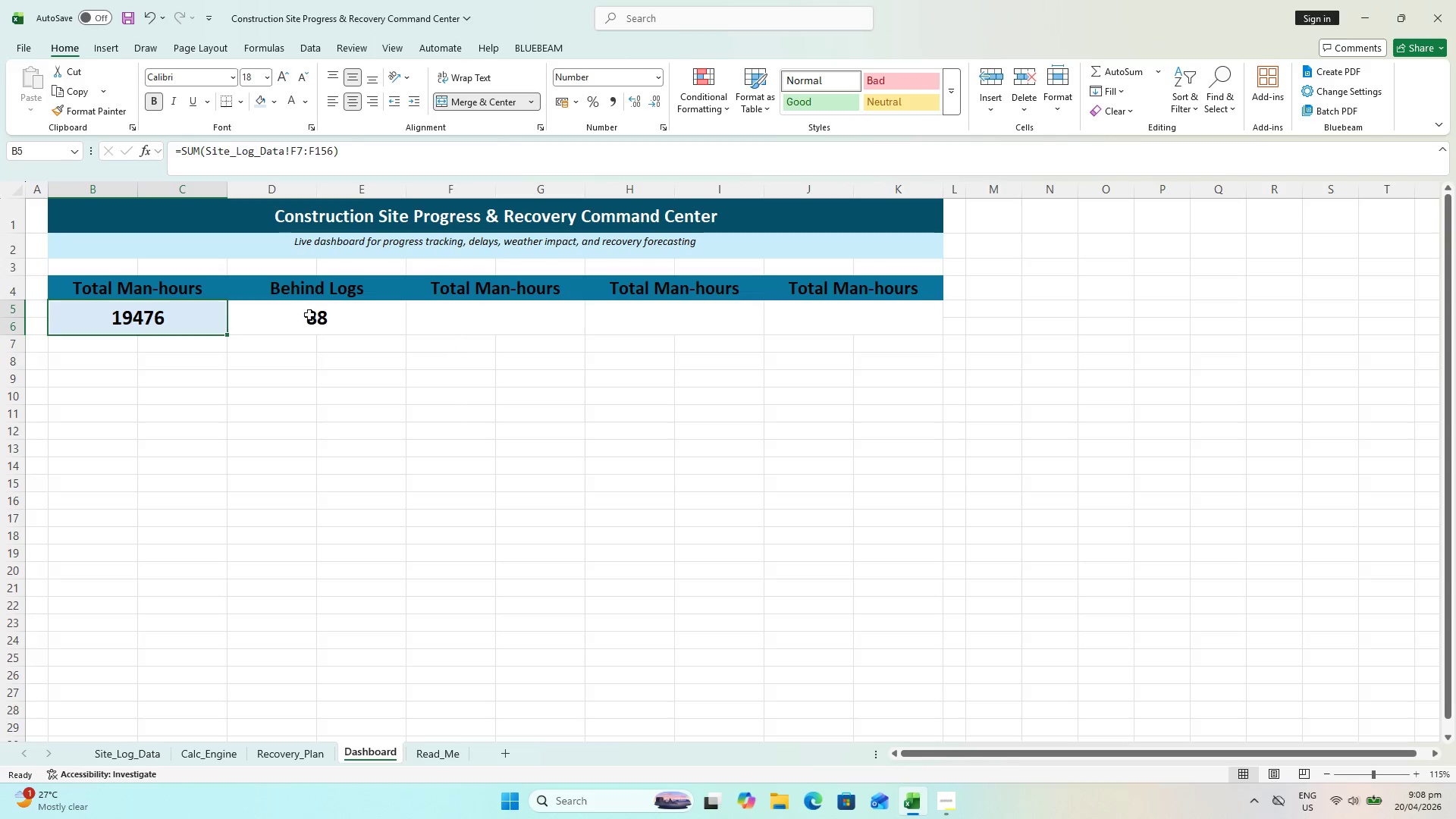 
left_click([312, 328])
 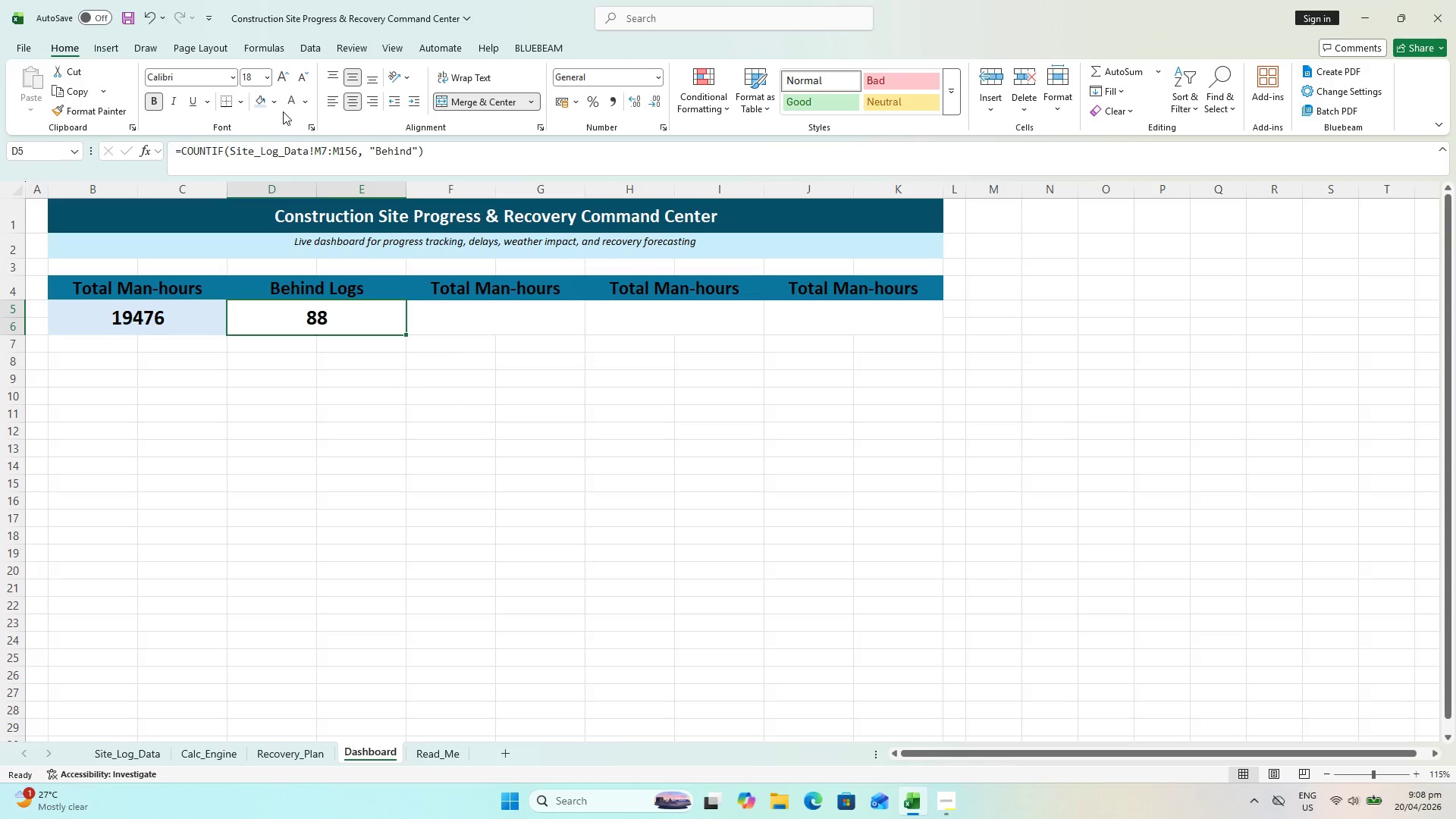 
left_click([278, 108])
 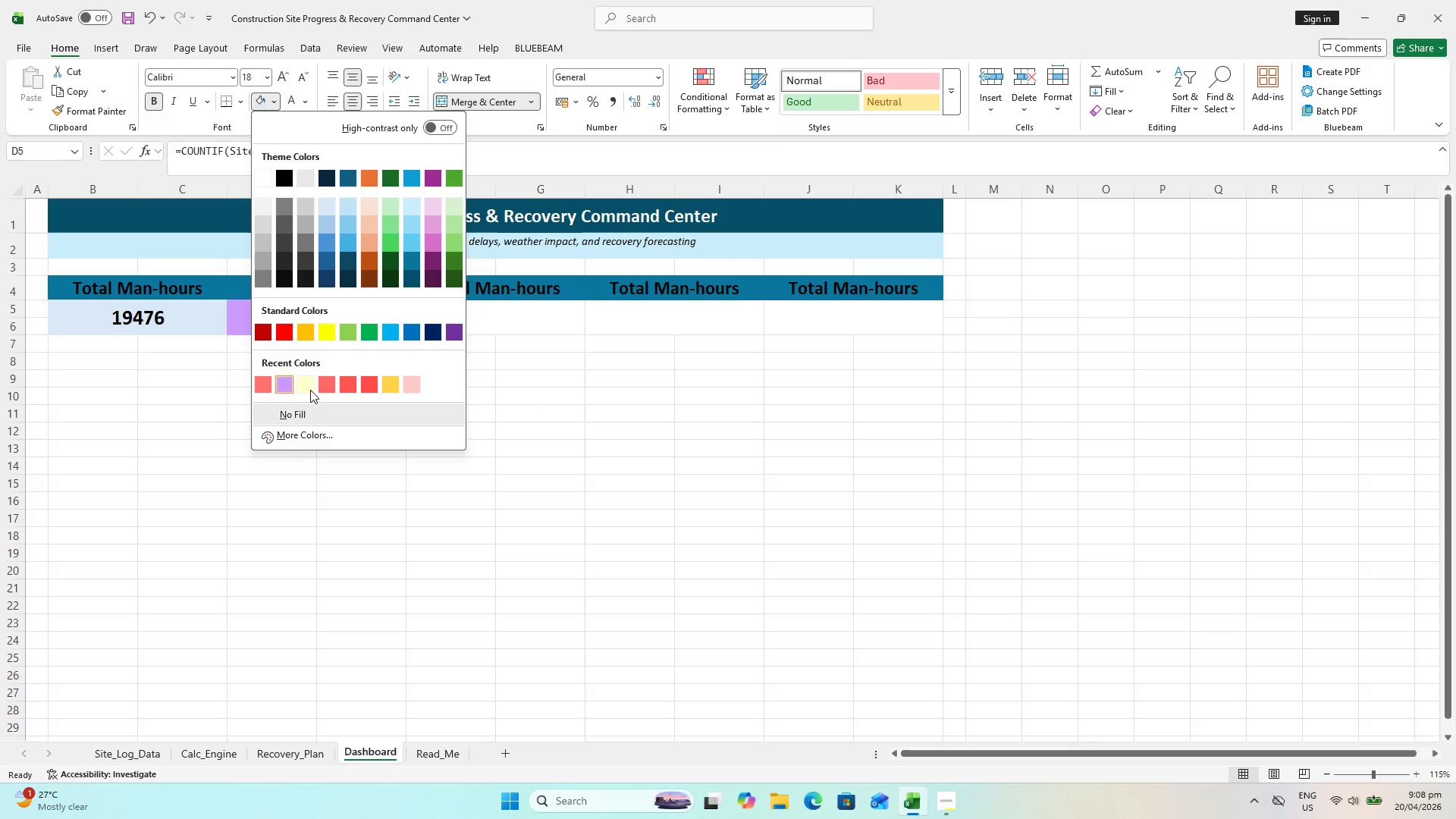 
left_click([333, 389])
 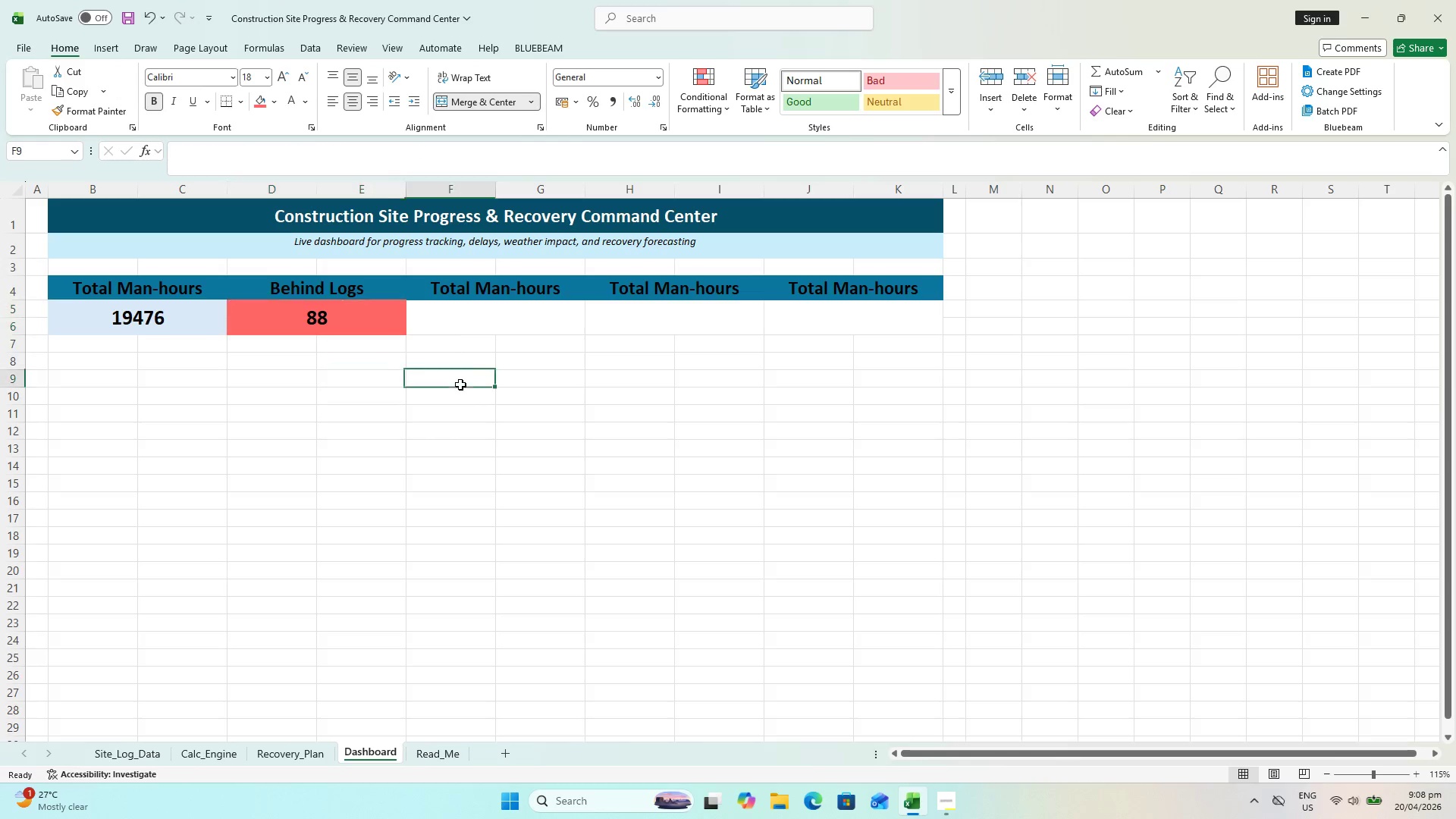 
key(Escape)
 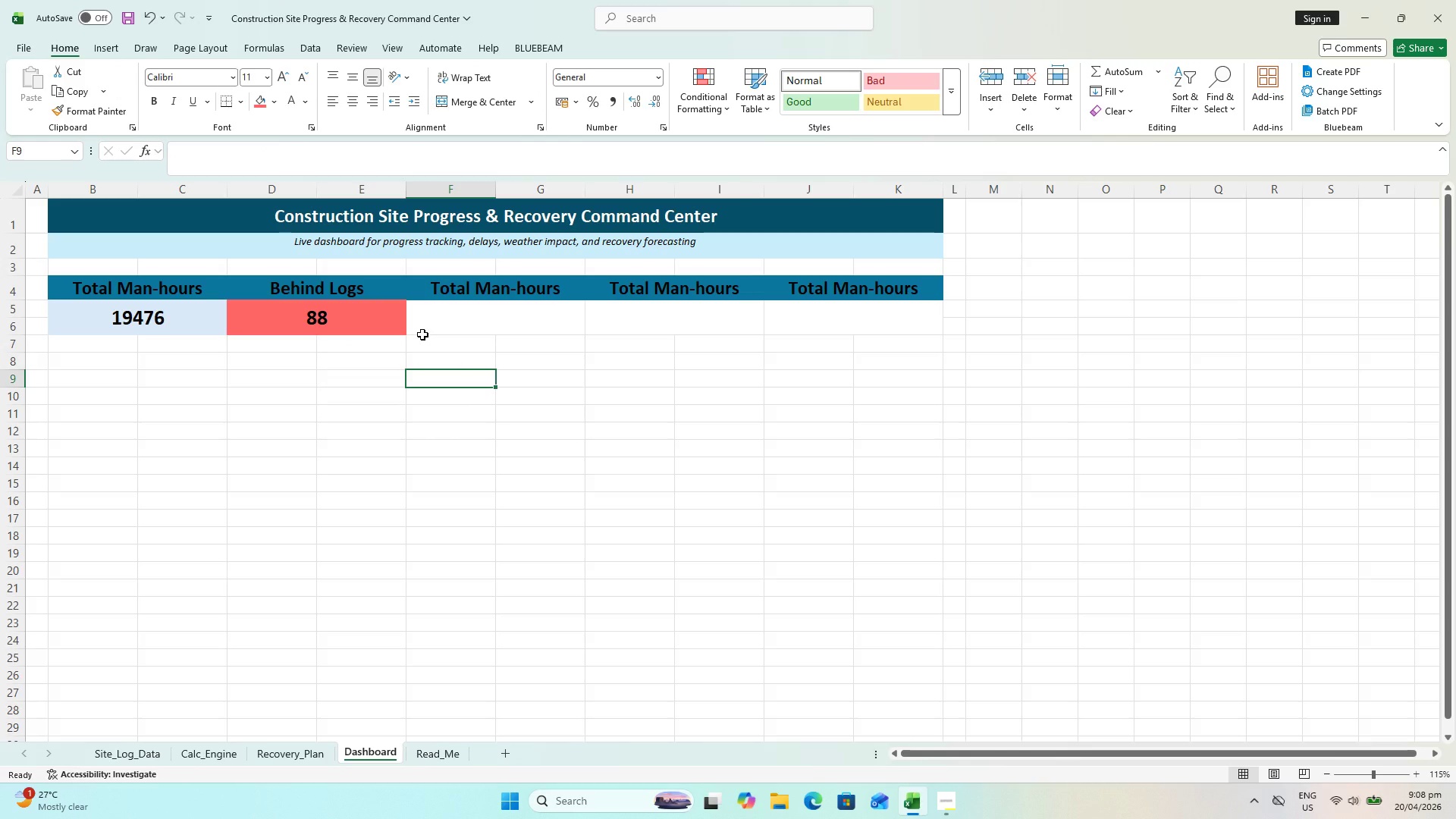 
key(Control+ControlLeft)
 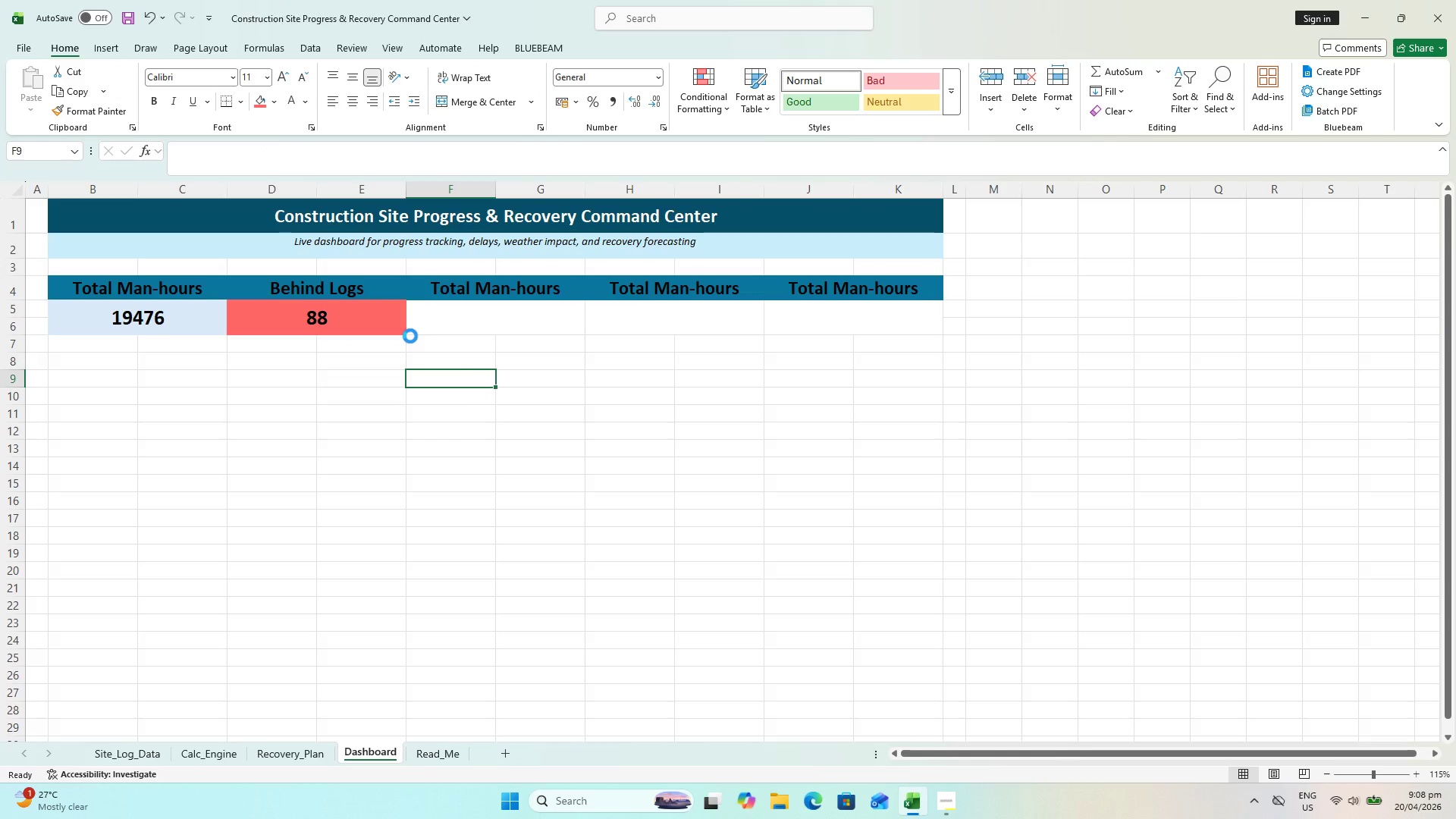 
key(Control+S)
 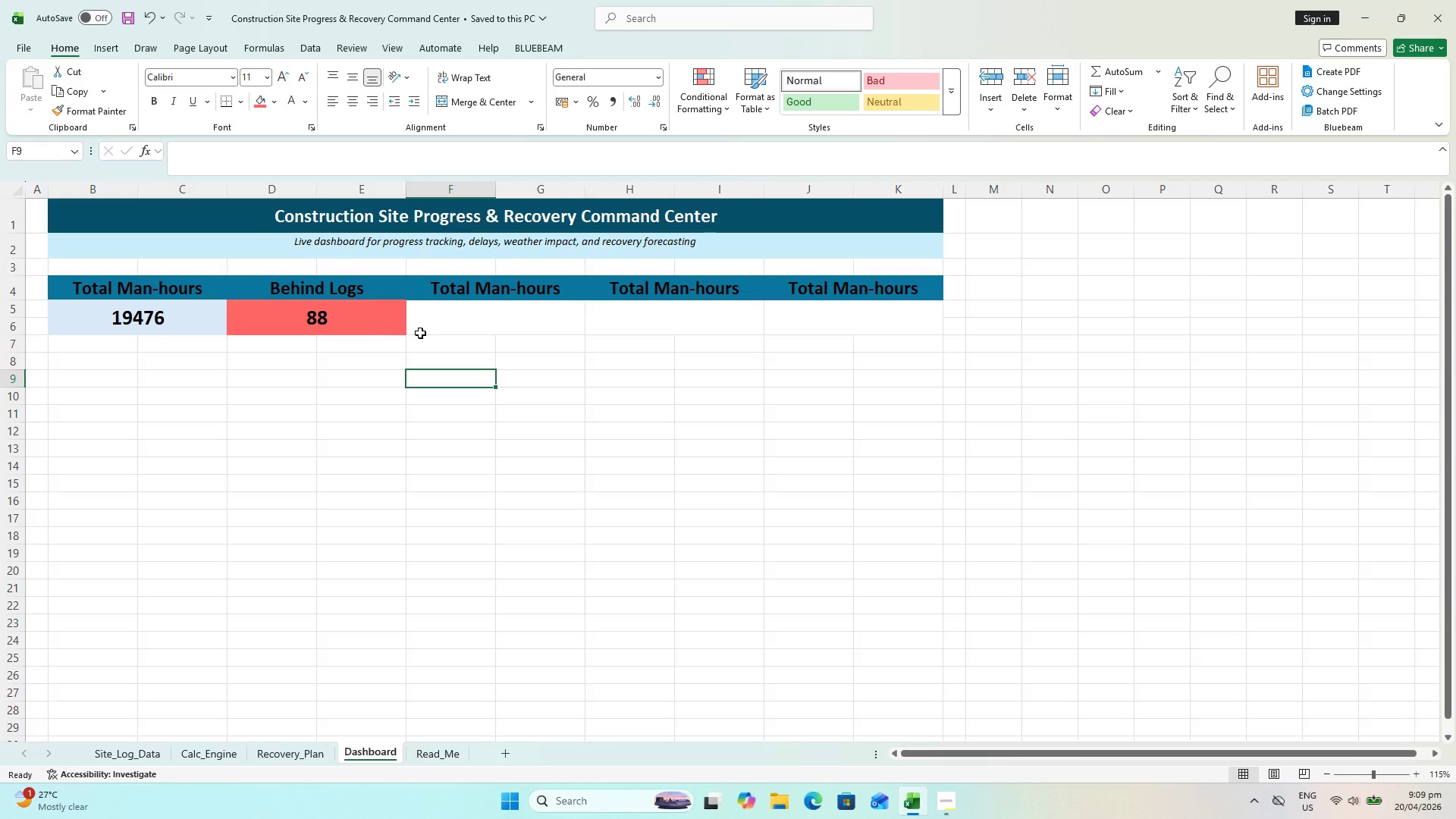 
left_click([350, 325])
 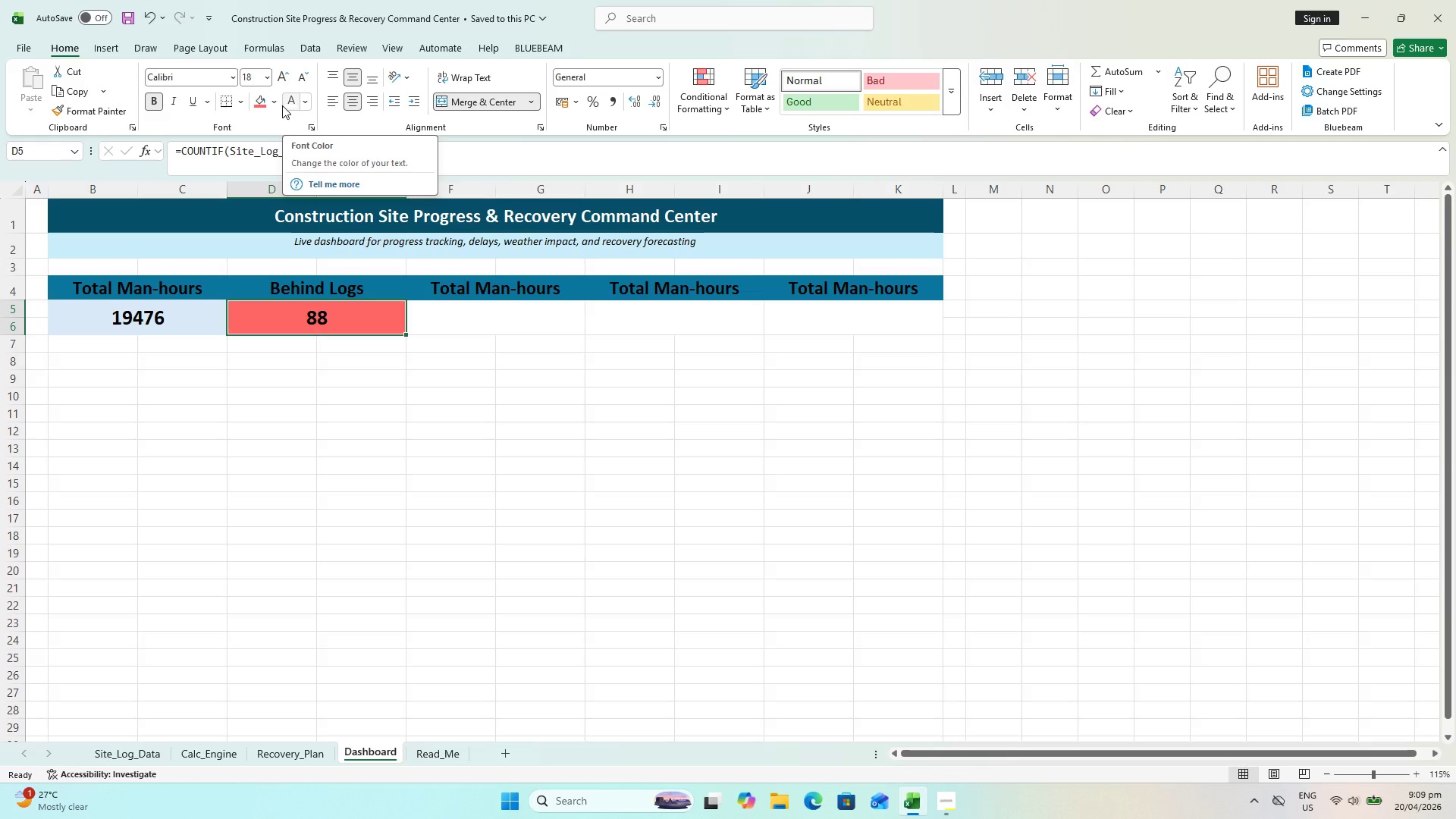 
wait(19.08)
 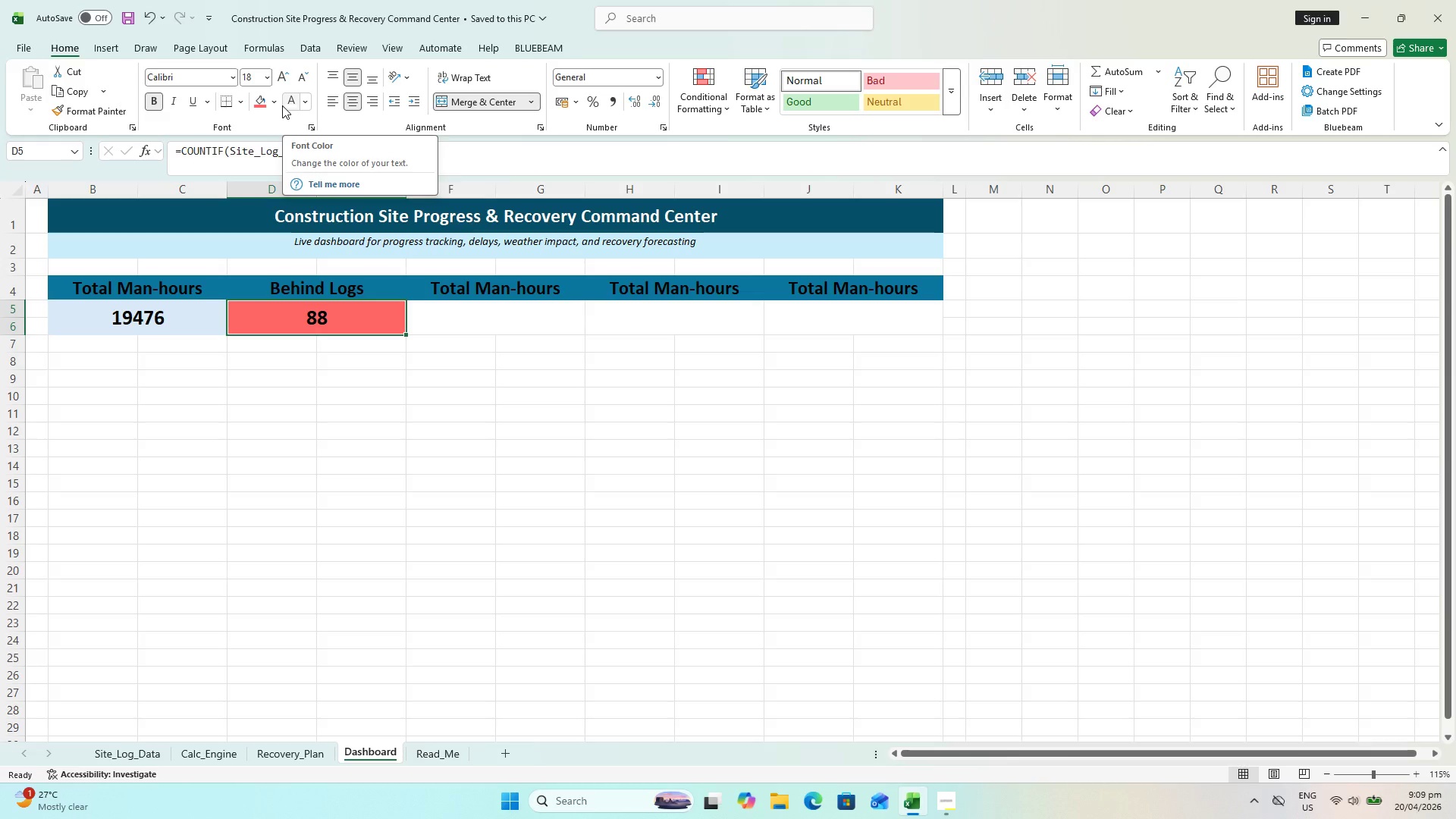 
left_click([277, 104])
 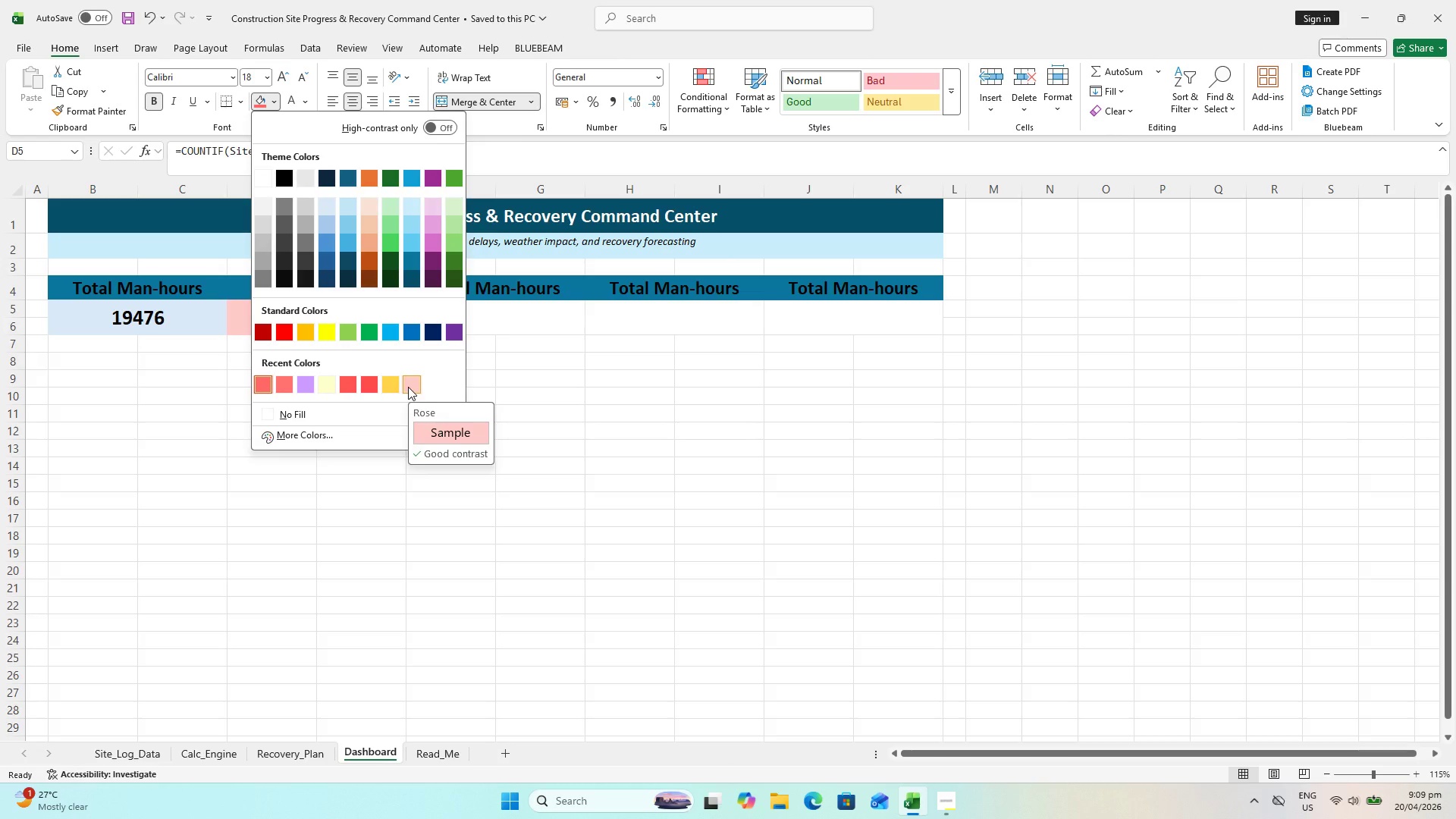 
left_click([408, 387])
 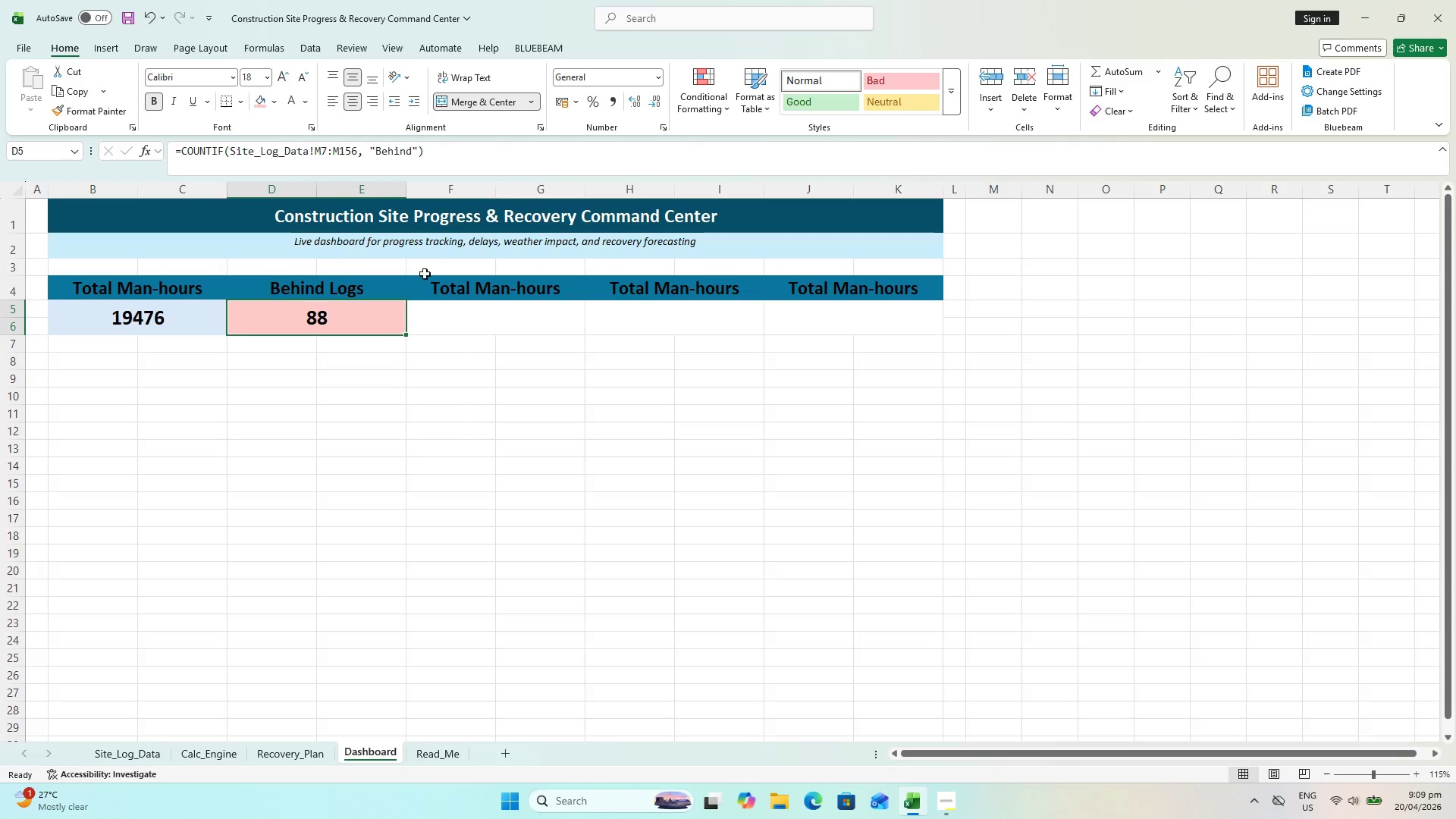 
mouse_move([299, 117])
 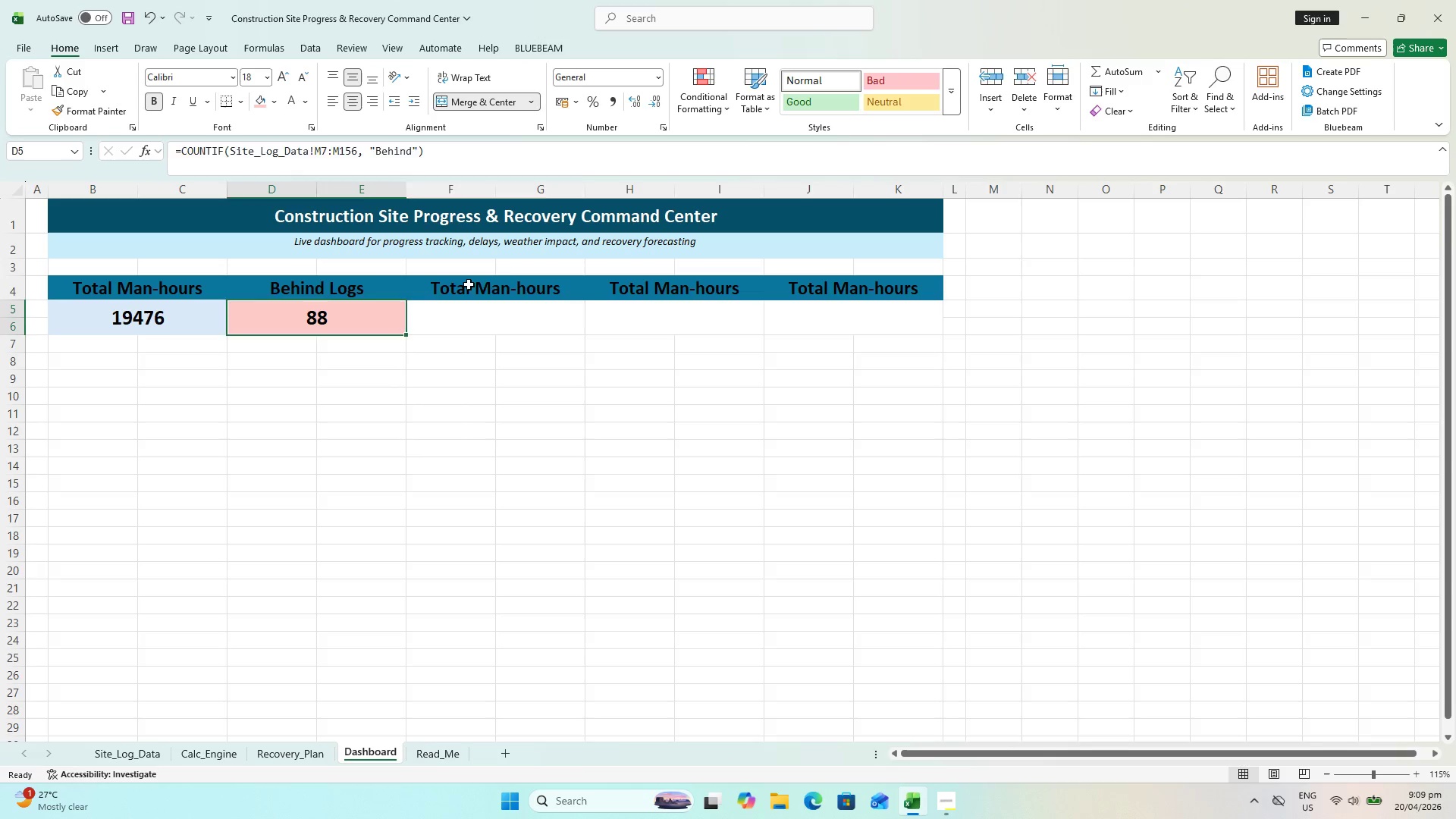 
double_click([469, 284])
 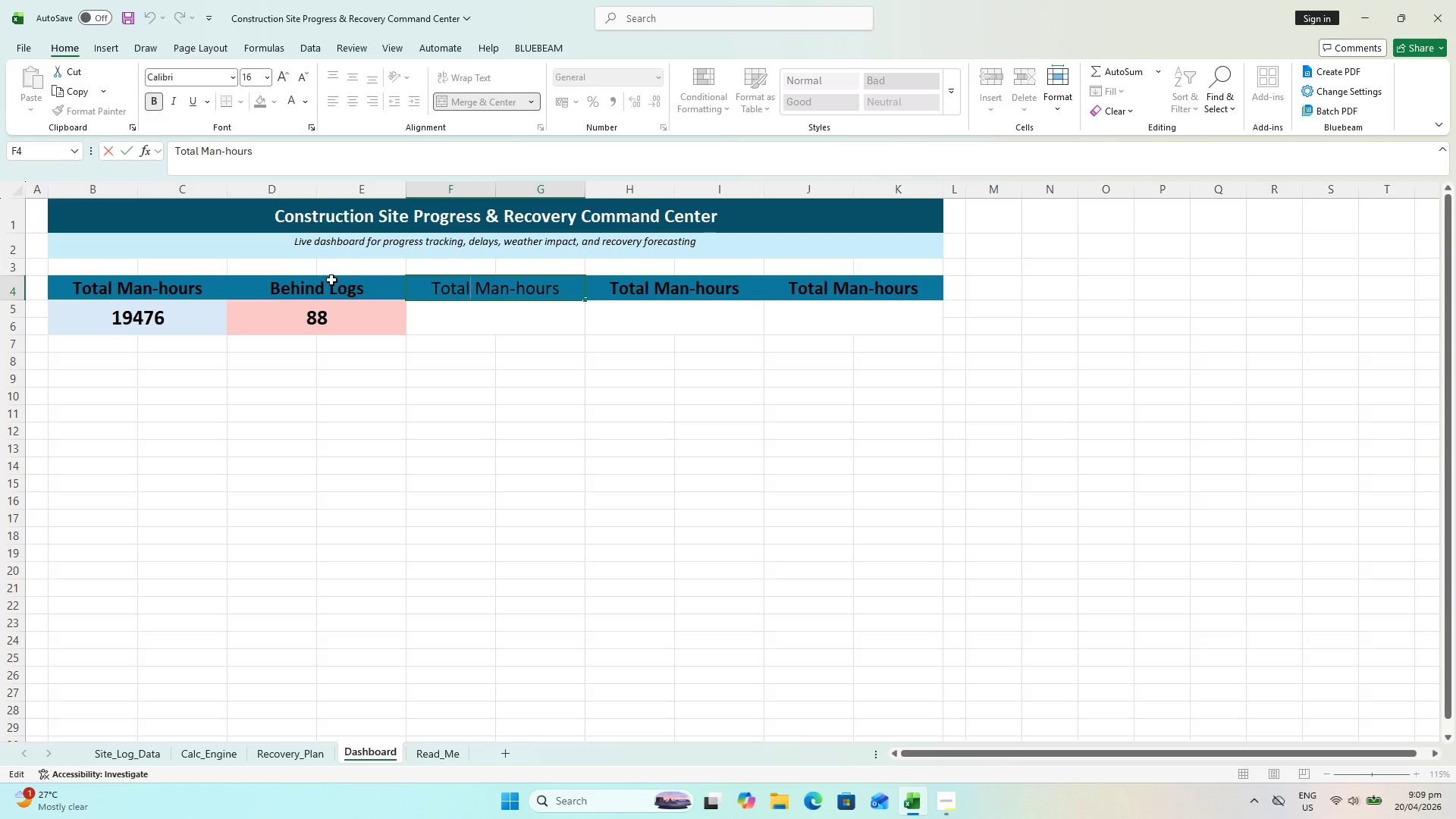 
key(Escape)
 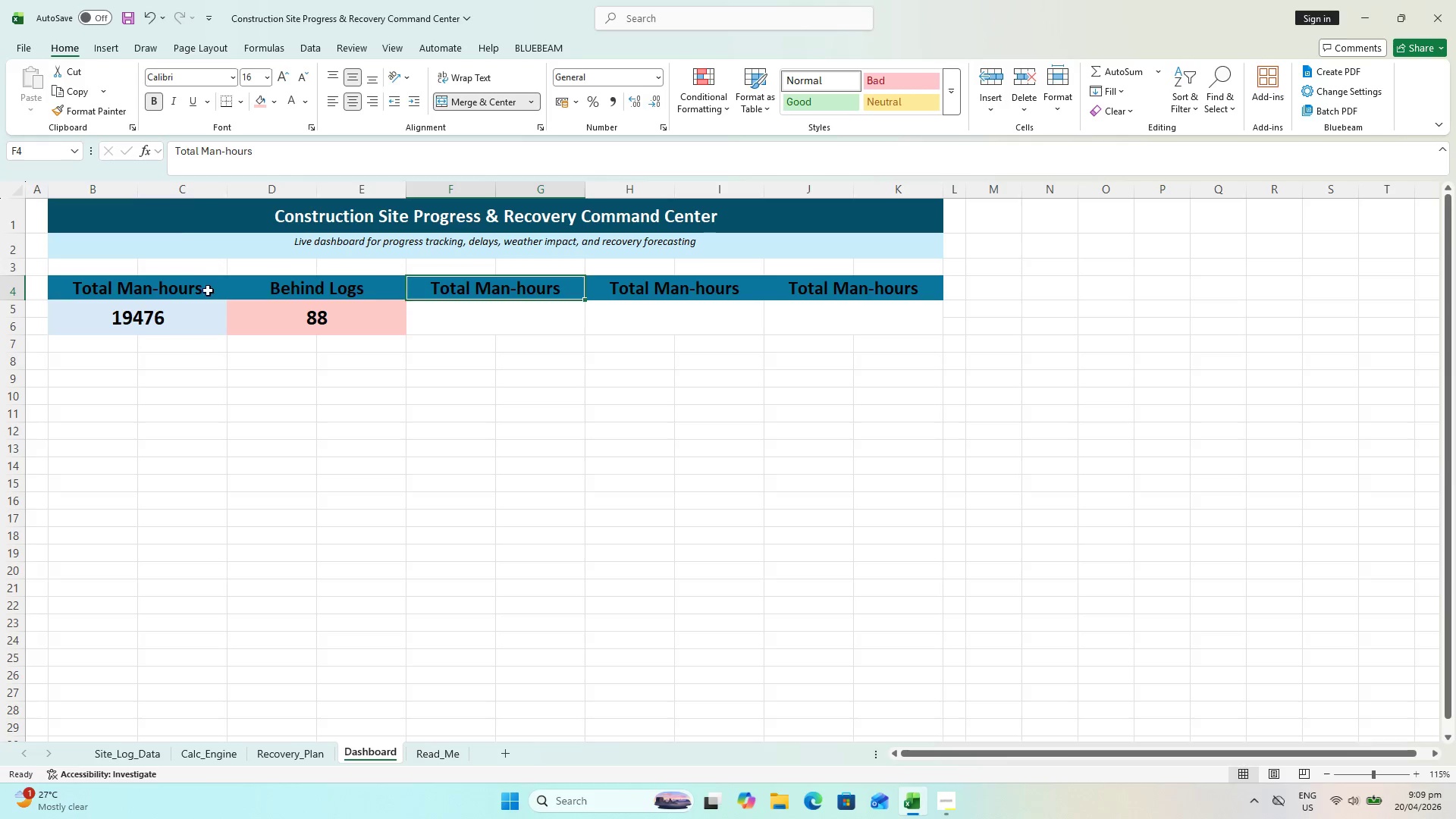 
left_click([207, 290])
 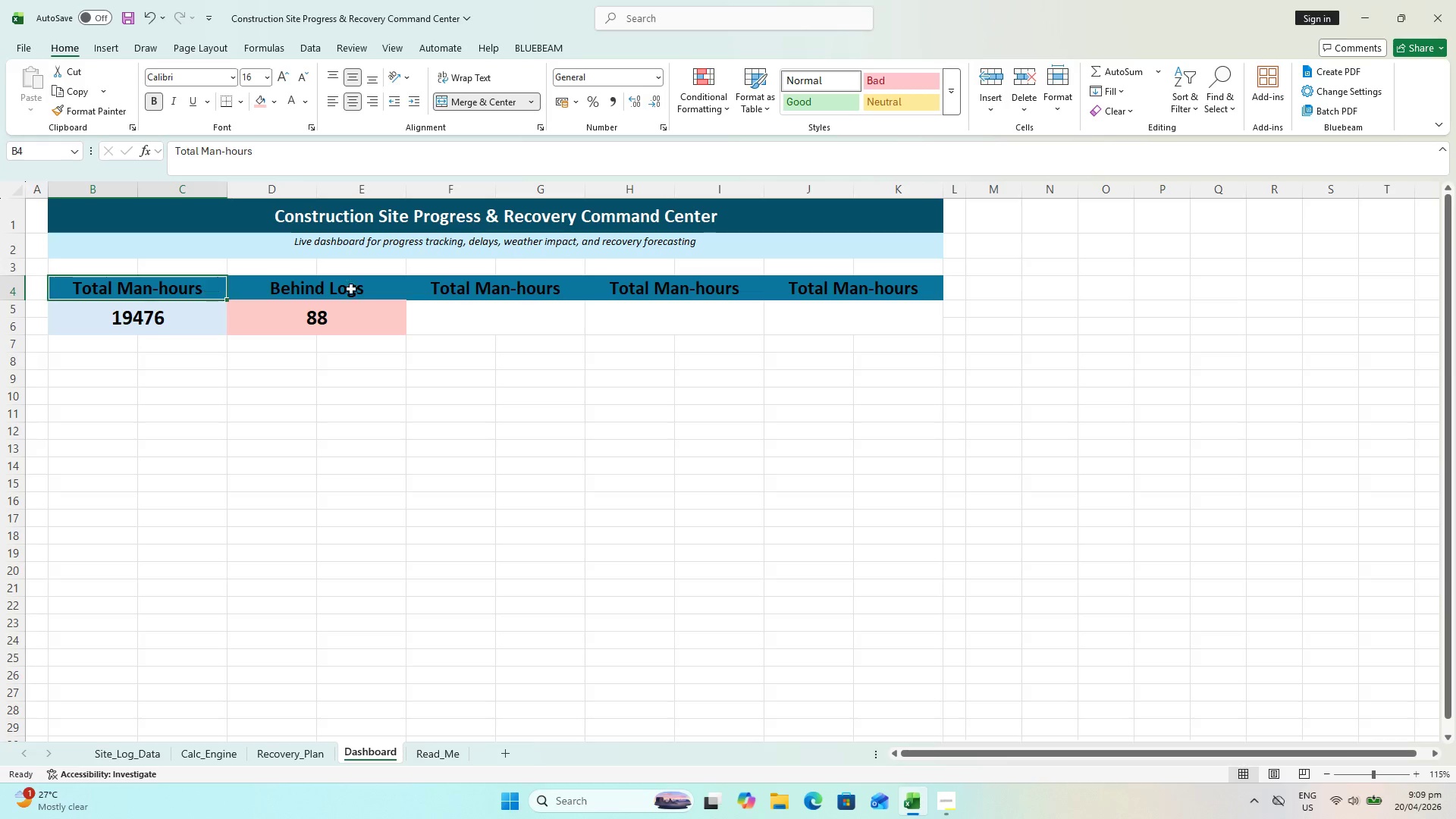 
hold_key(key=ShiftLeft, duration=0.81)
 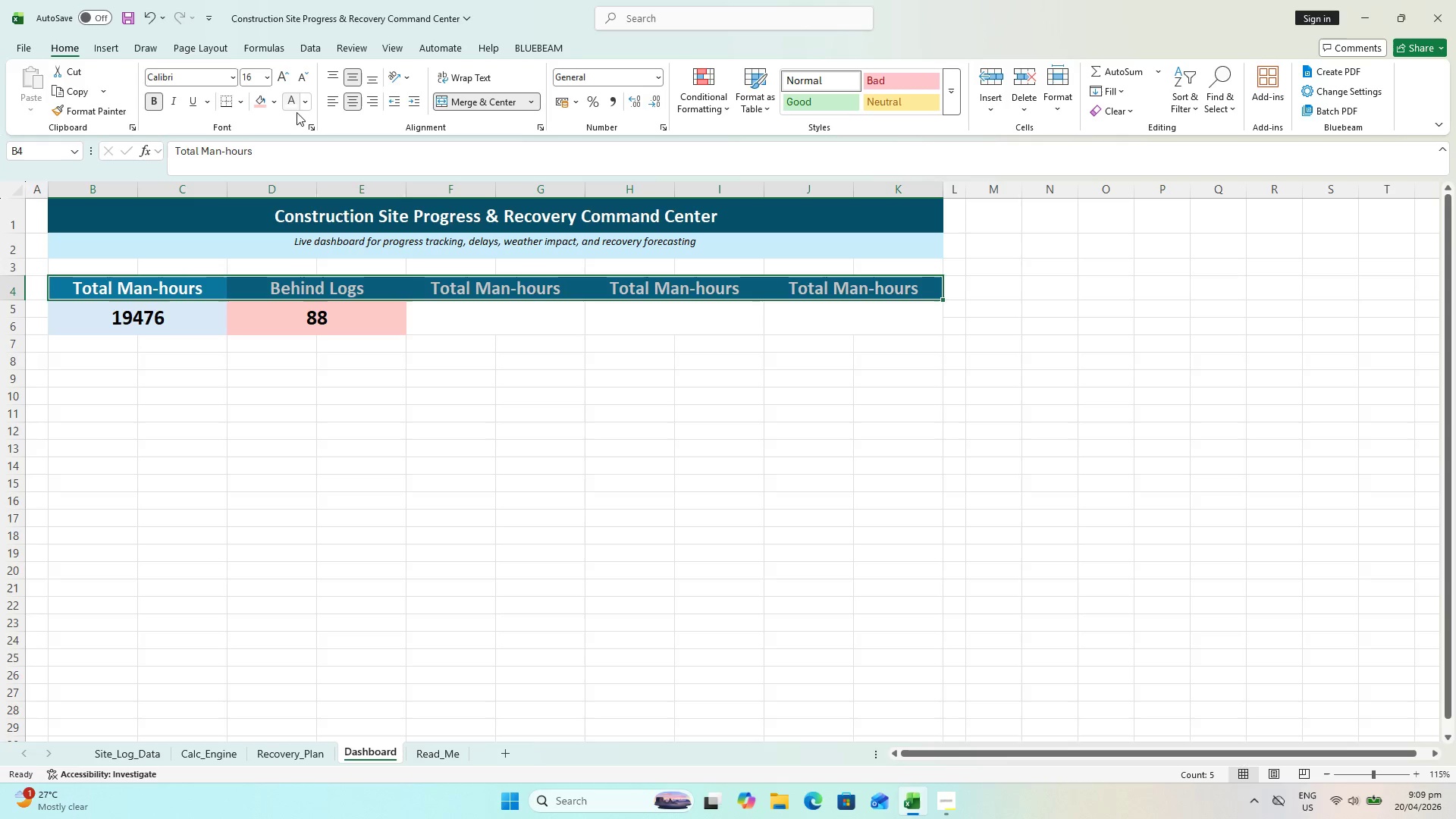 
left_click_drag(start_coordinate=[537, 403], to_coordinate=[535, 394])
 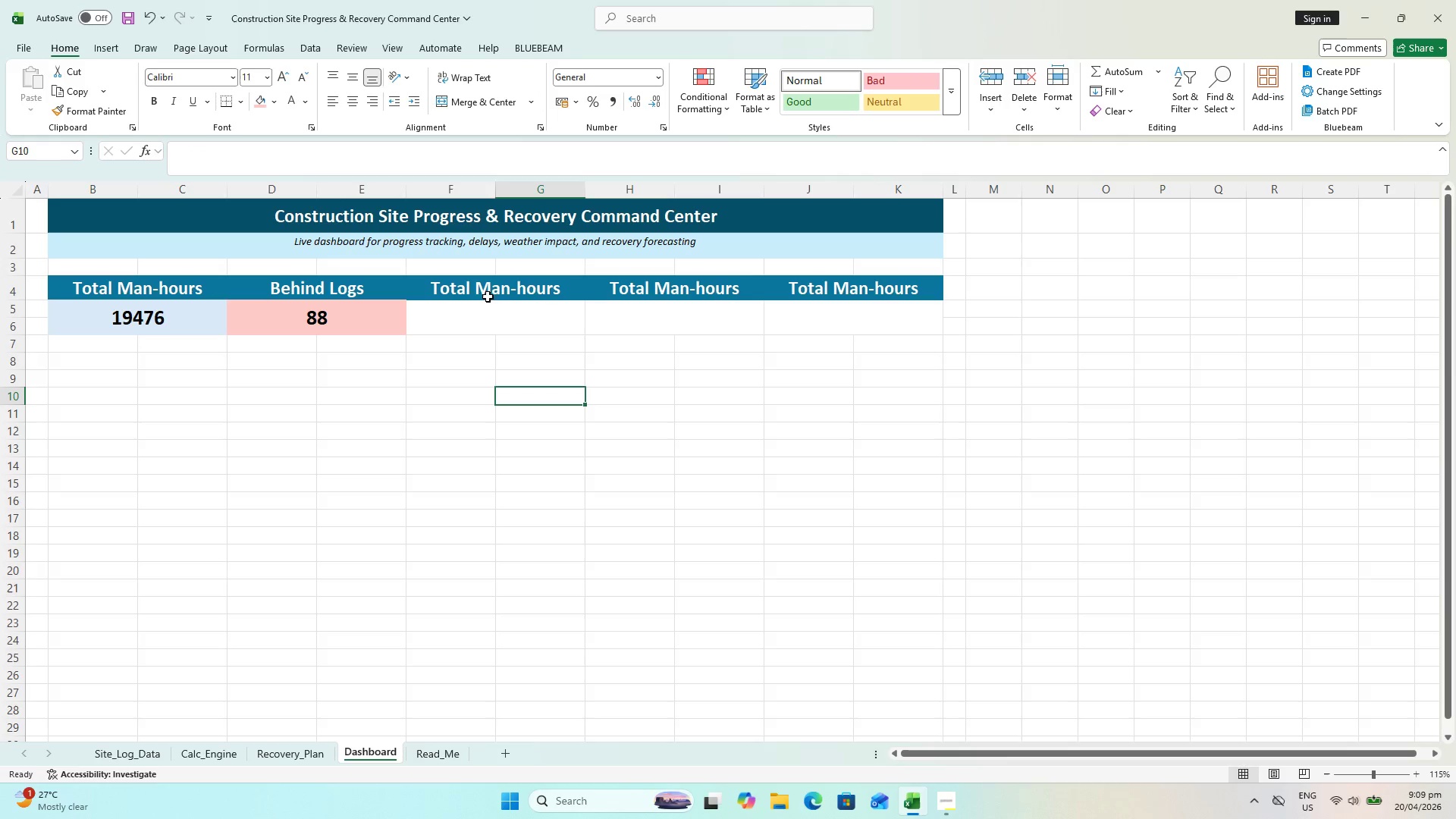 
left_click([484, 289])
 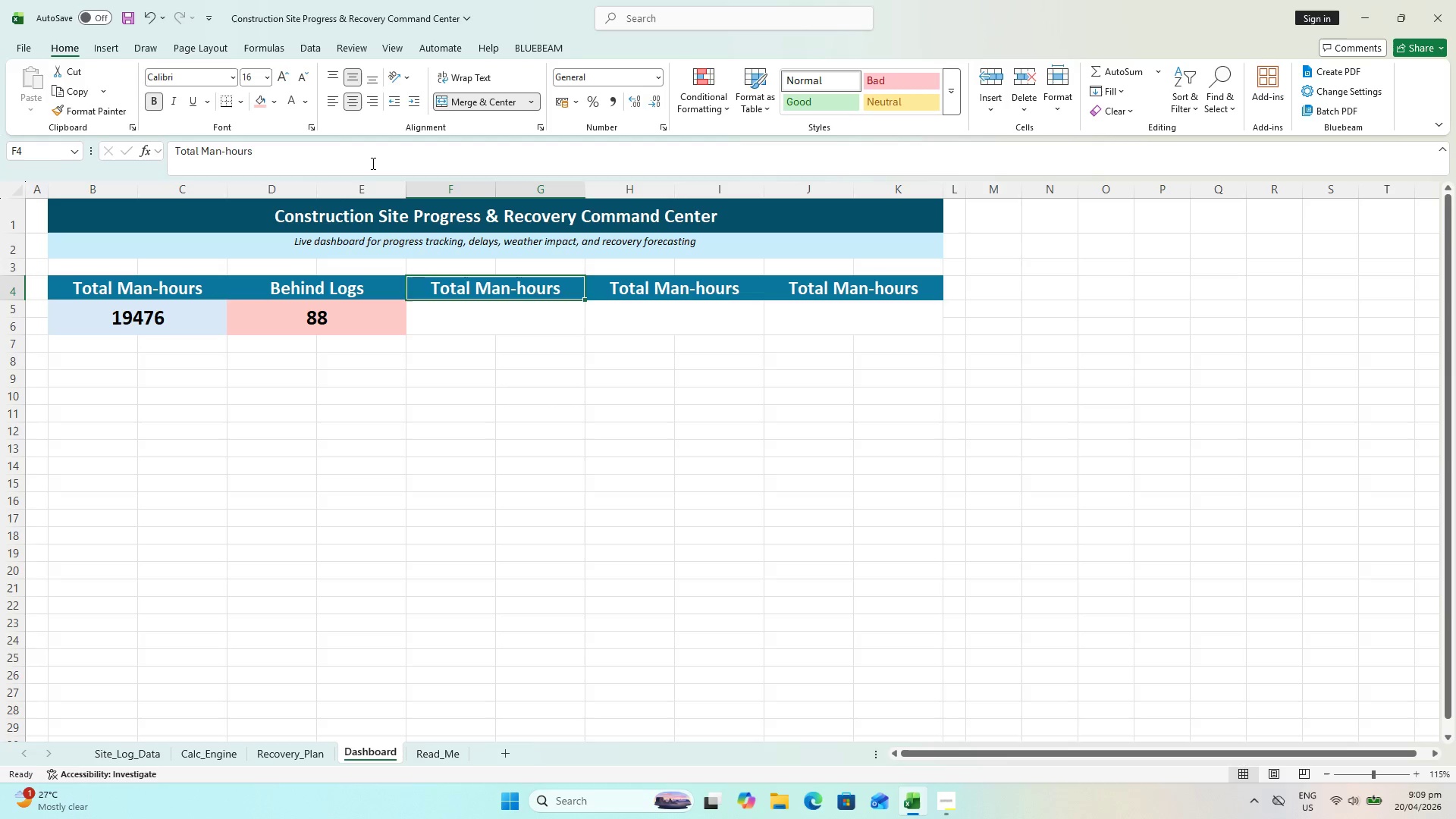 
left_click_drag(start_coordinate=[372, 164], to_coordinate=[63, 192])
 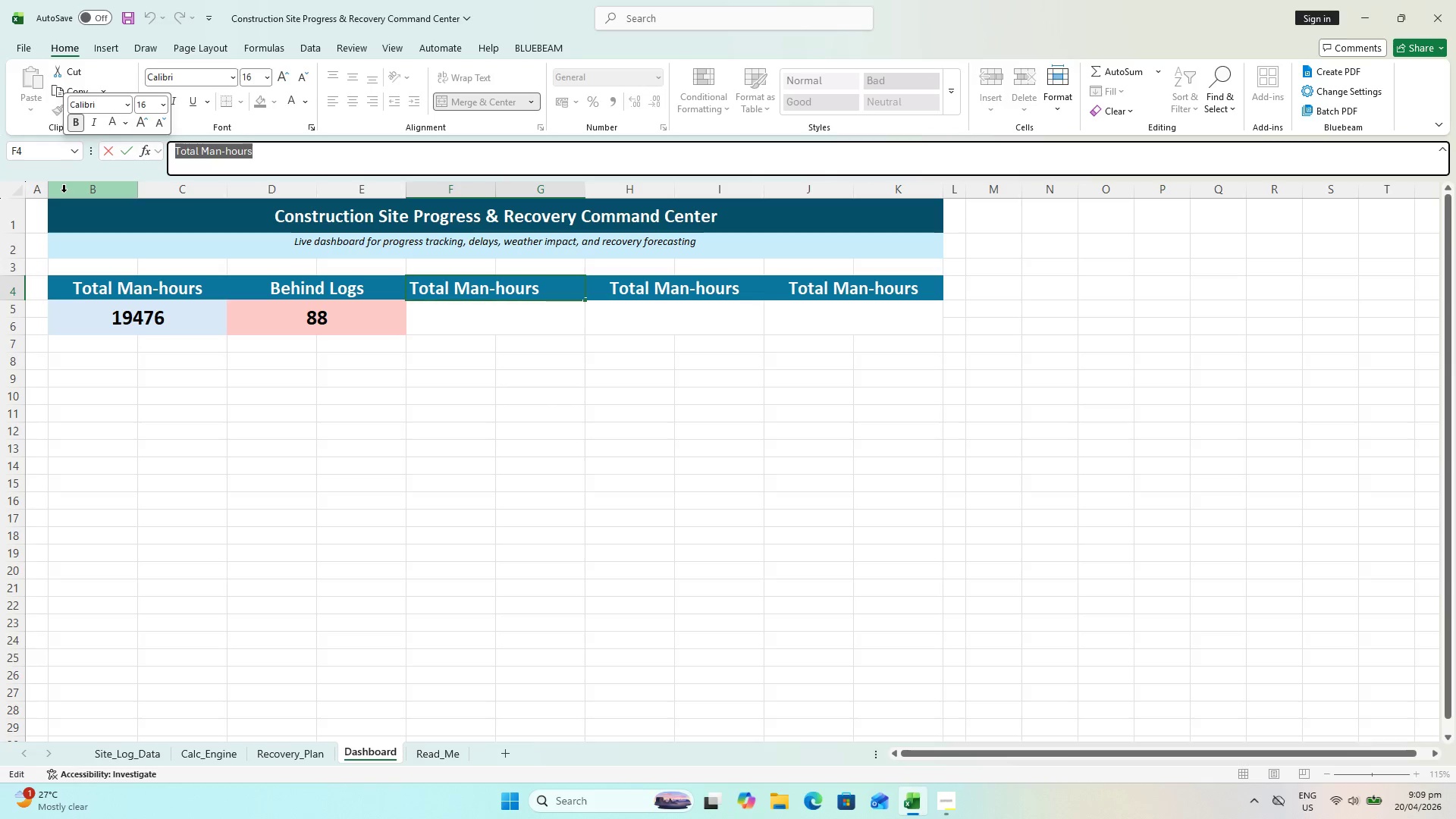 
type(Forecast Finish)
 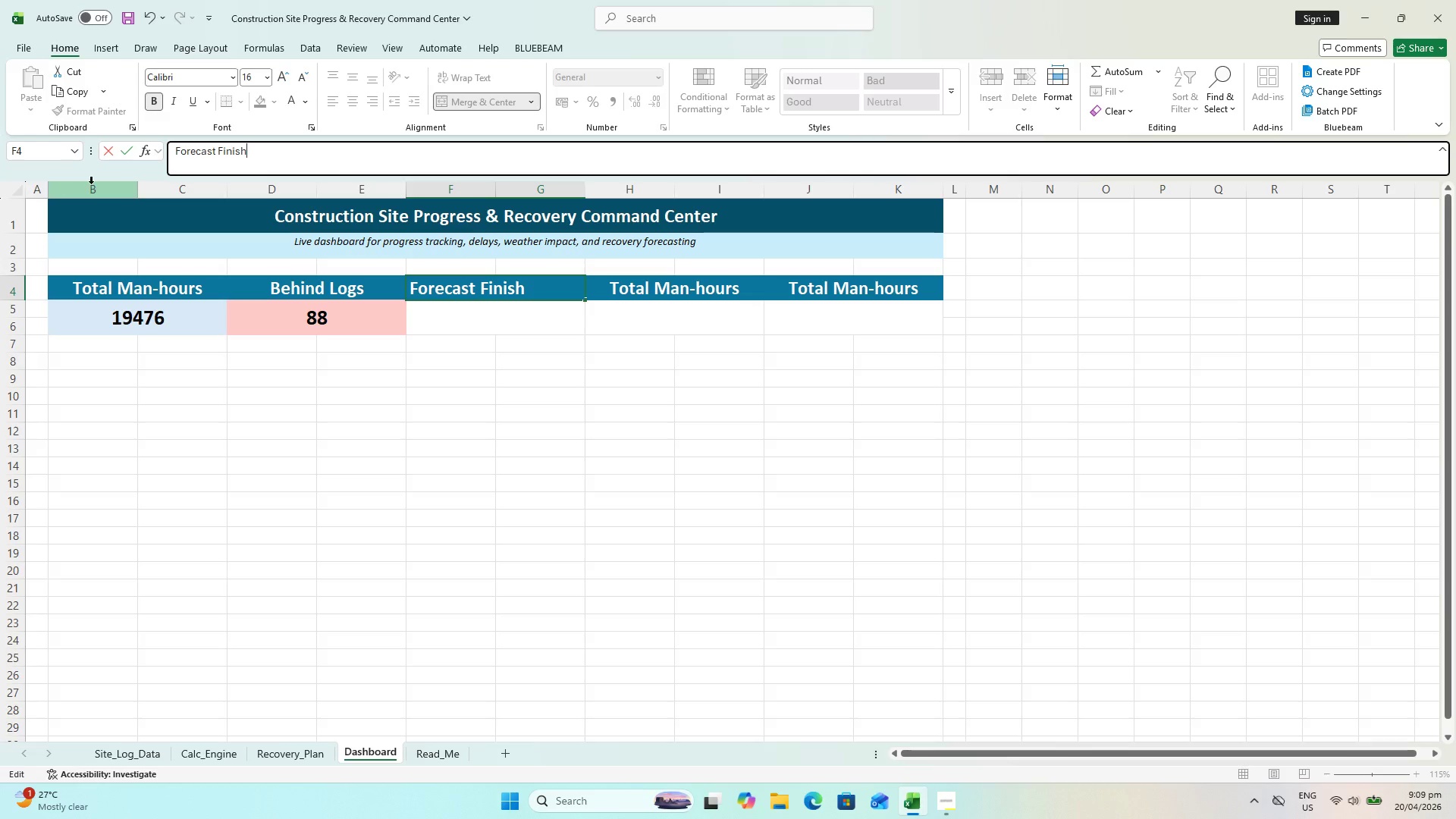 
left_click([522, 311])
 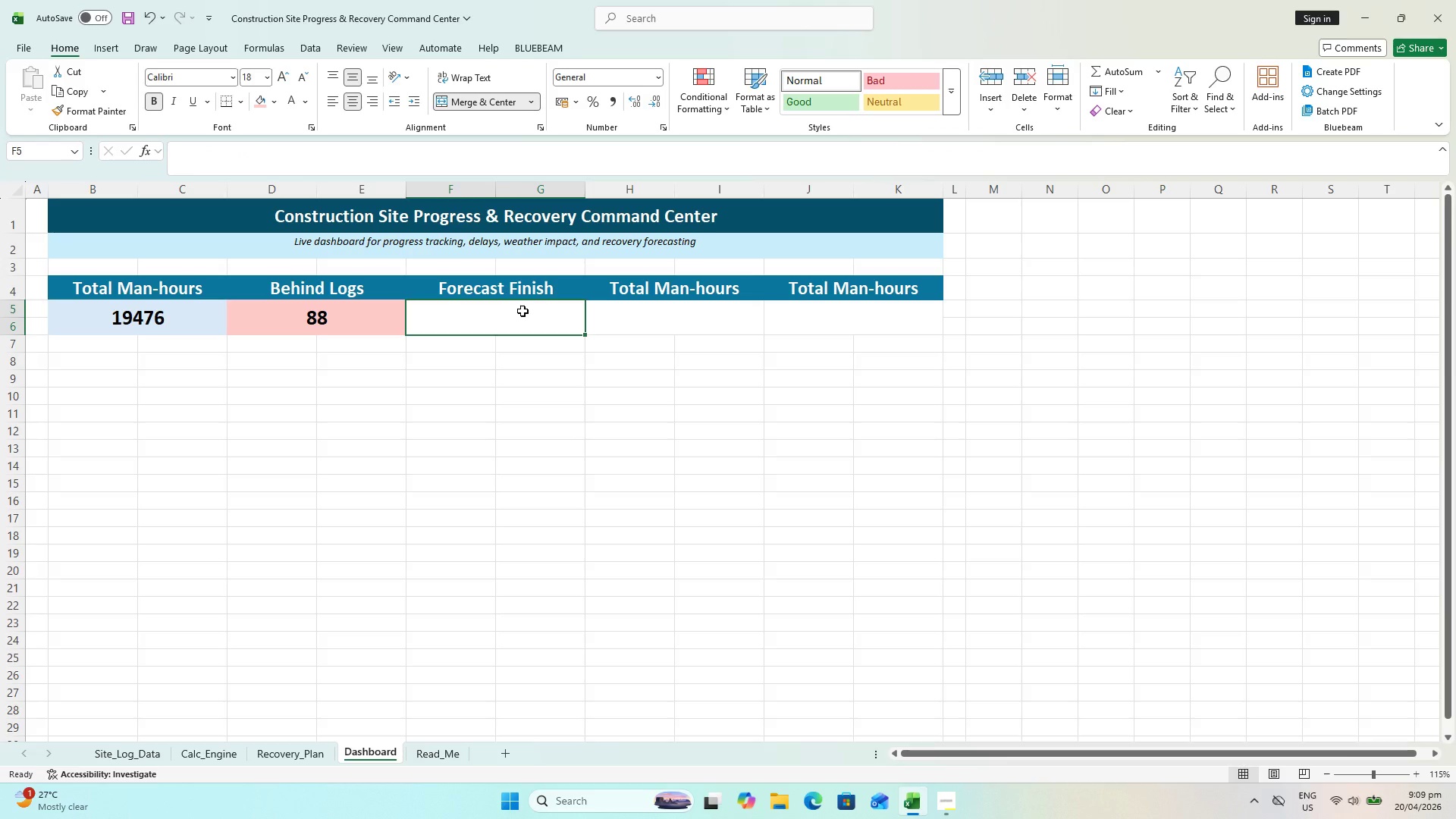 
key(Equal)
 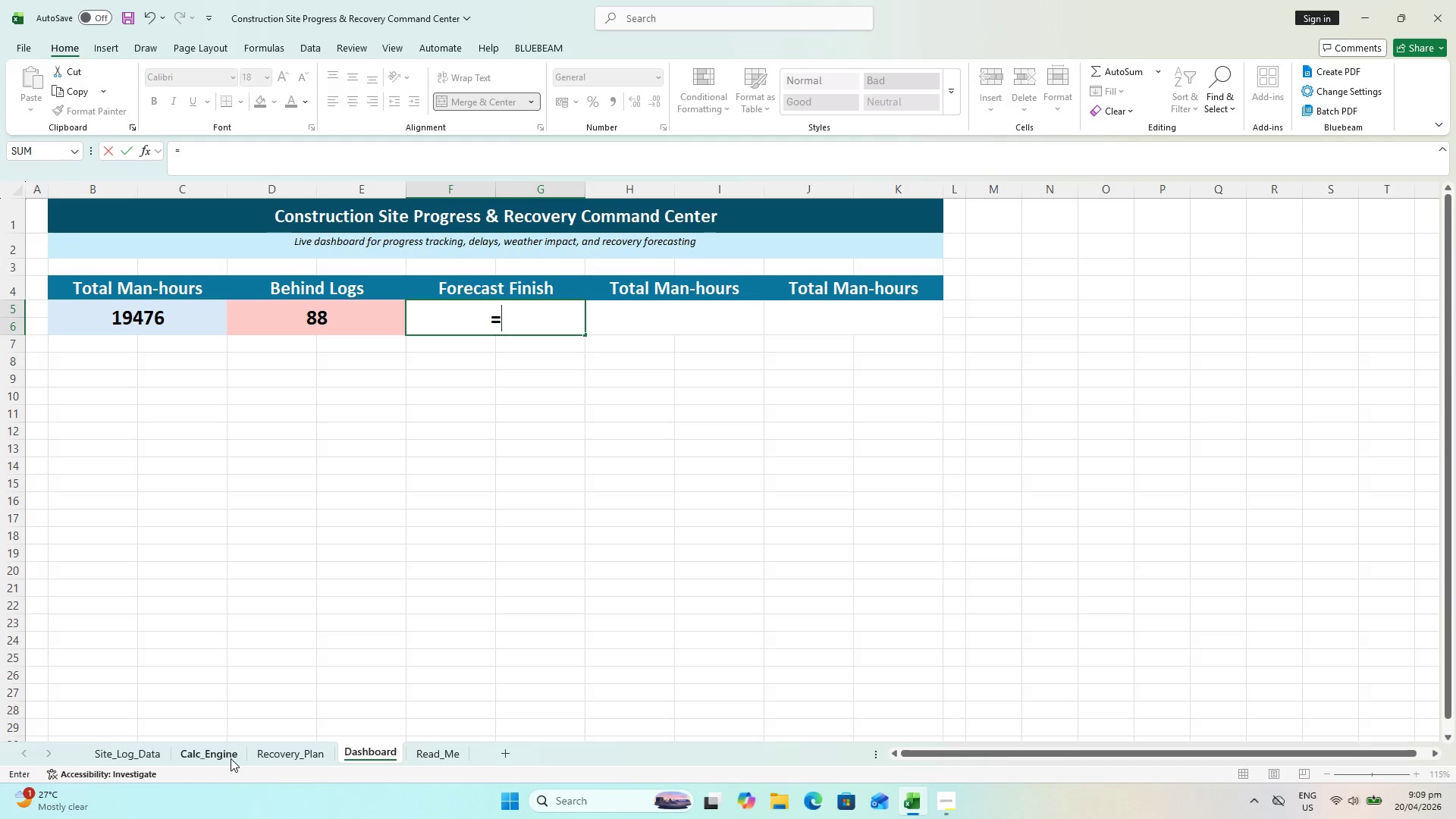 
left_click([231, 758])
 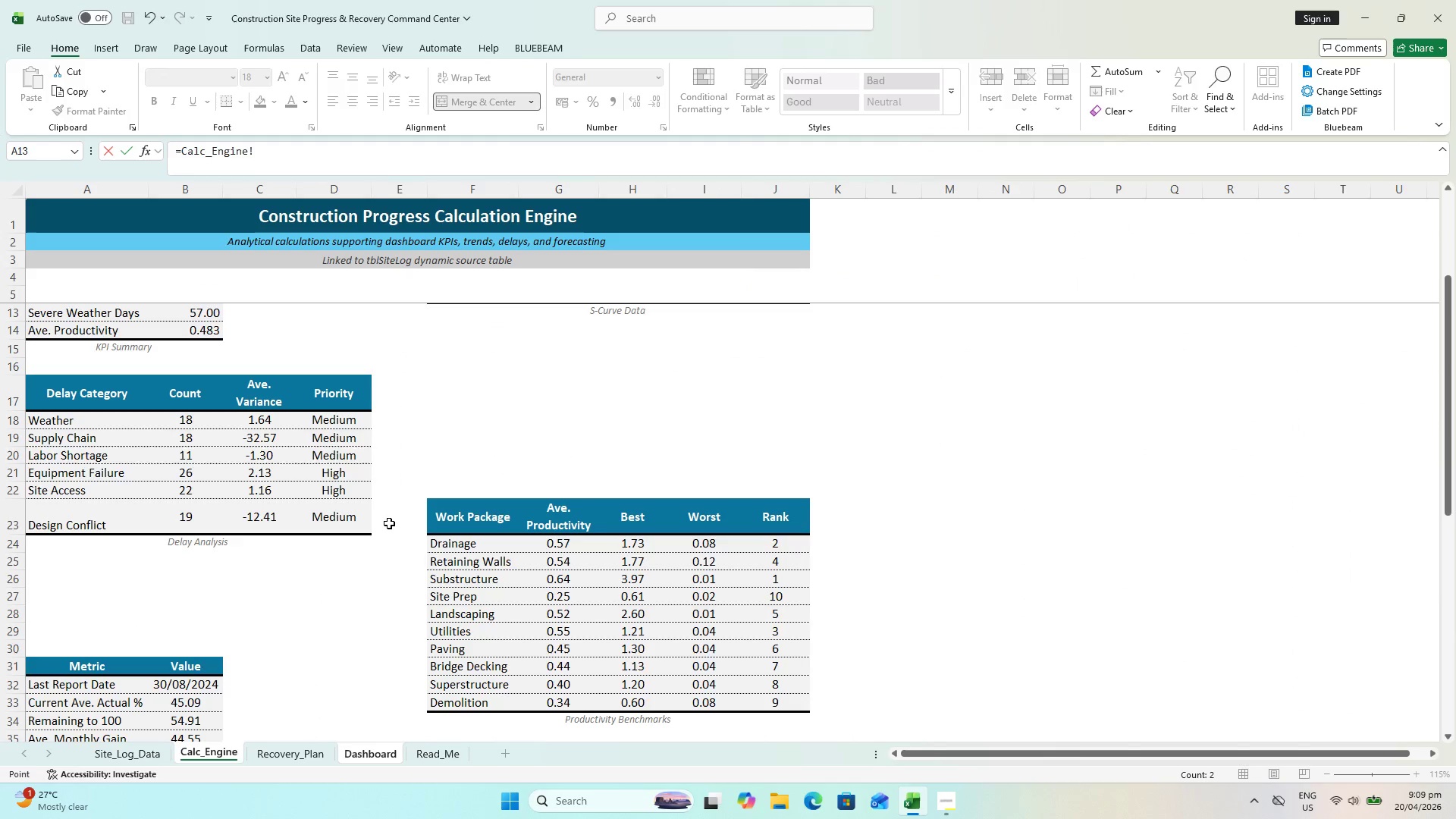 
scroll: coordinate [316, 560], scroll_direction: down, amount: 2.0
 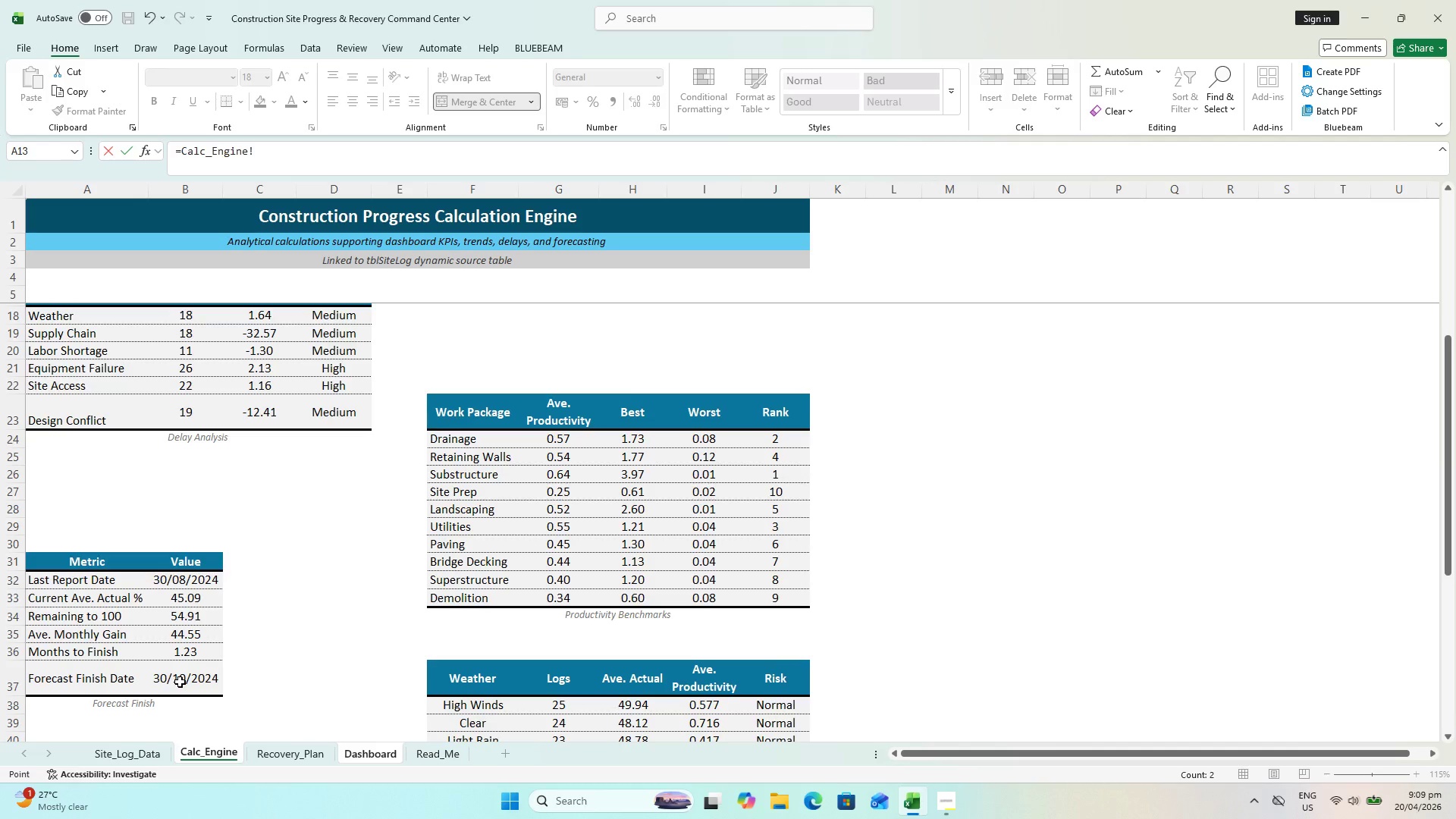 
left_click([183, 679])
 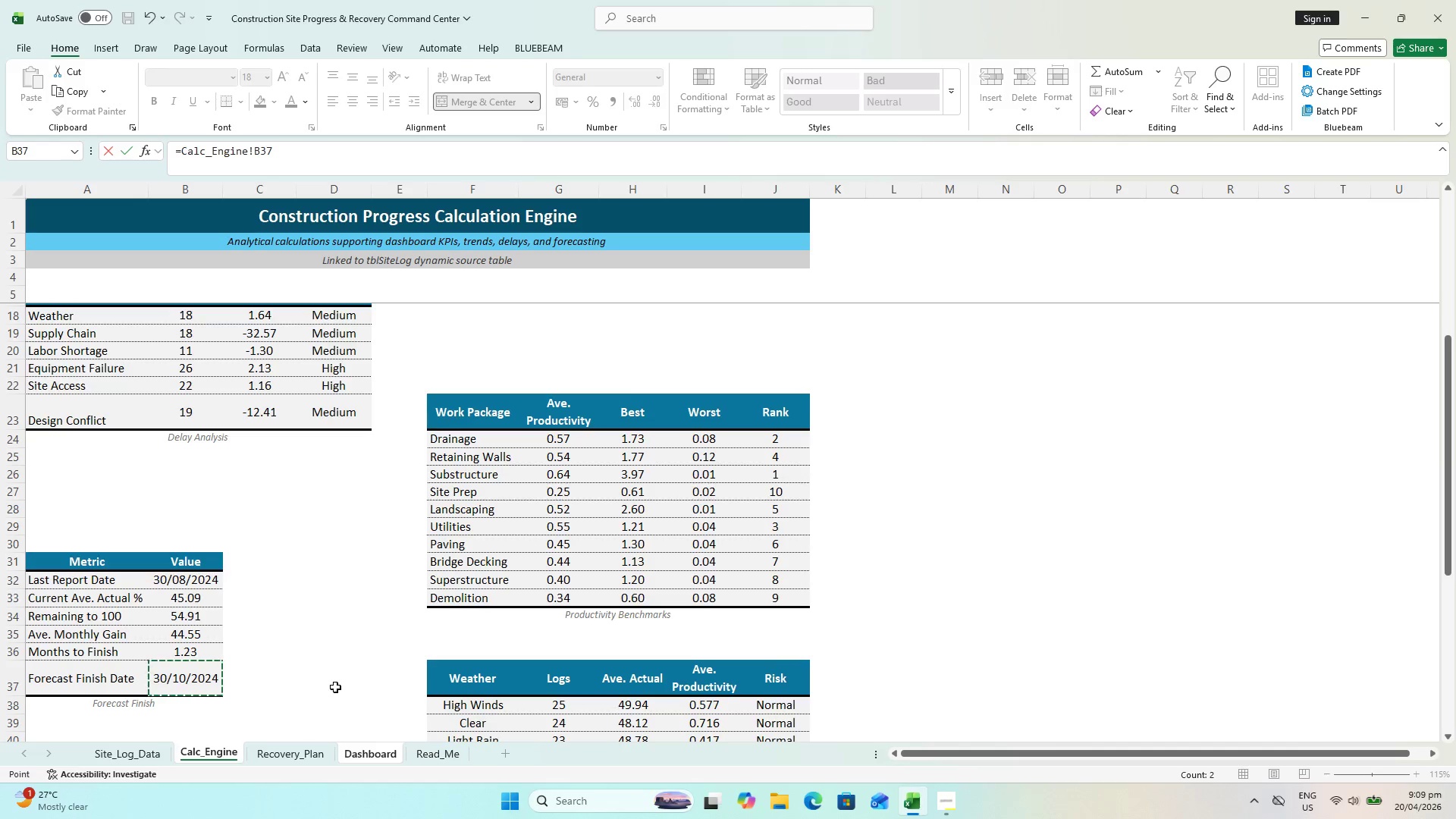 
key(Enter)
 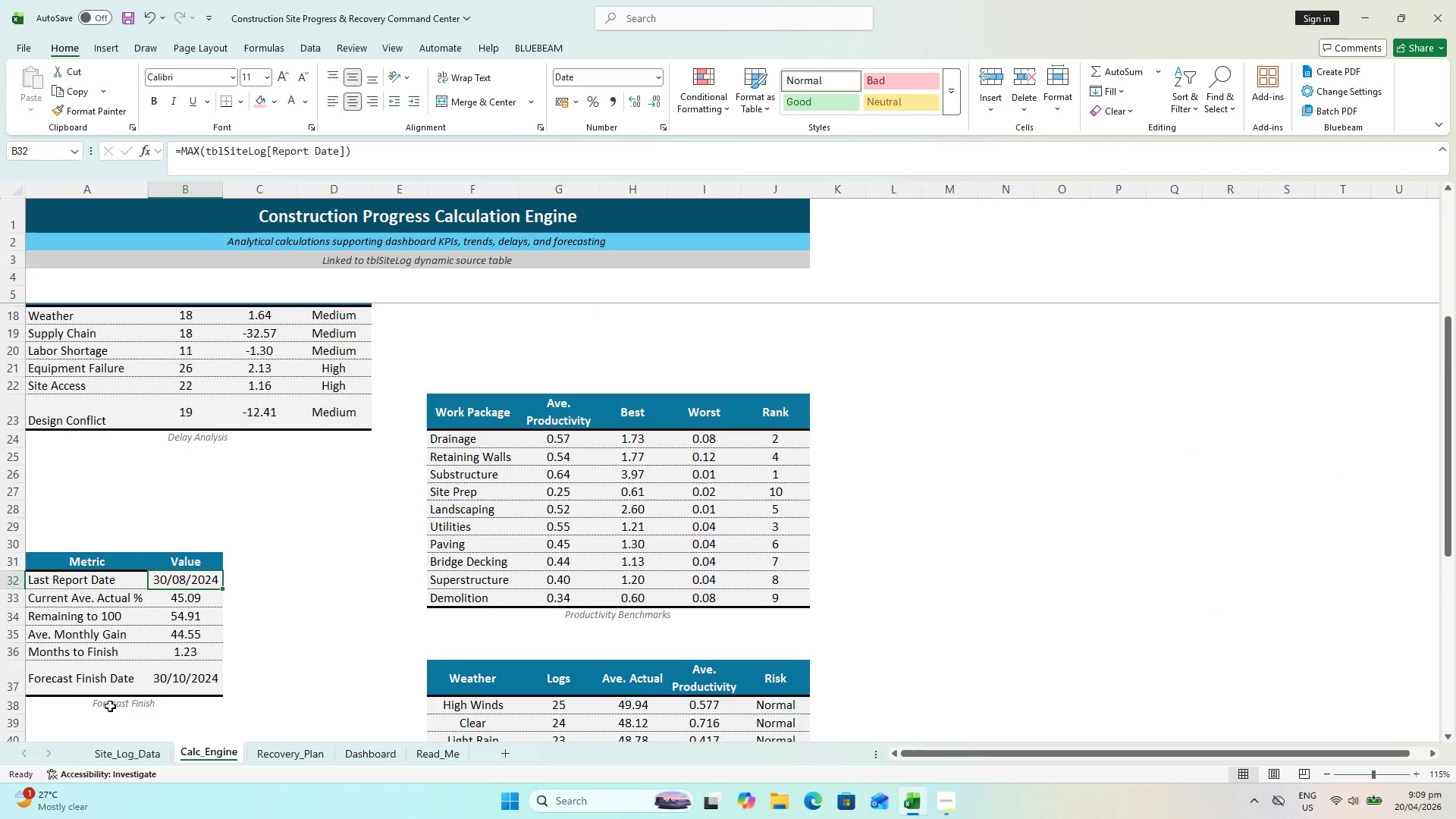 
wait(5.17)
 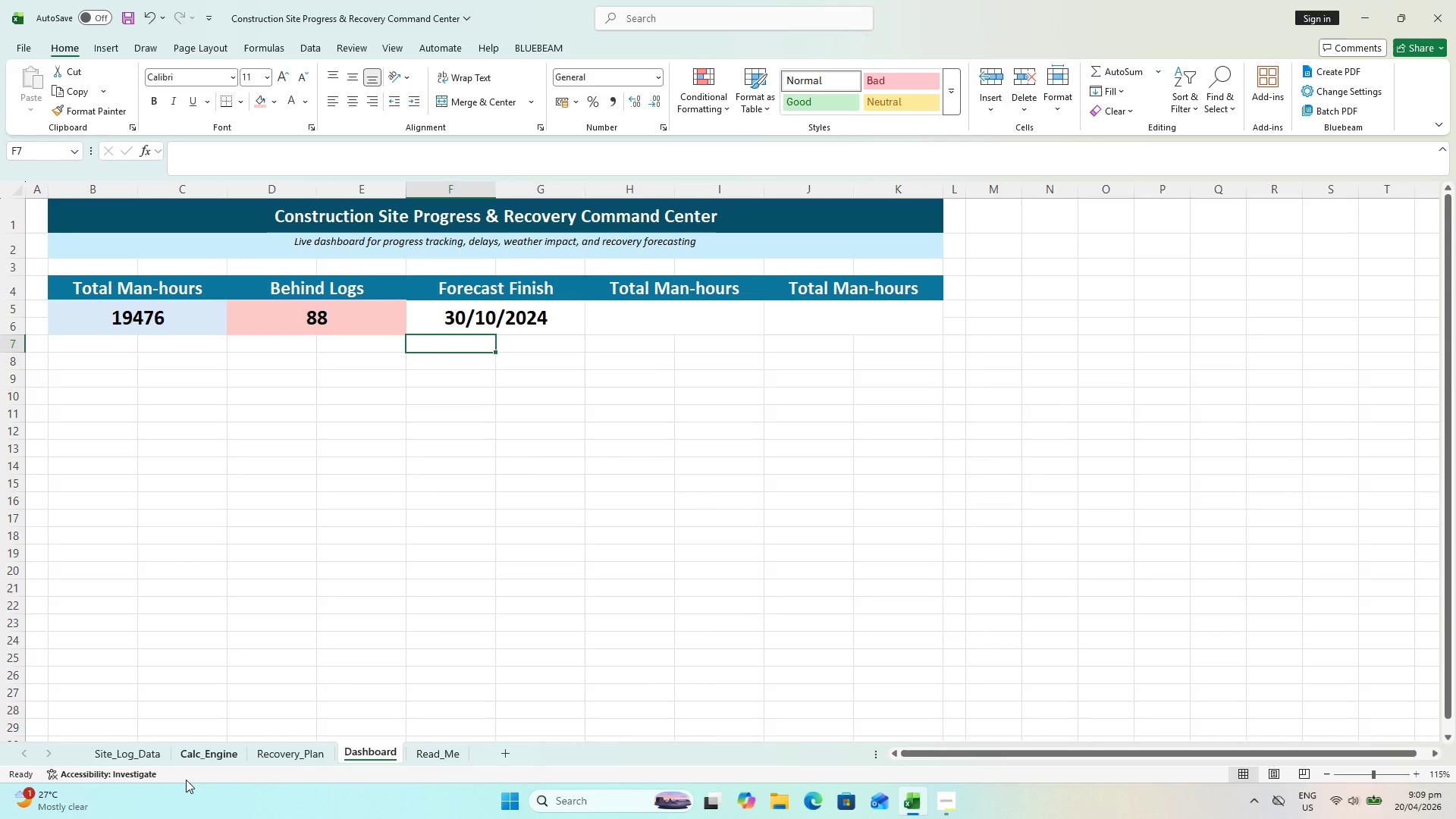 
left_click([377, 754])
 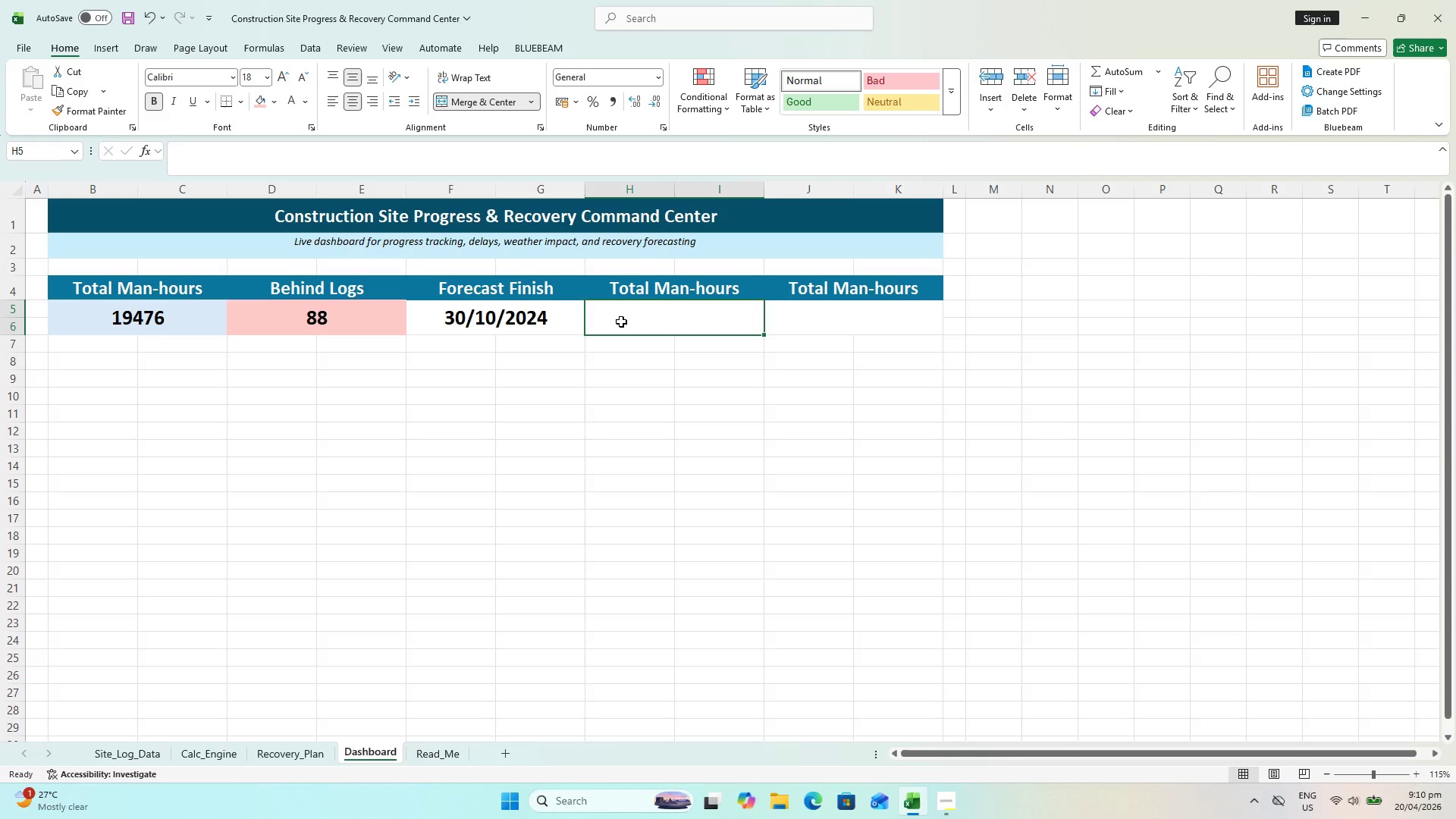 
left_click([661, 292])
 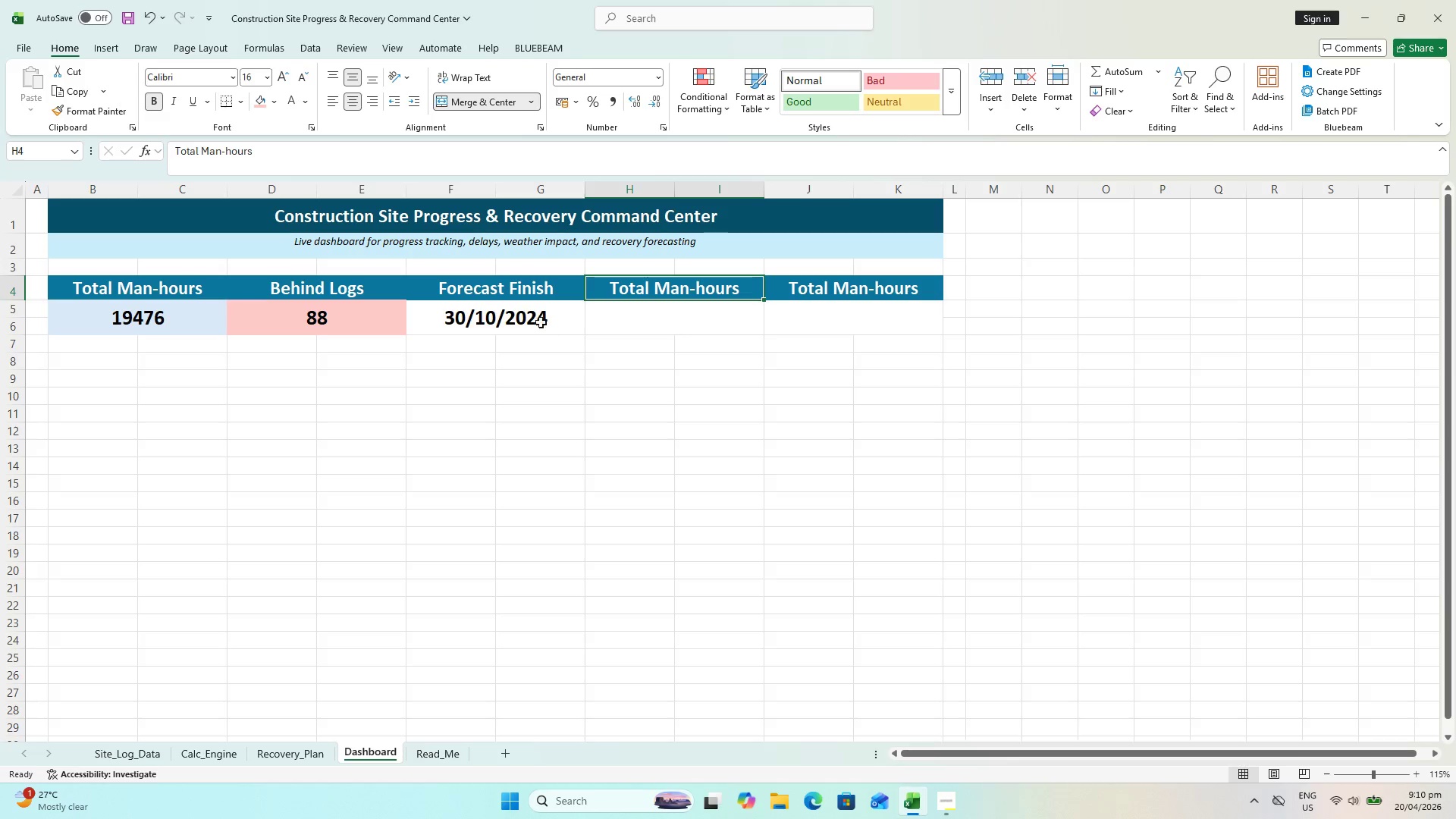 
left_click([534, 309])
 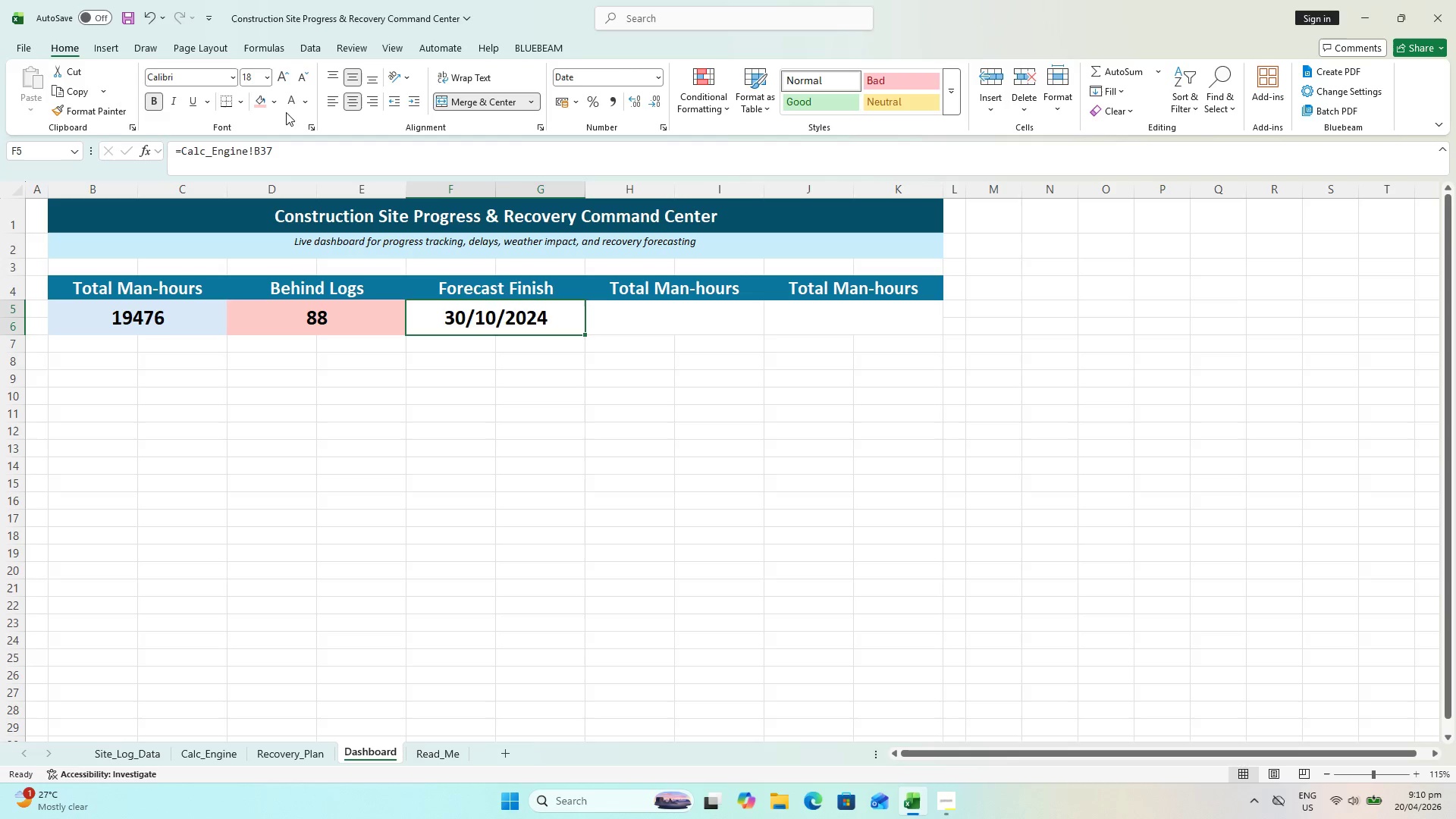 
left_click([273, 104])
 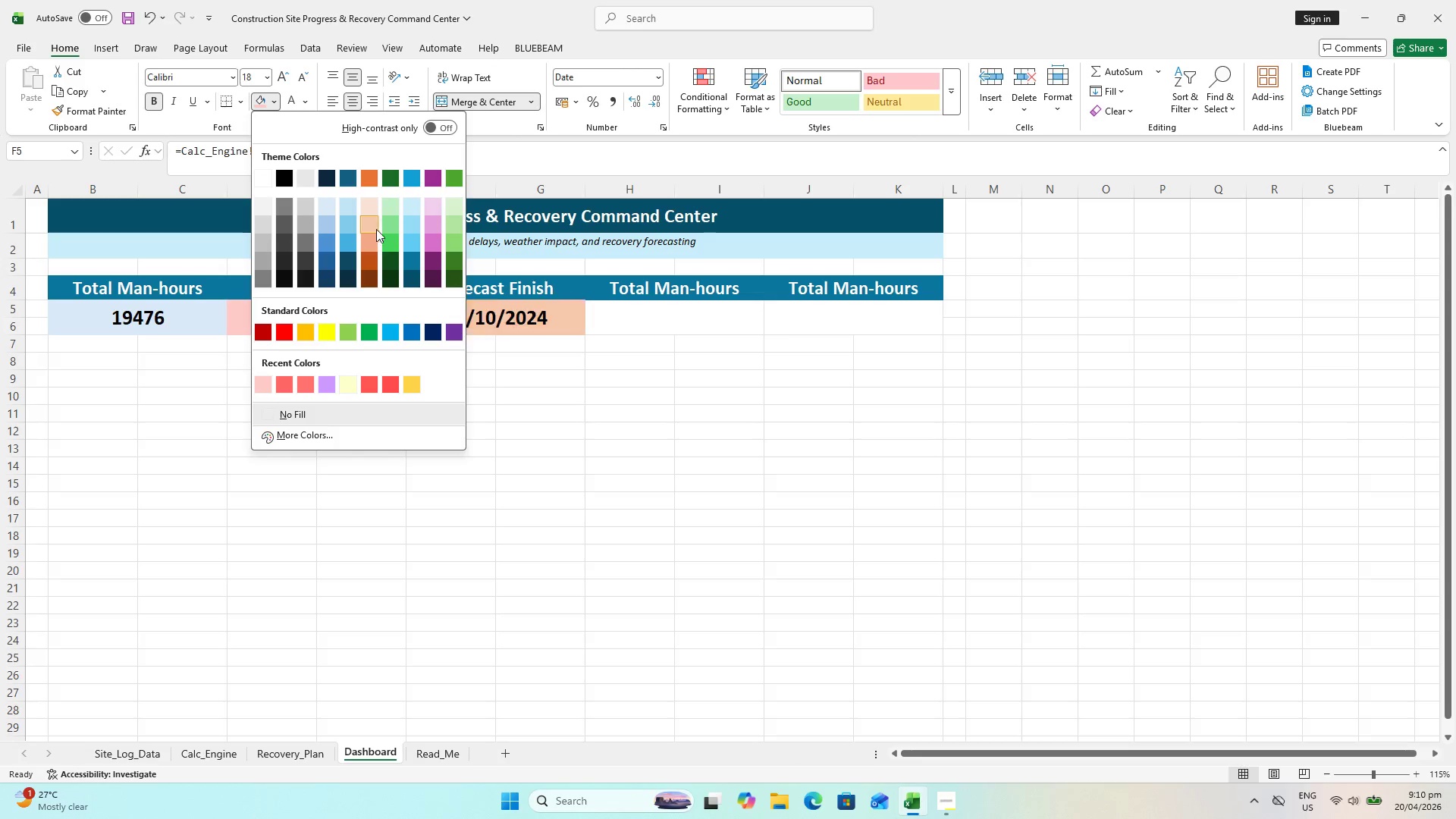 
left_click([390, 209])
 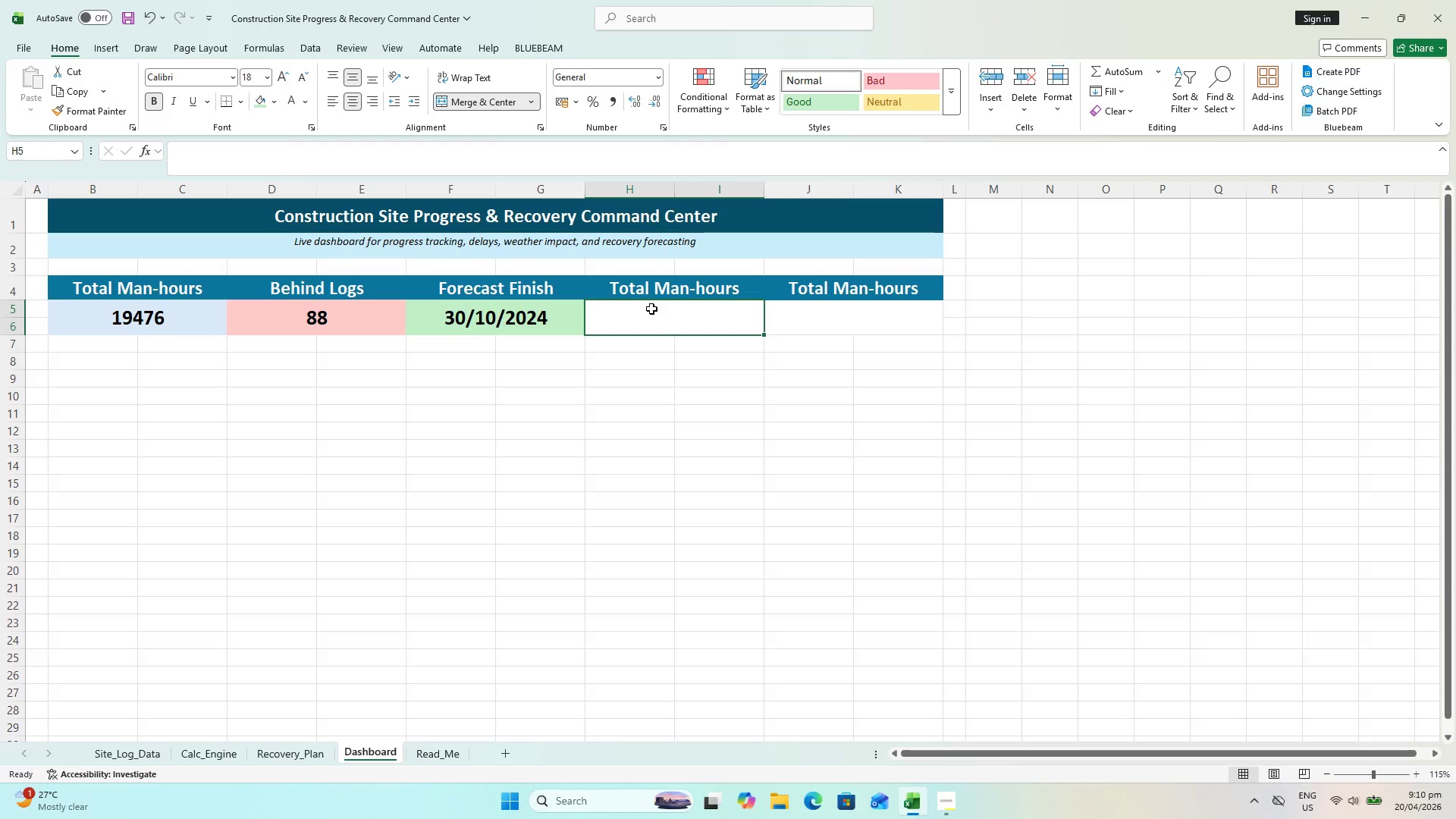 
double_click([648, 285])
 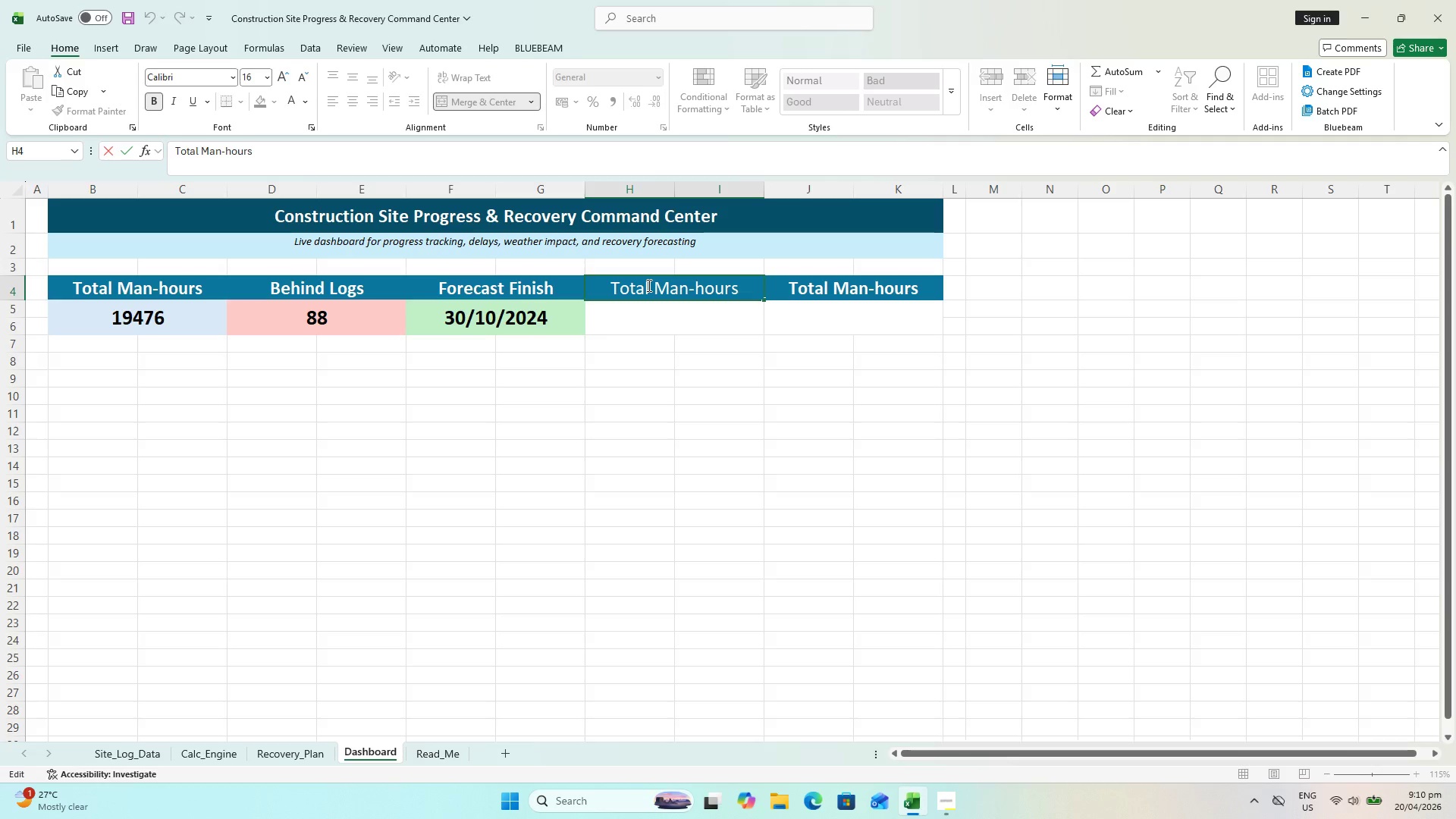 
key(Control+A)
 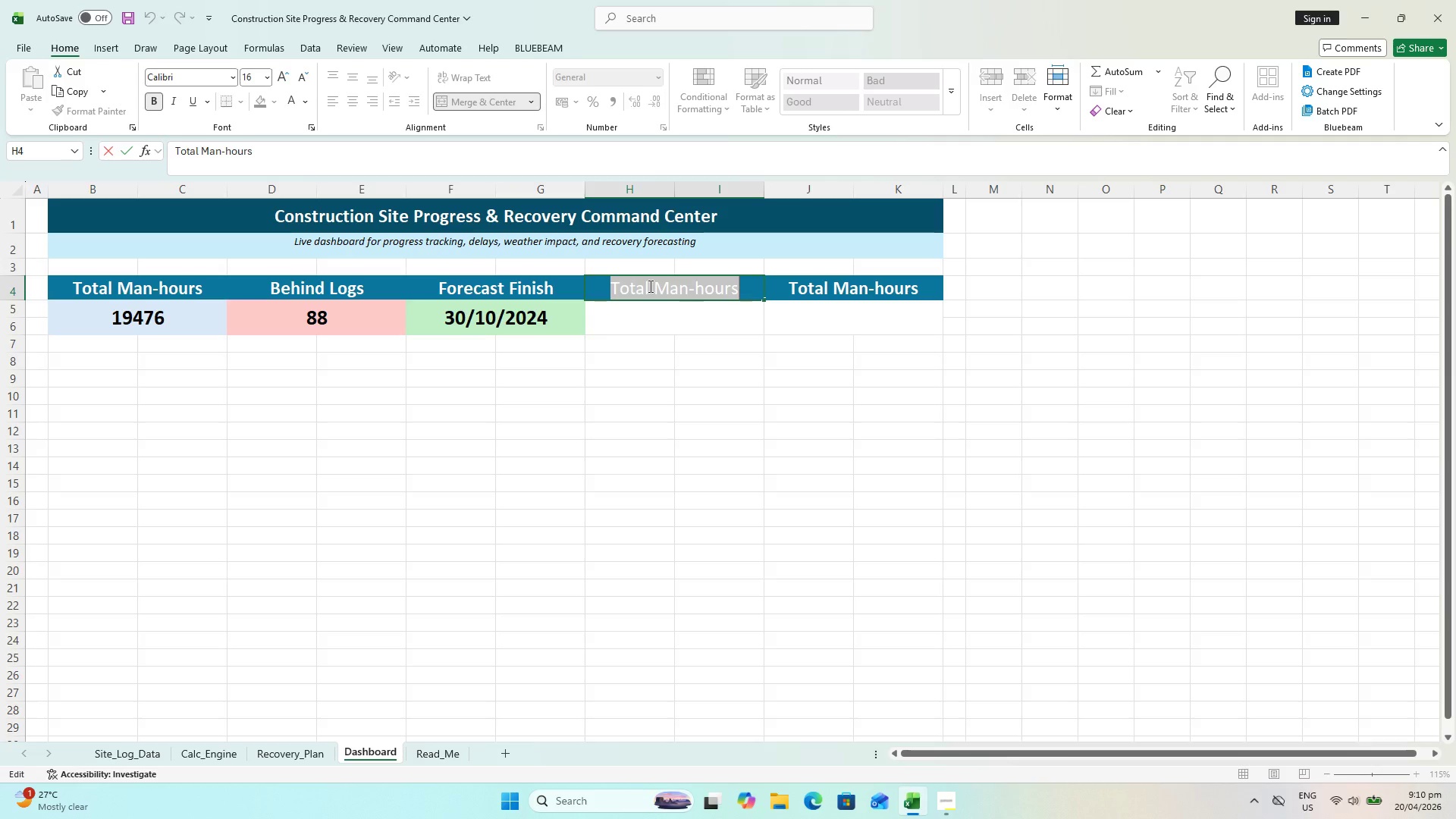 
type(Top Delay Driver)
 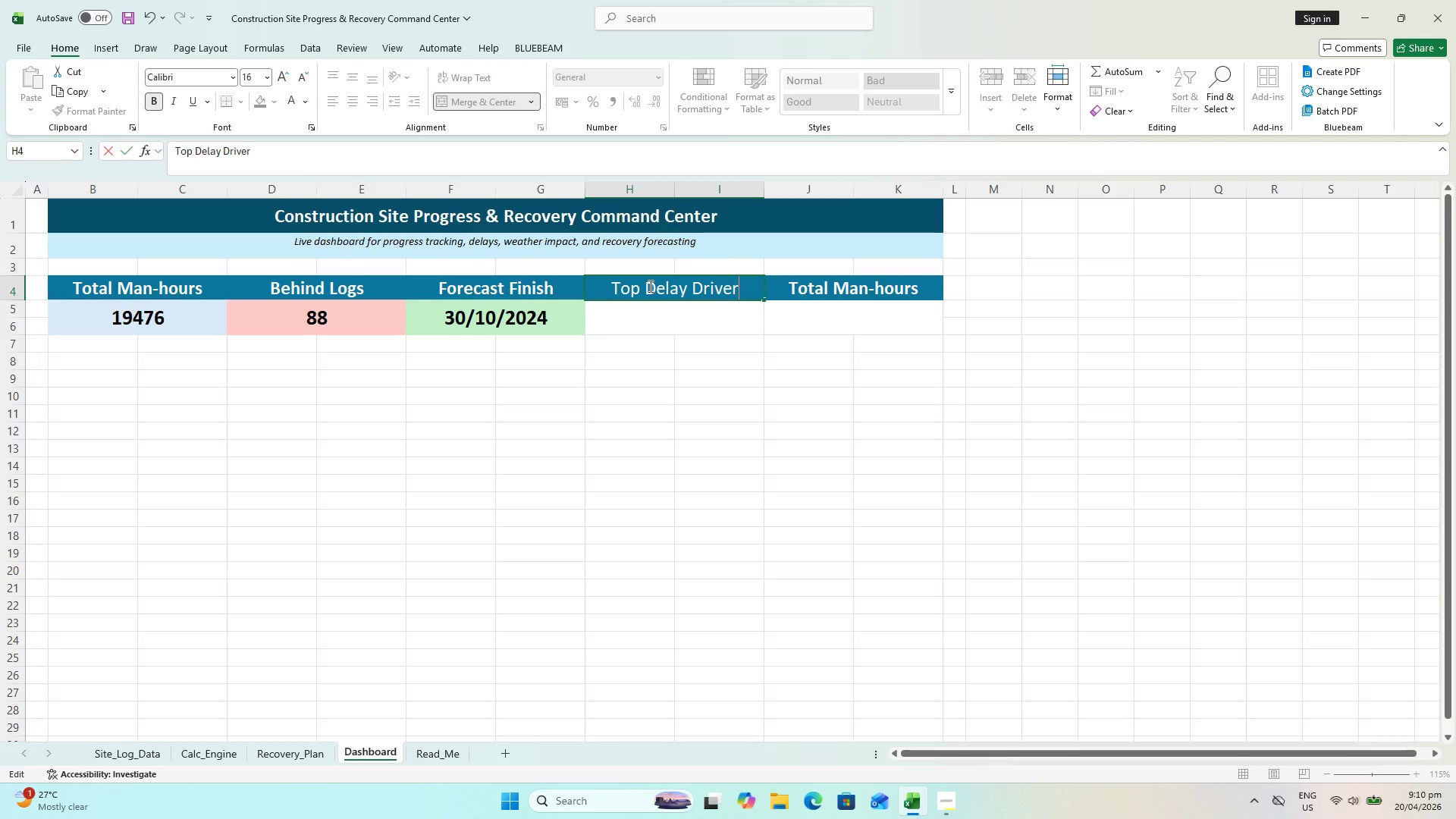 
left_click([780, 379])
 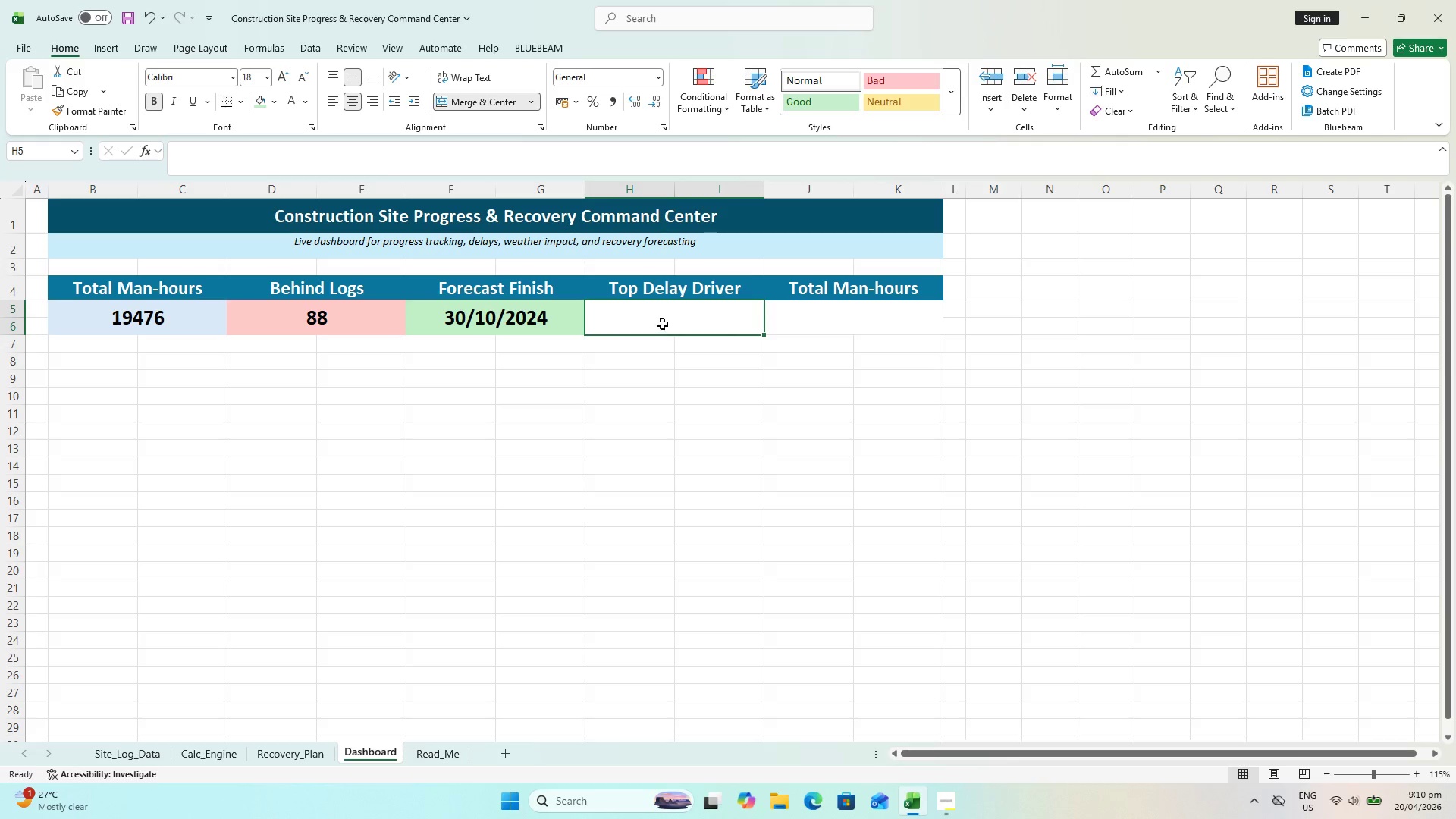 
type(=INDEX()
 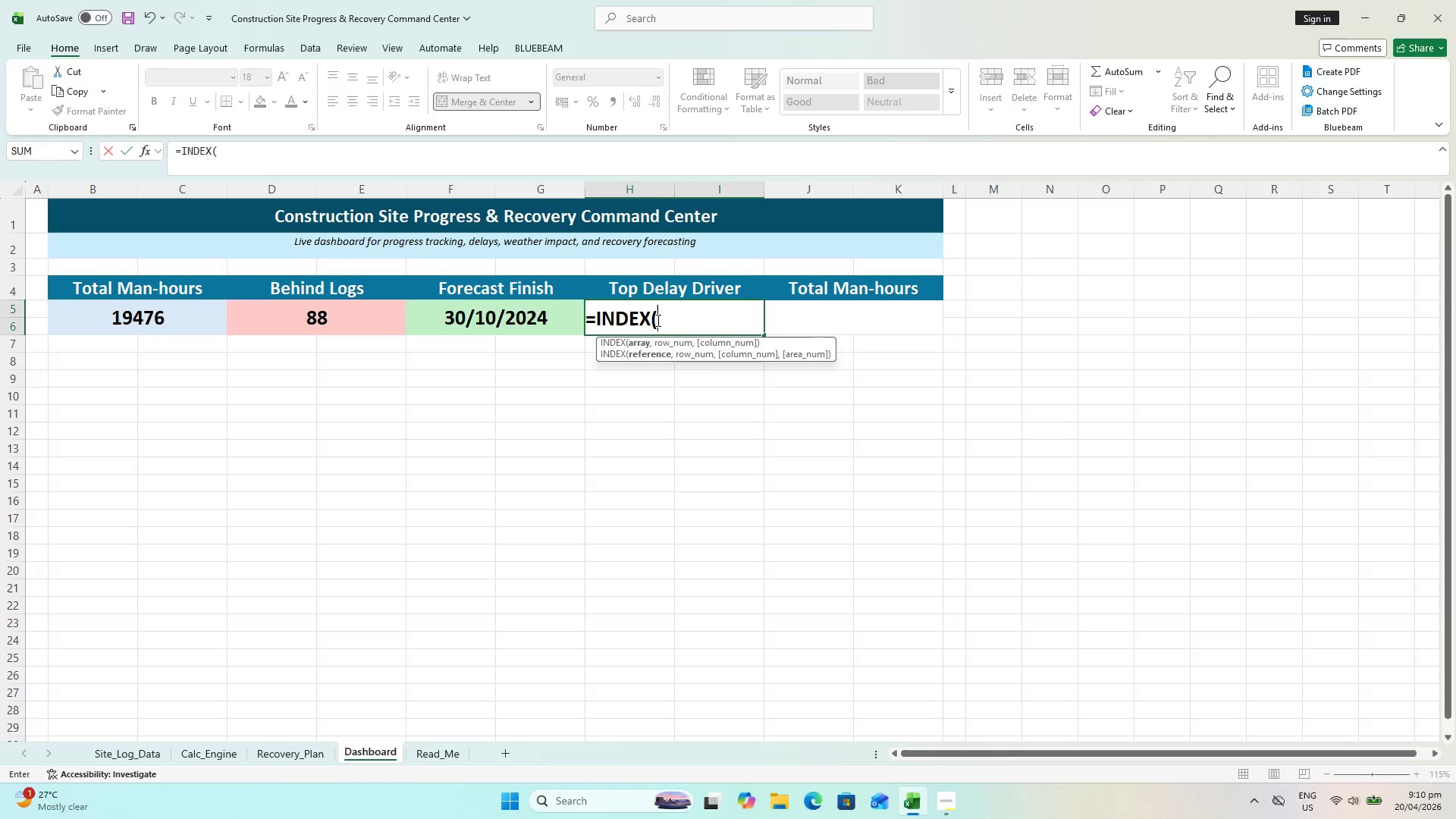 
wait(5.7)
 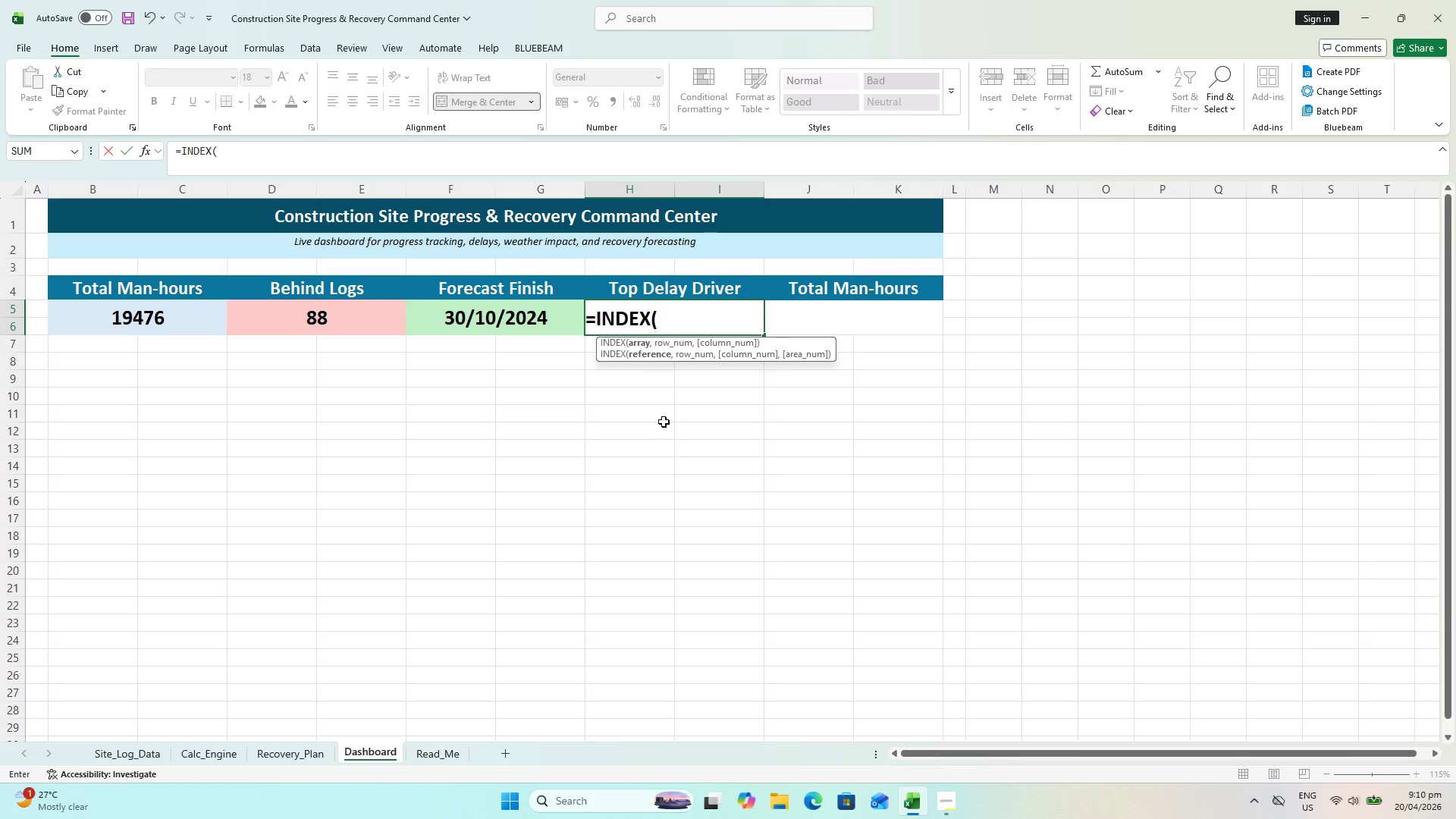 
key(CapsLock)
 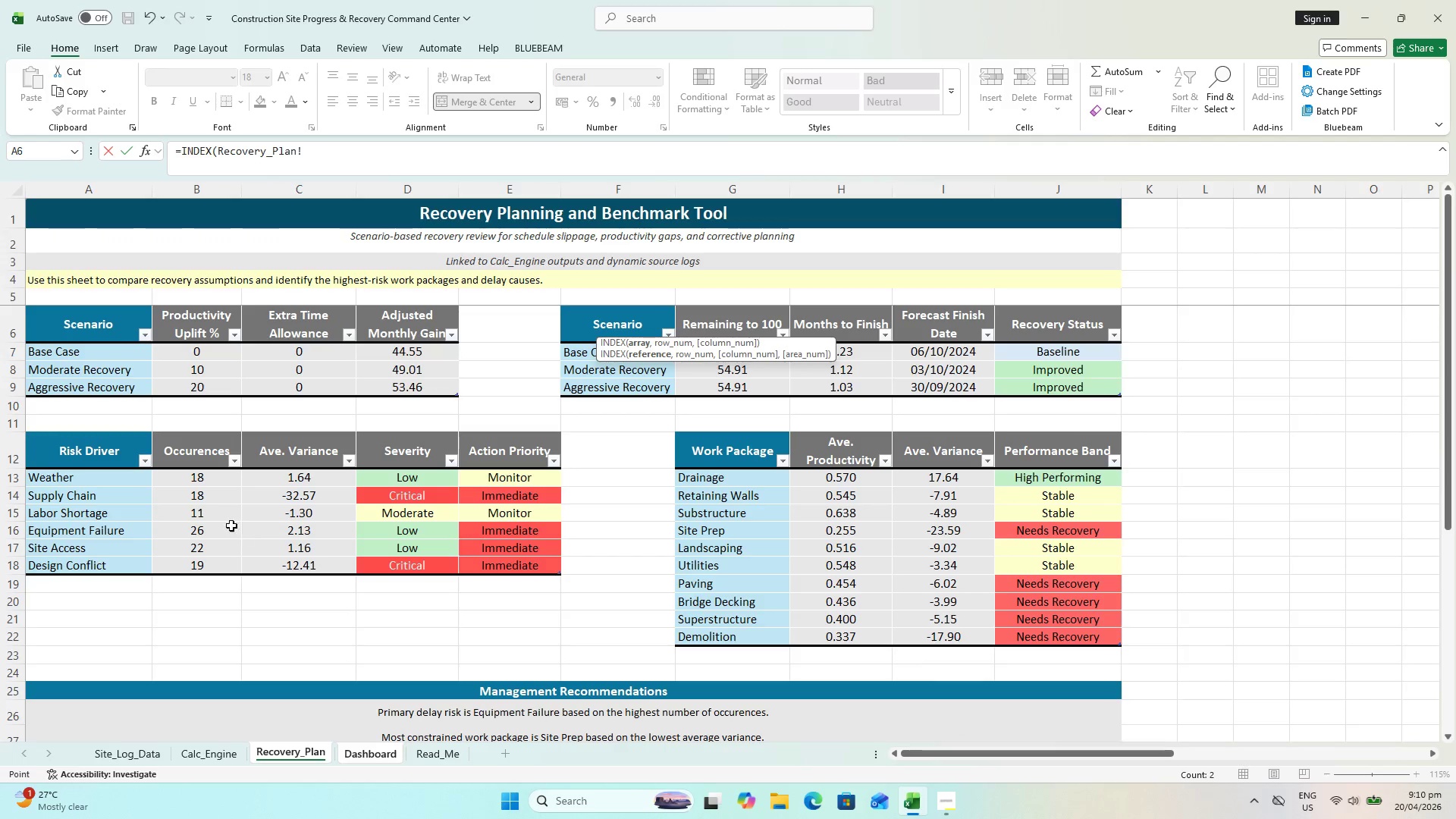 
wait(13.25)
 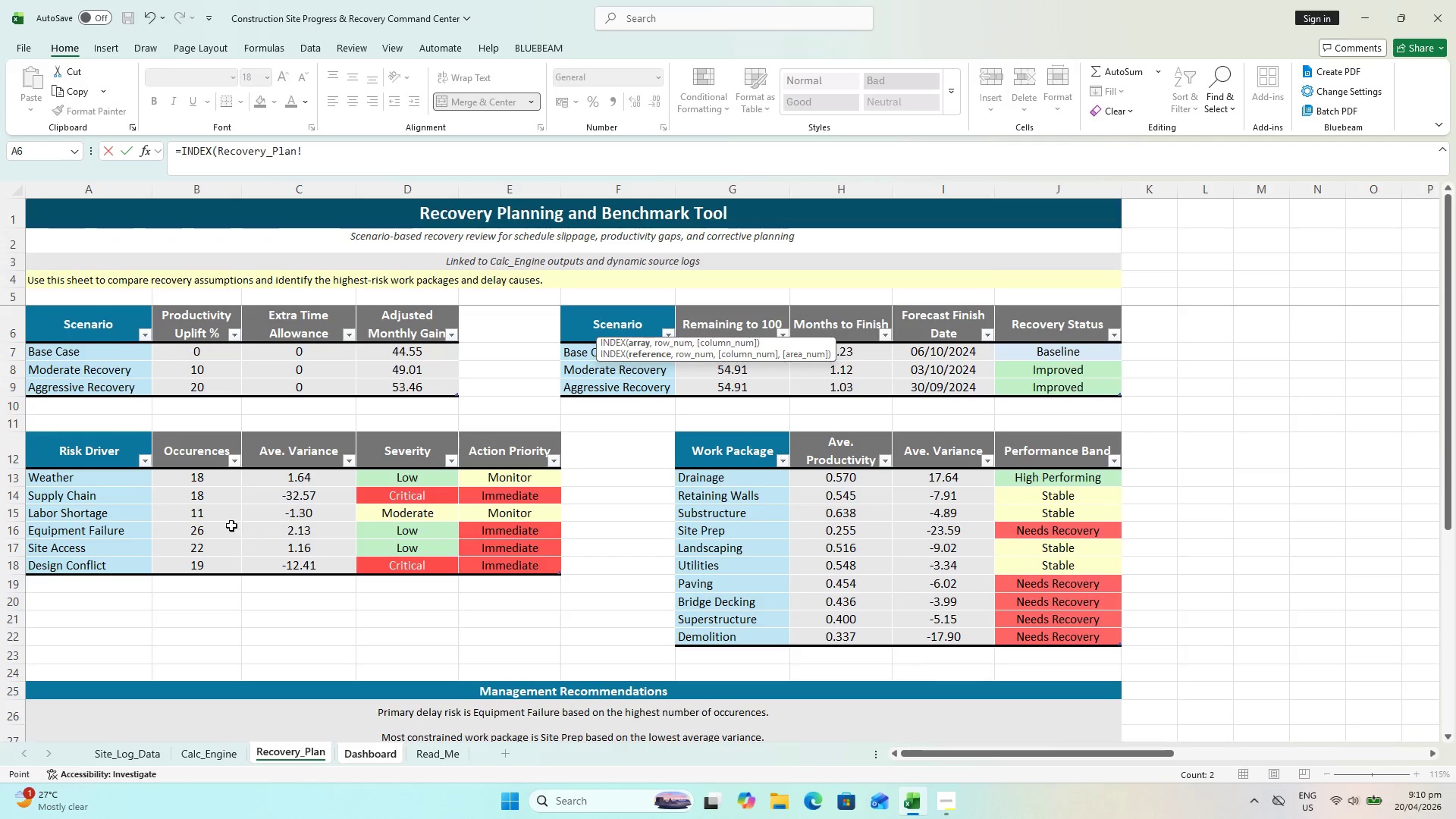 
scroll: coordinate [101, 476], scroll_direction: up, amount: 2.0
 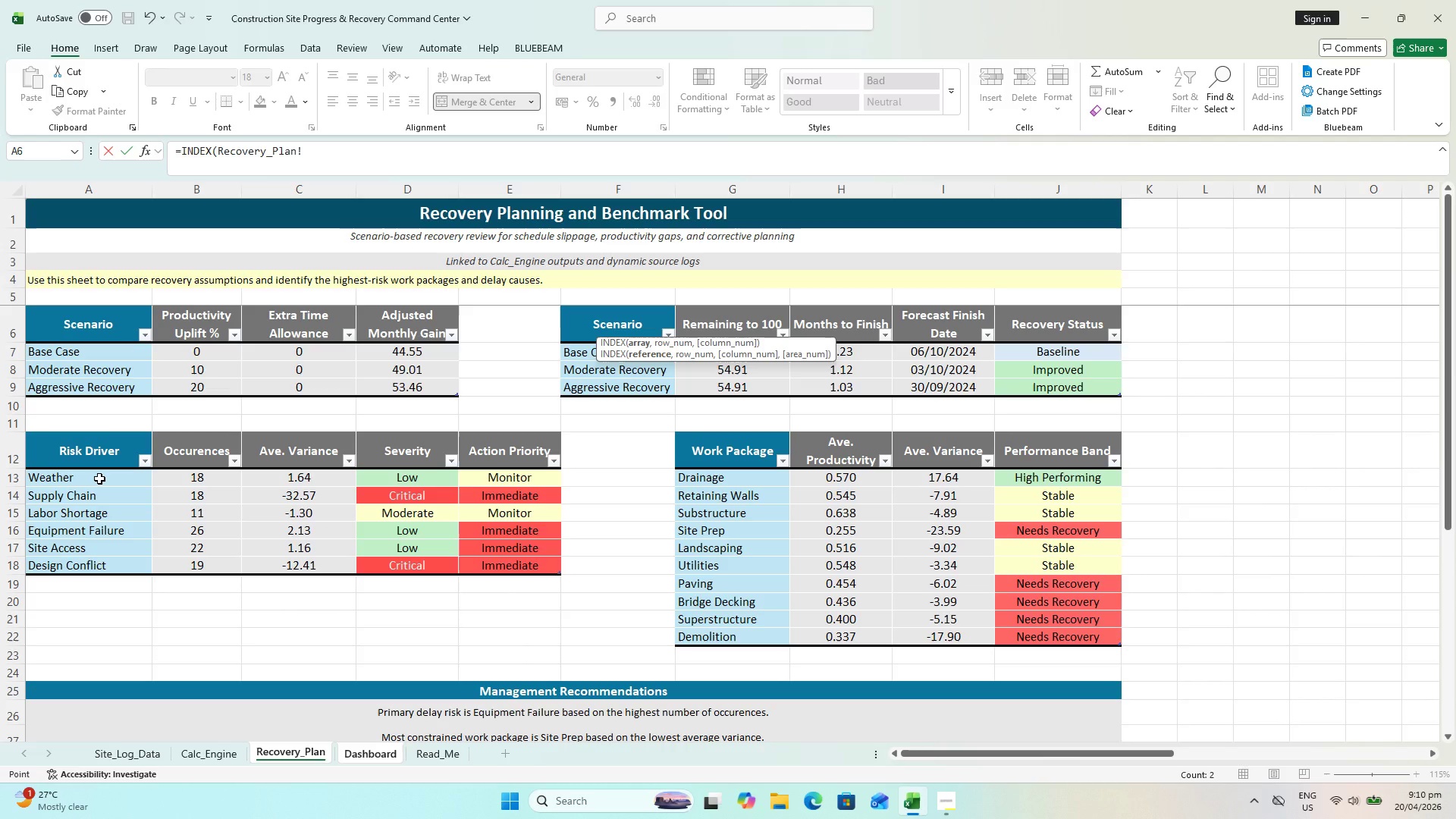 
wait(6.53)
 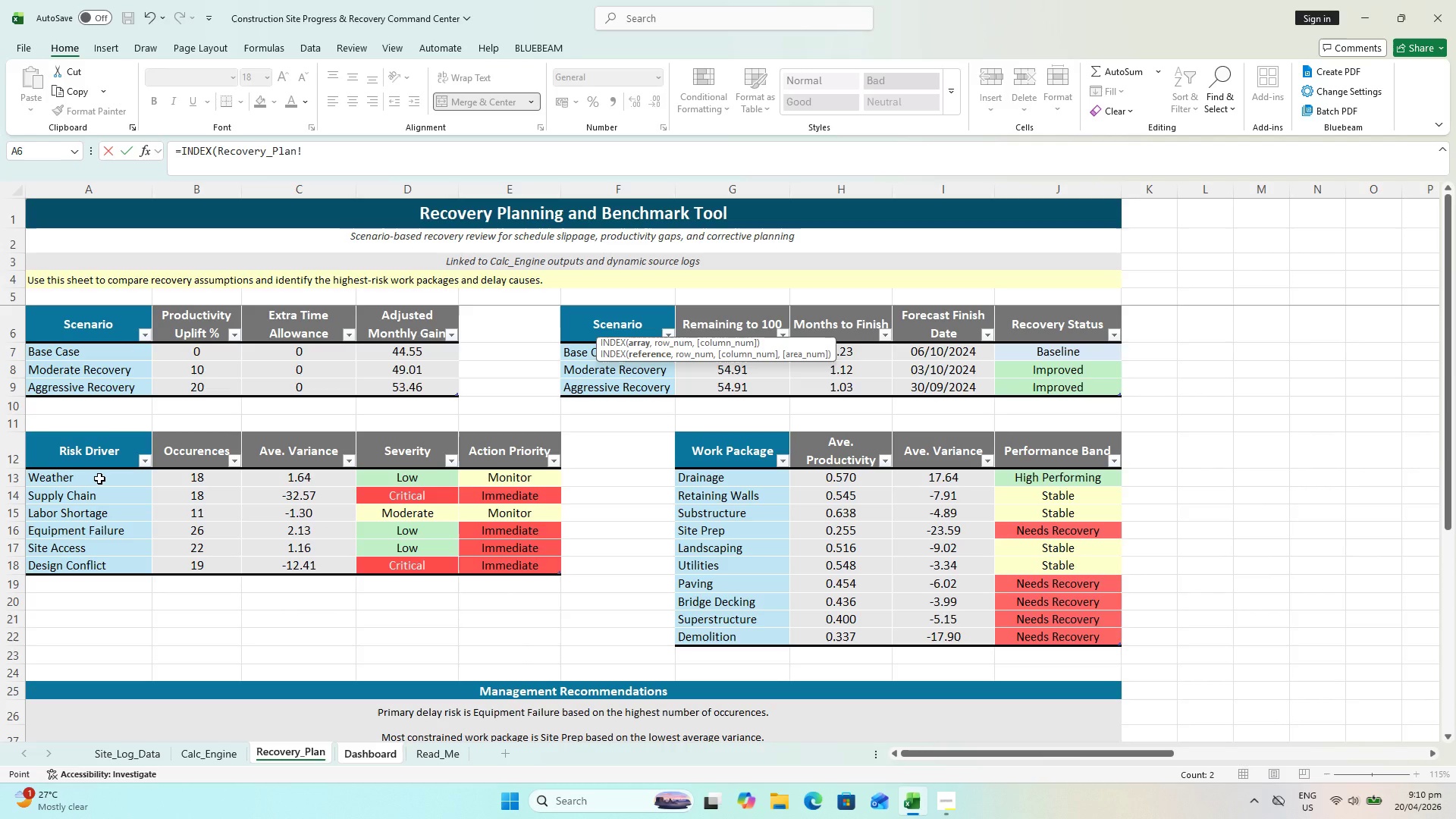 
left_click_drag(start_coordinate=[99, 479], to_coordinate=[116, 569])
 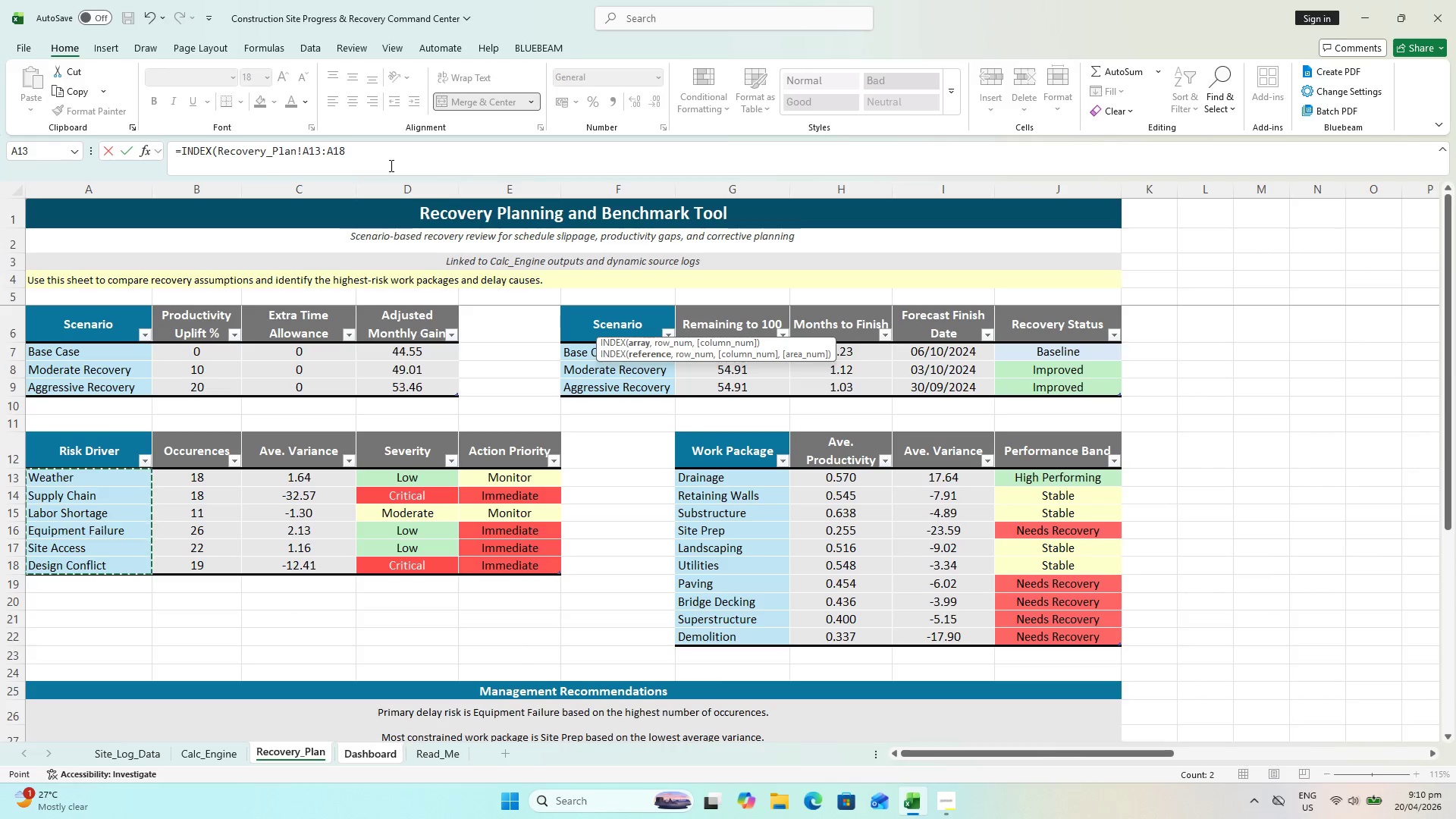 
left_click([390, 159])
 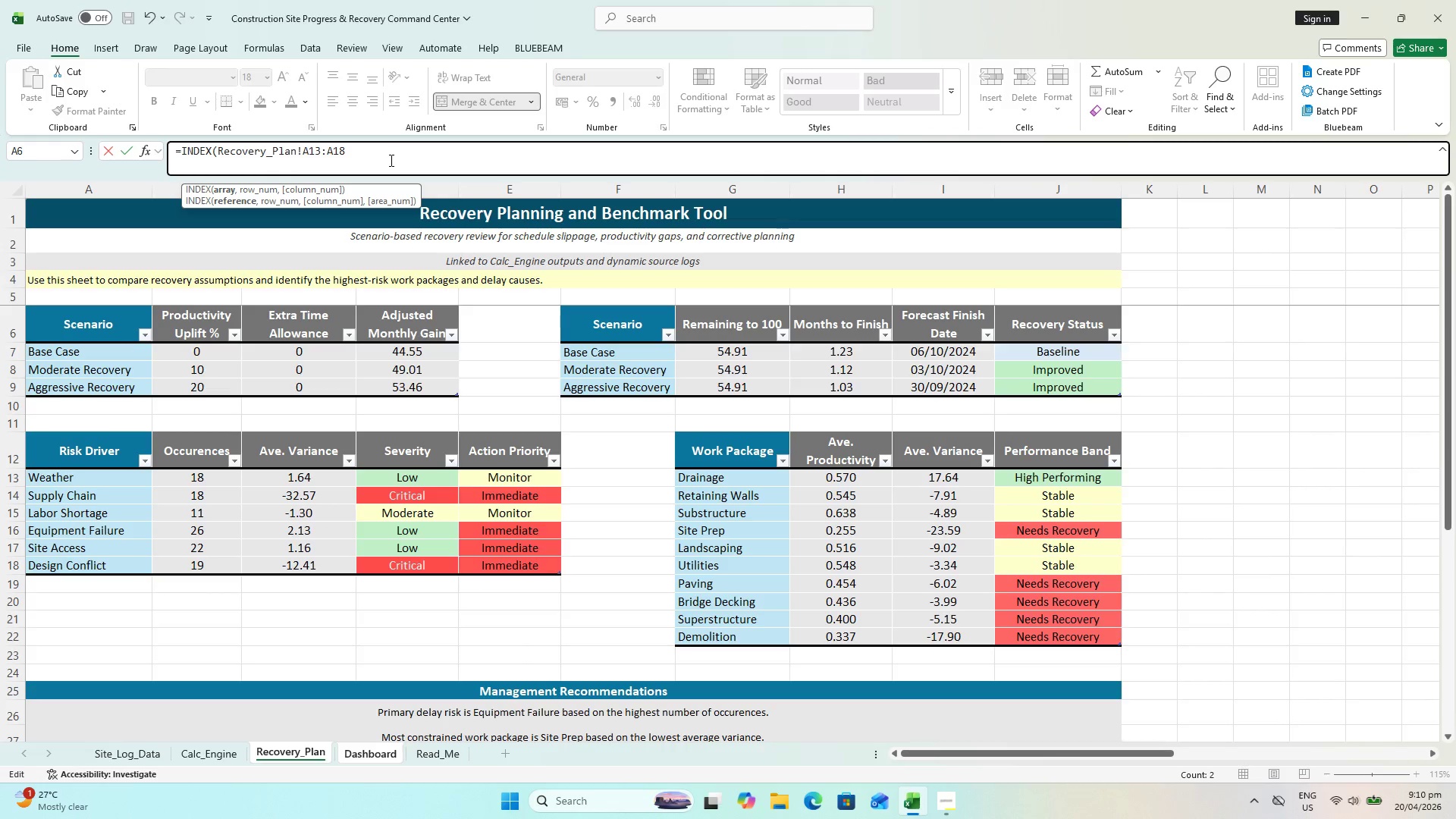 
type(, MATCH(MAX()
 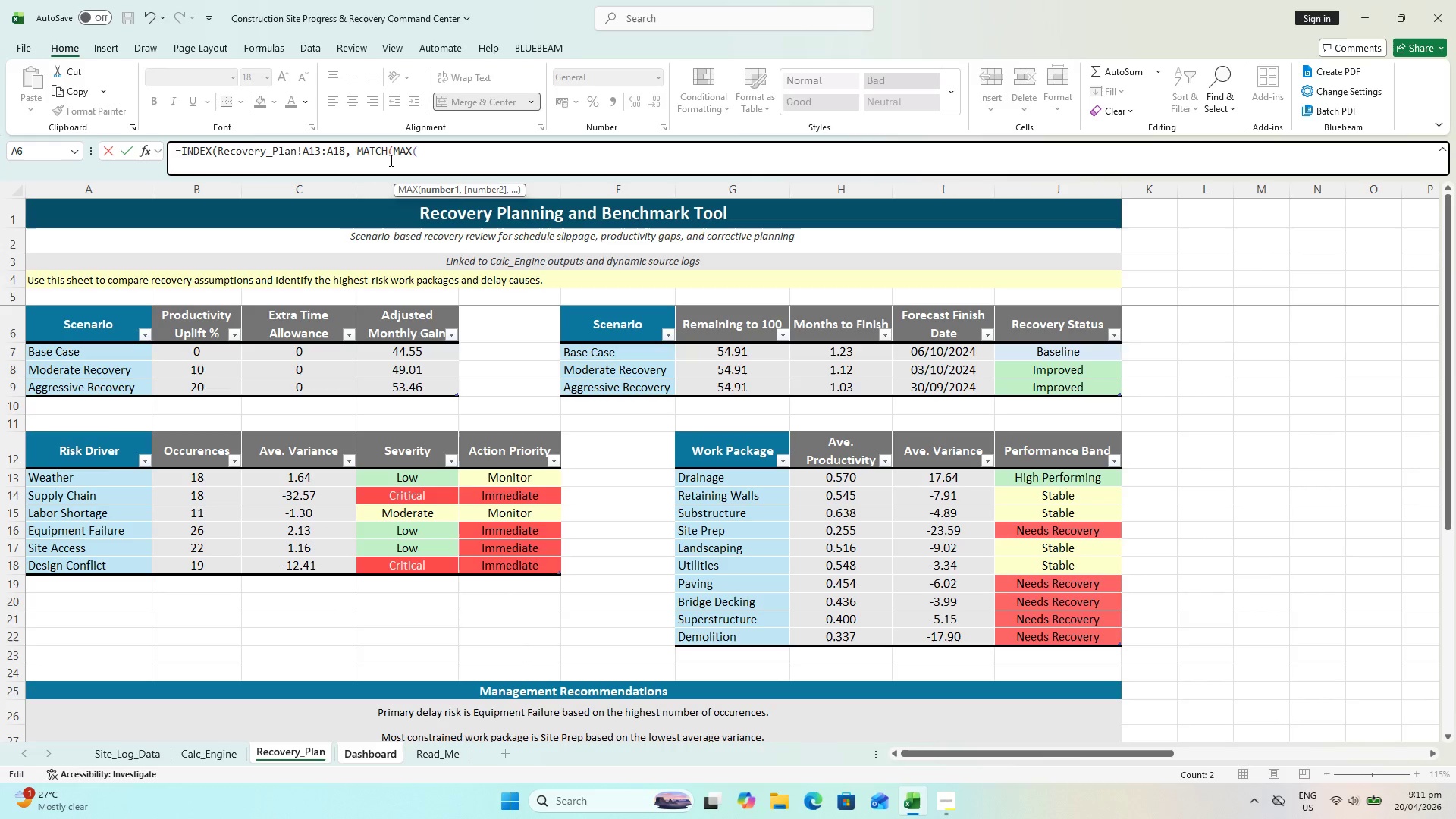 
wait(20.02)
 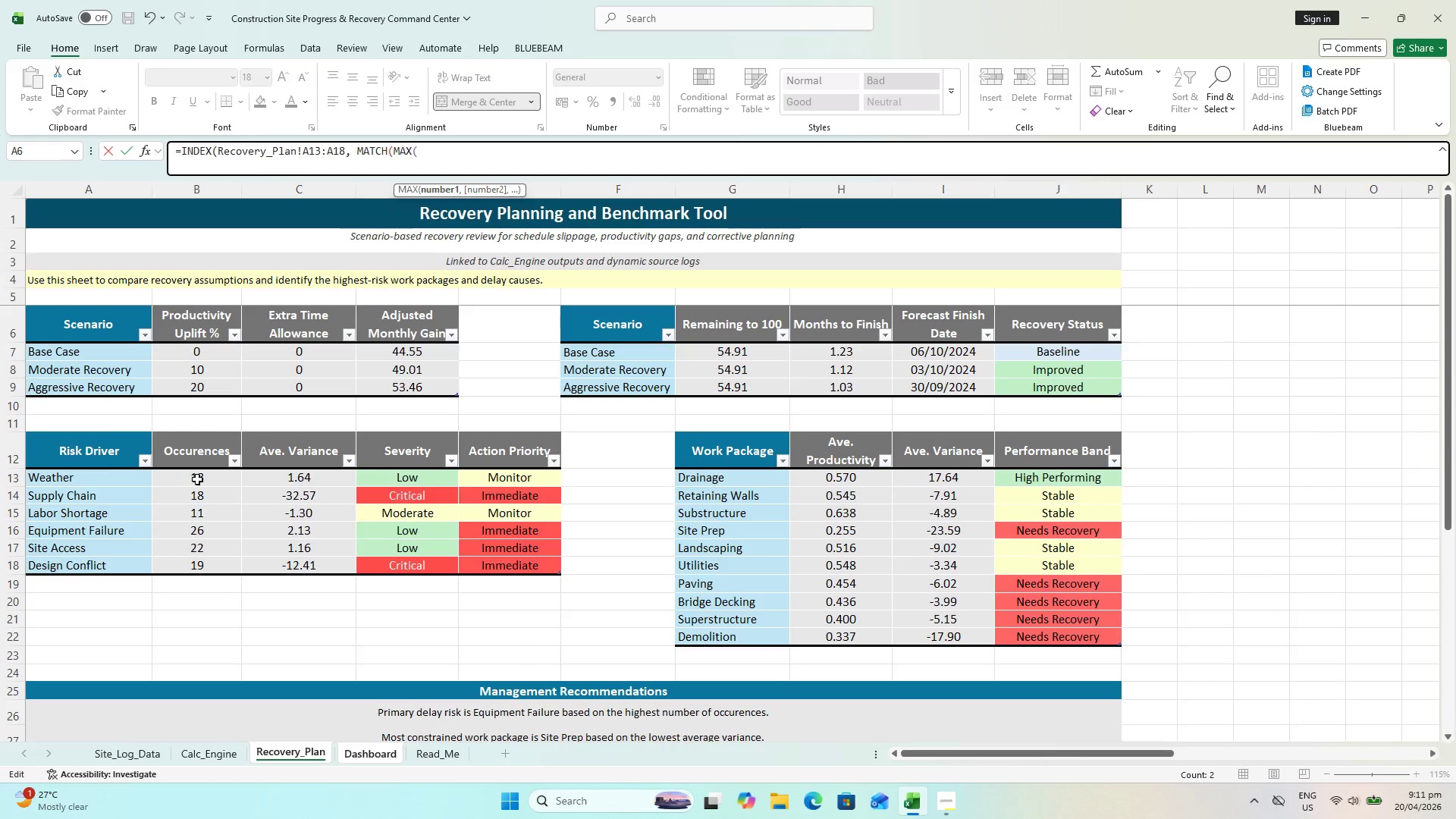 
left_click_drag(start_coordinate=[199, 472], to_coordinate=[206, 560])
 